 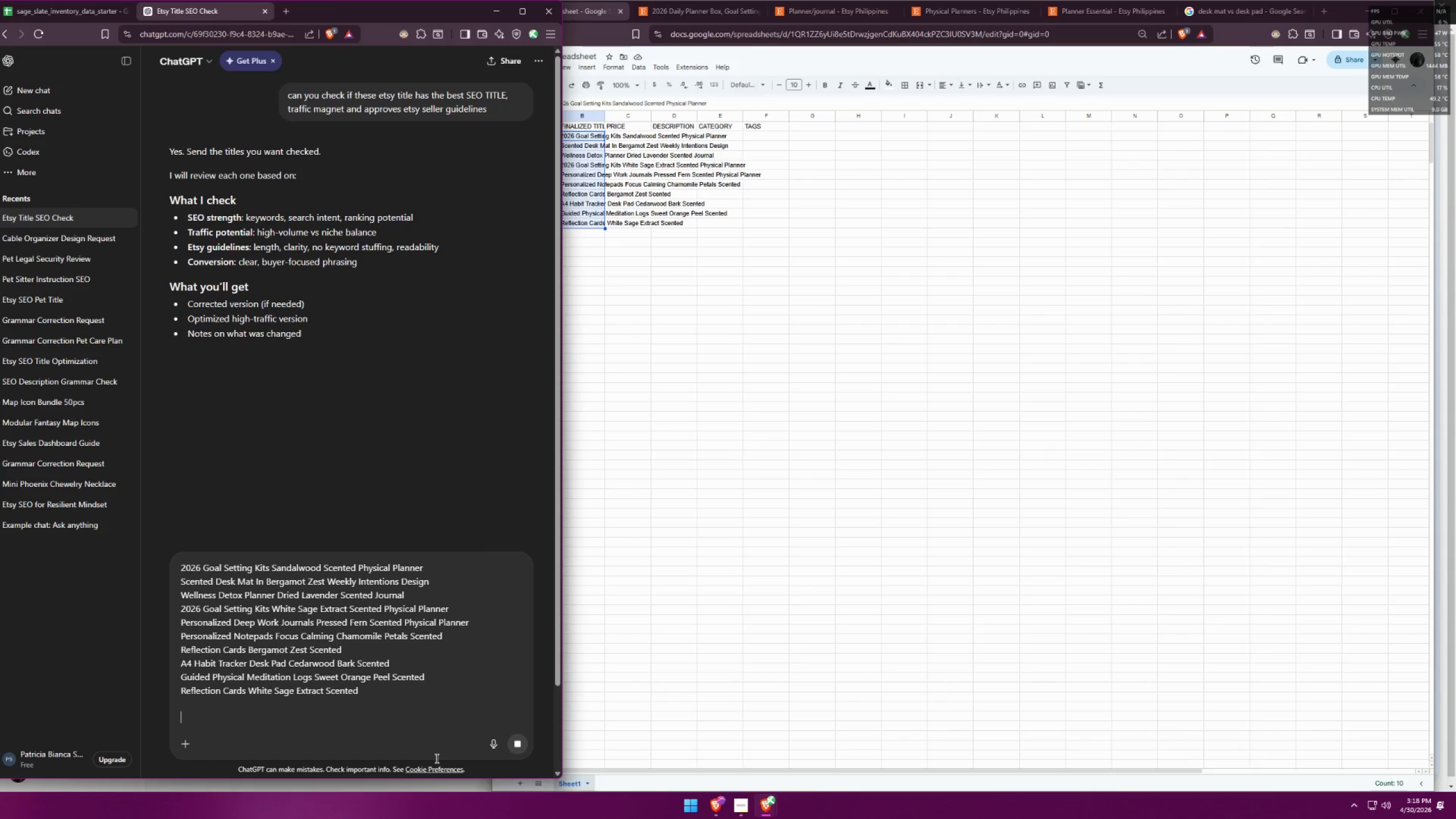 
type(tell me what u changed for f)
key(Backspace)
type(each)
 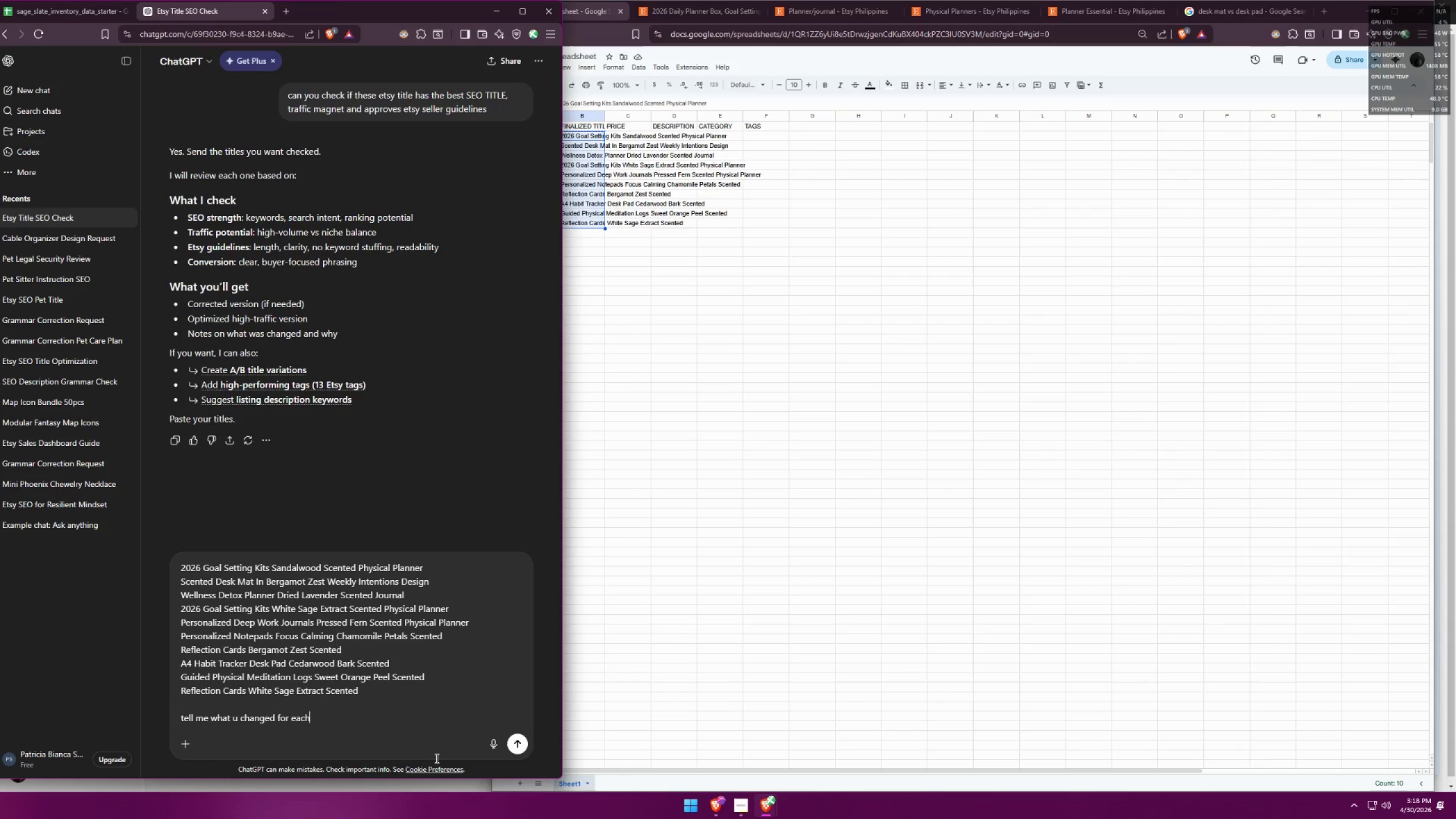 
key(Enter)
 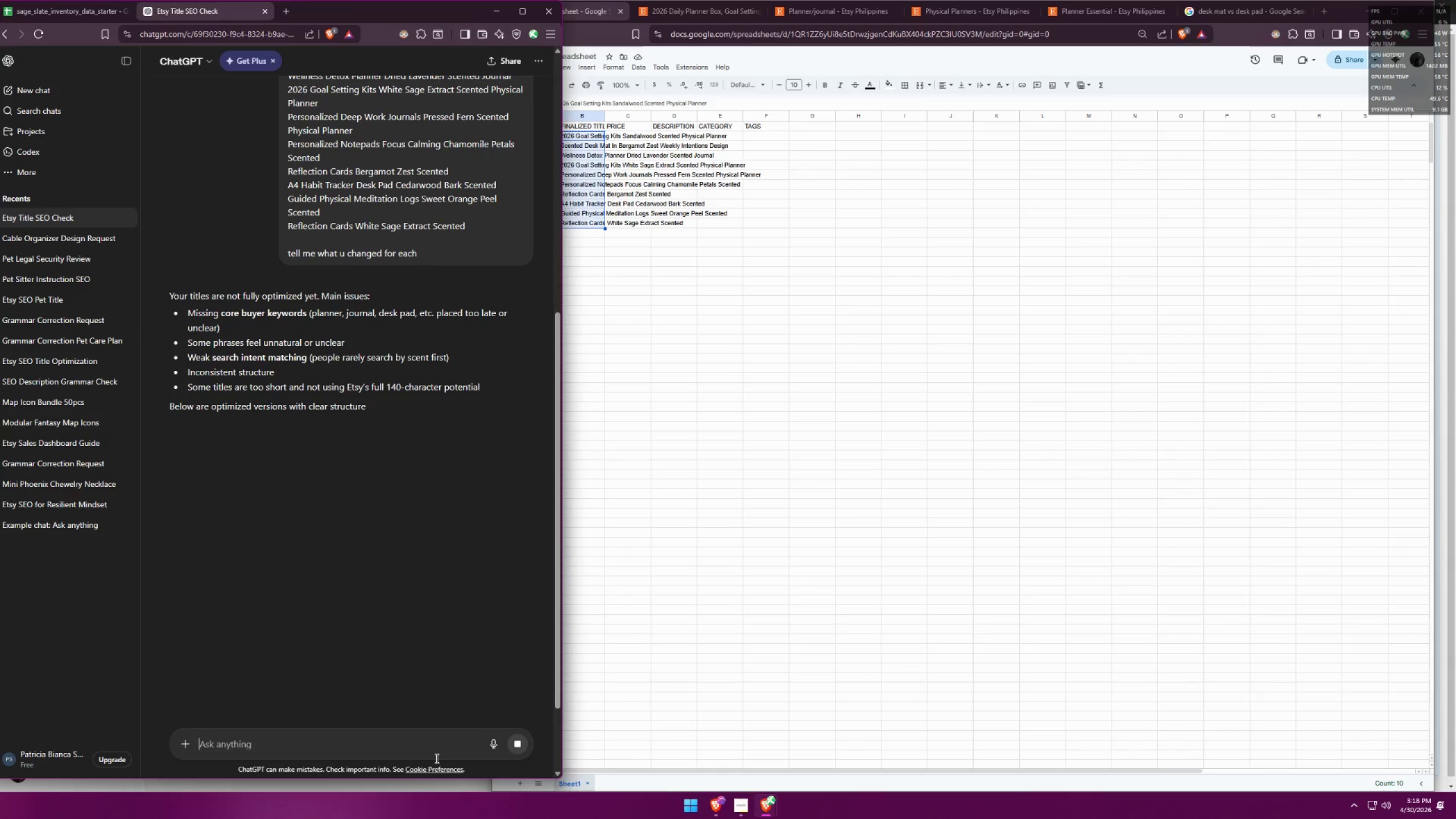 
wait(6.33)
 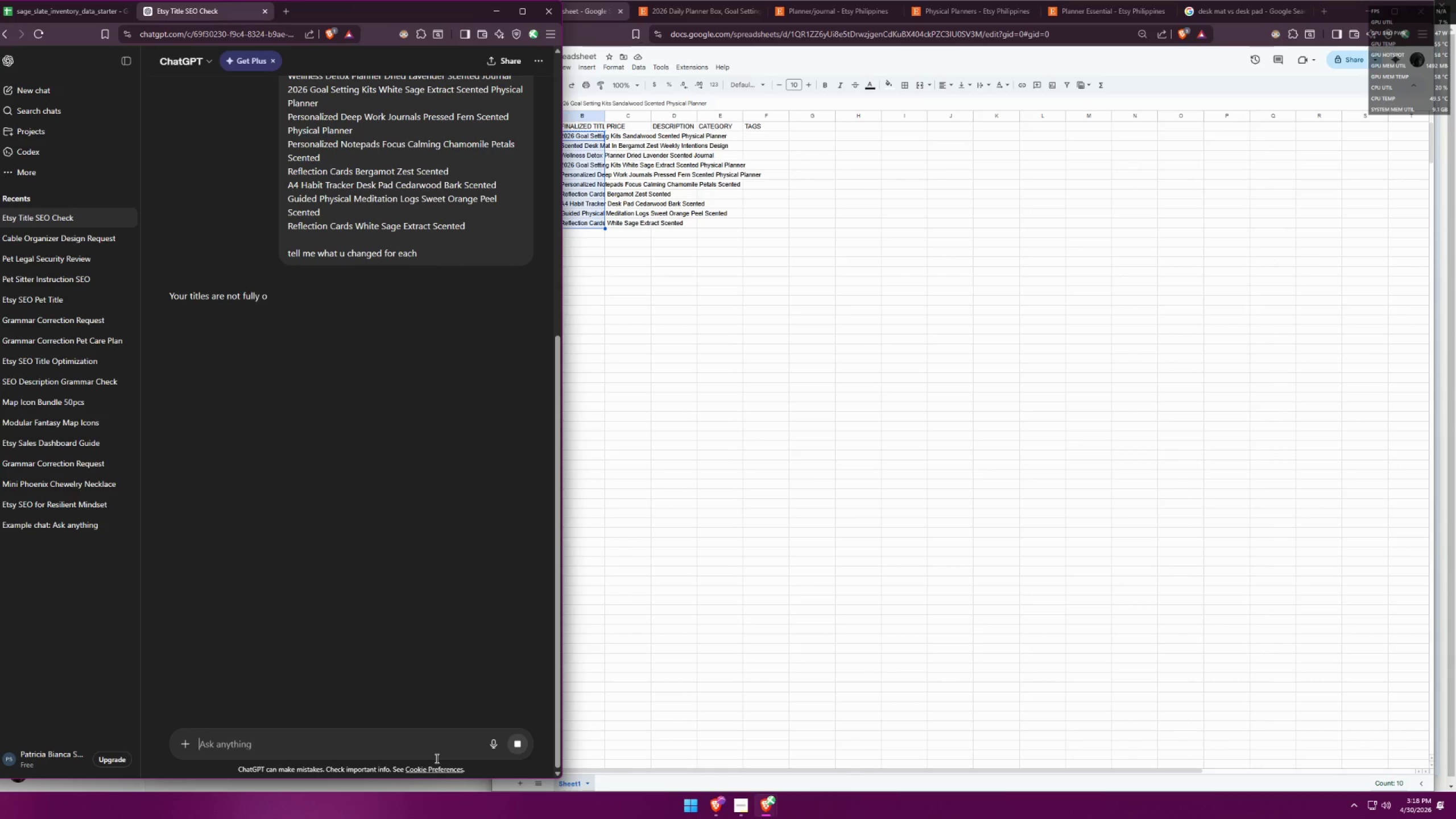 
scroll: coordinate [439, 432], scroll_direction: down, amount: 1.0
 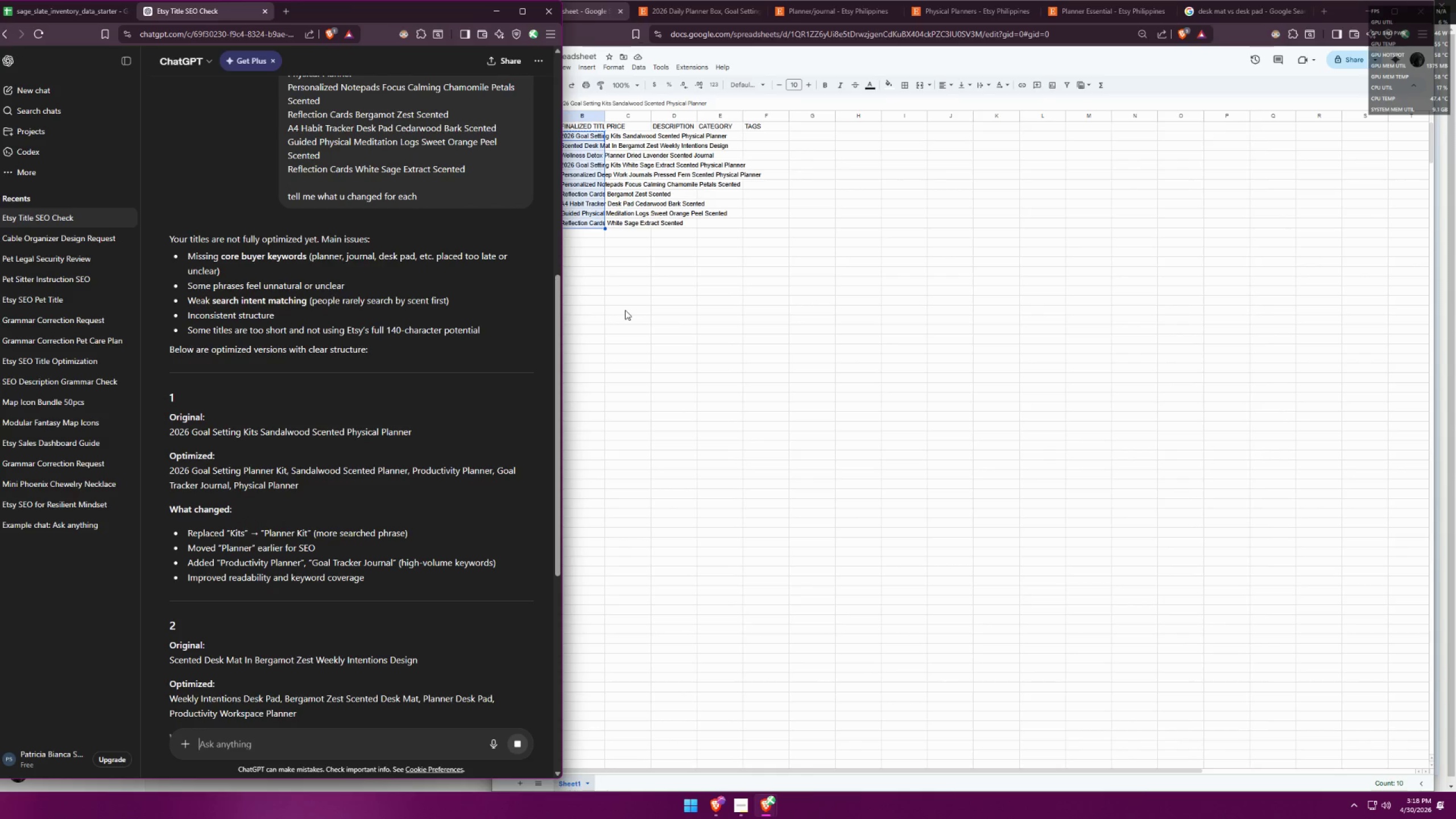 
left_click([656, 298])
 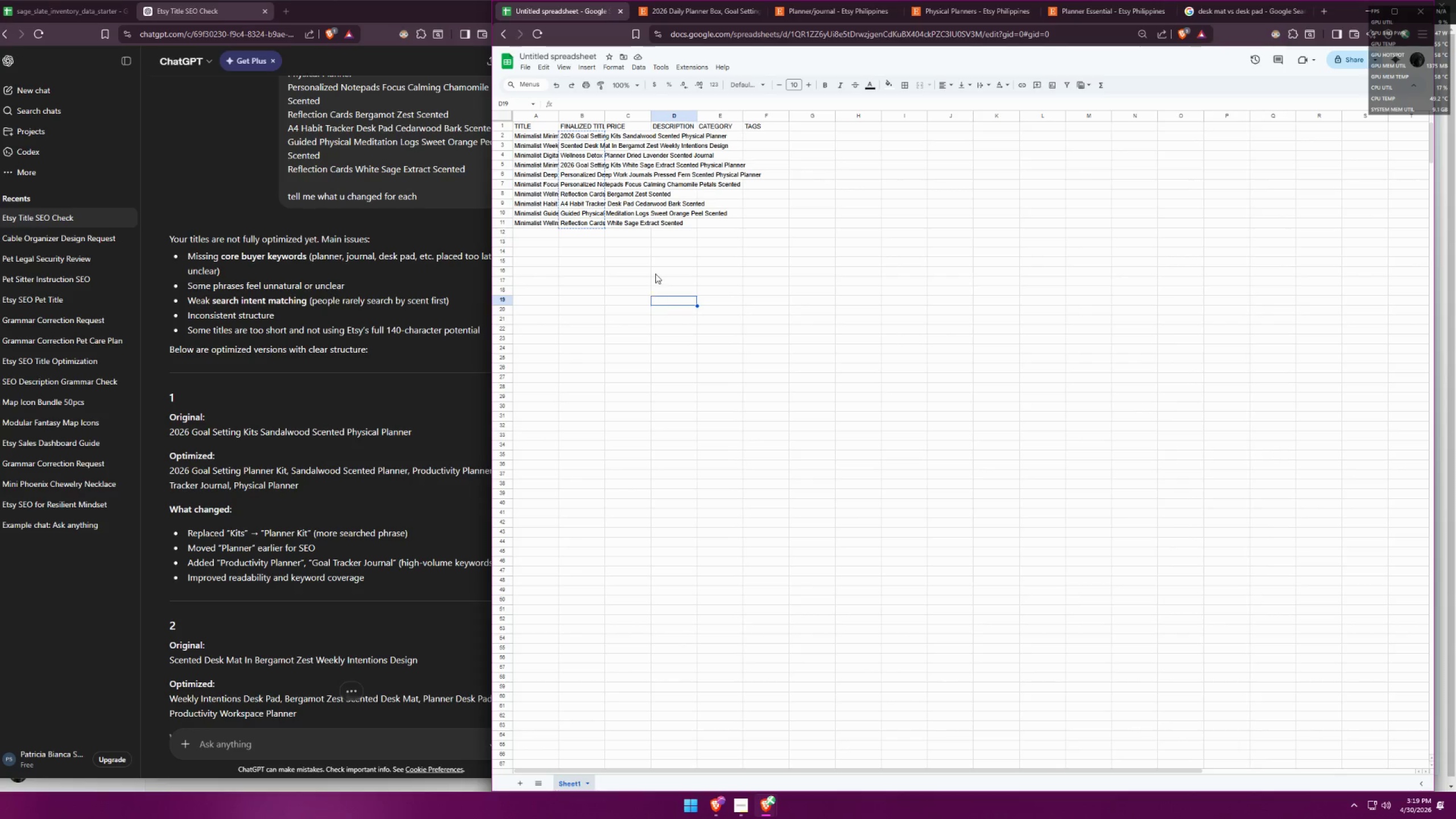 
scroll: coordinate [650, 255], scroll_direction: up, amount: 3.0
 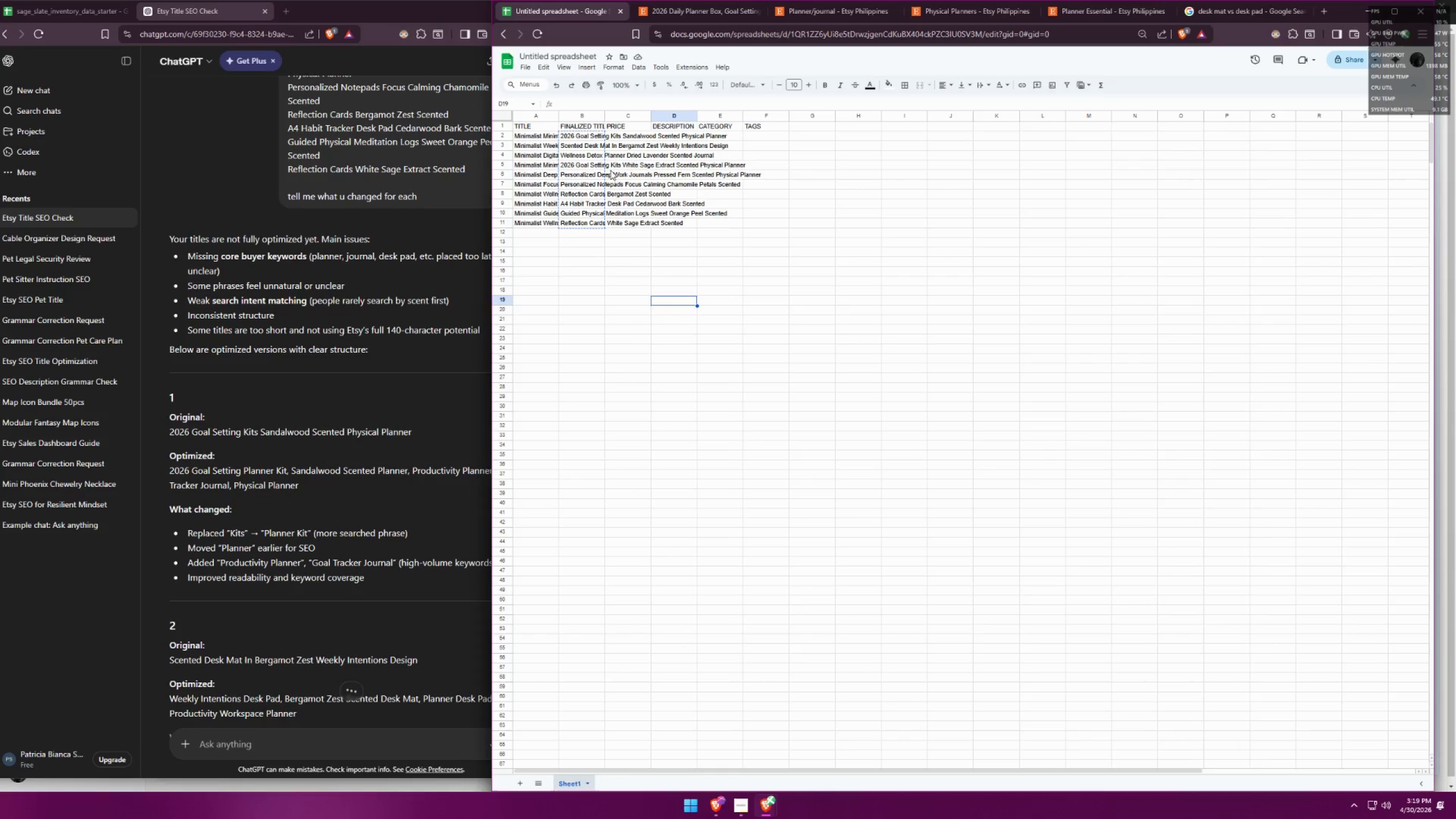 
left_click([386, 400])
 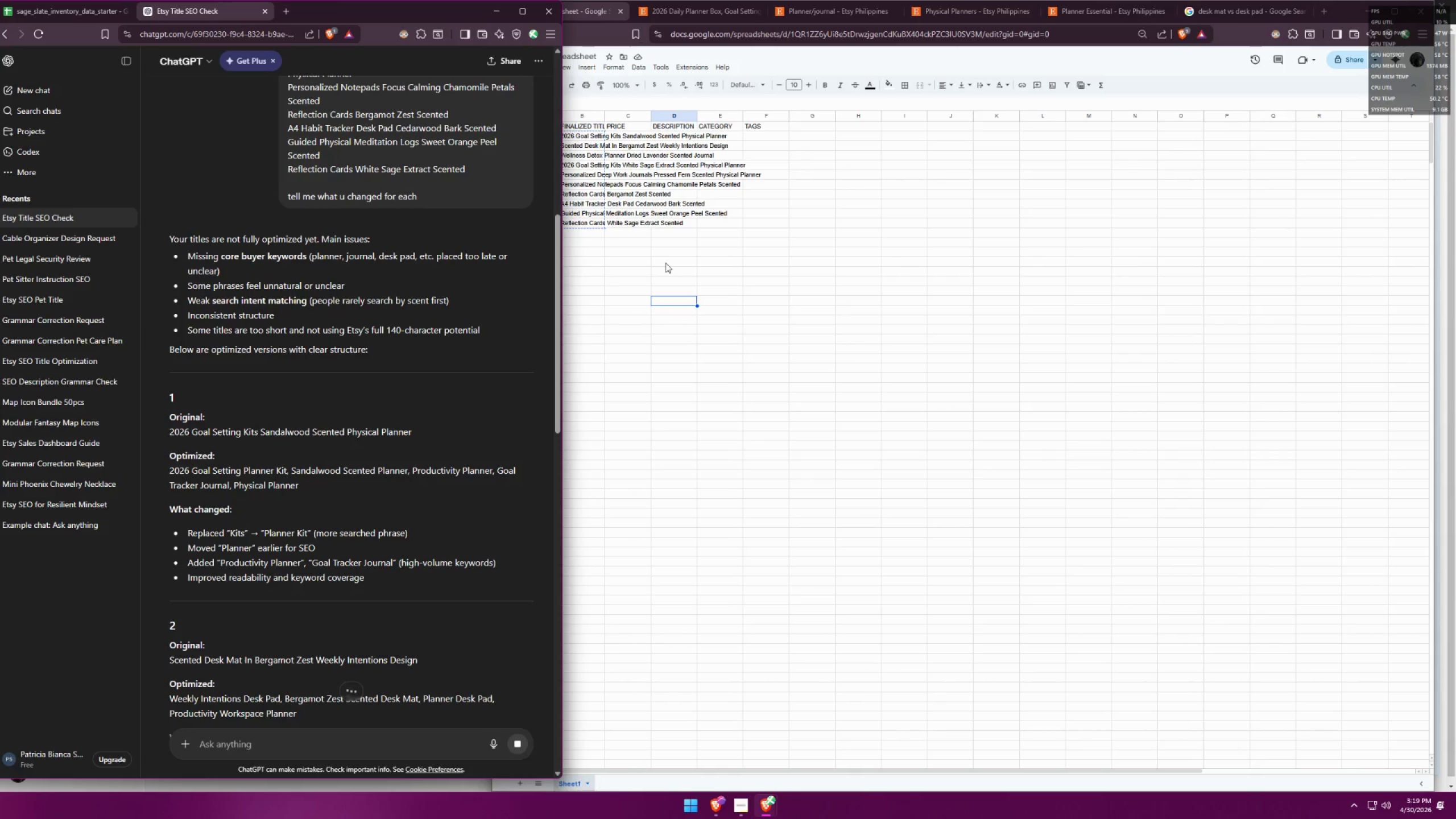 
double_click([310, 393])
 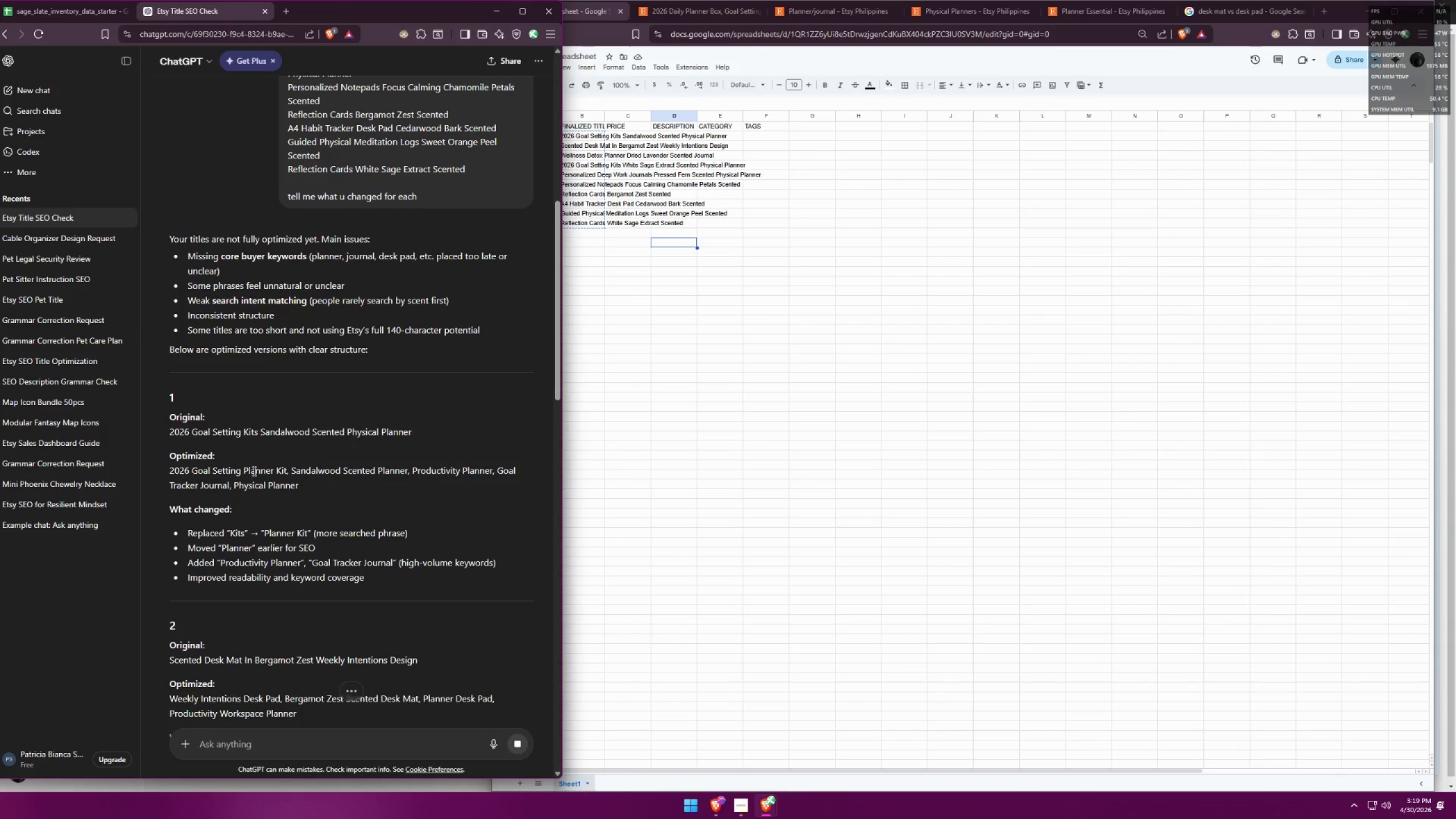 
left_click([632, 334])
 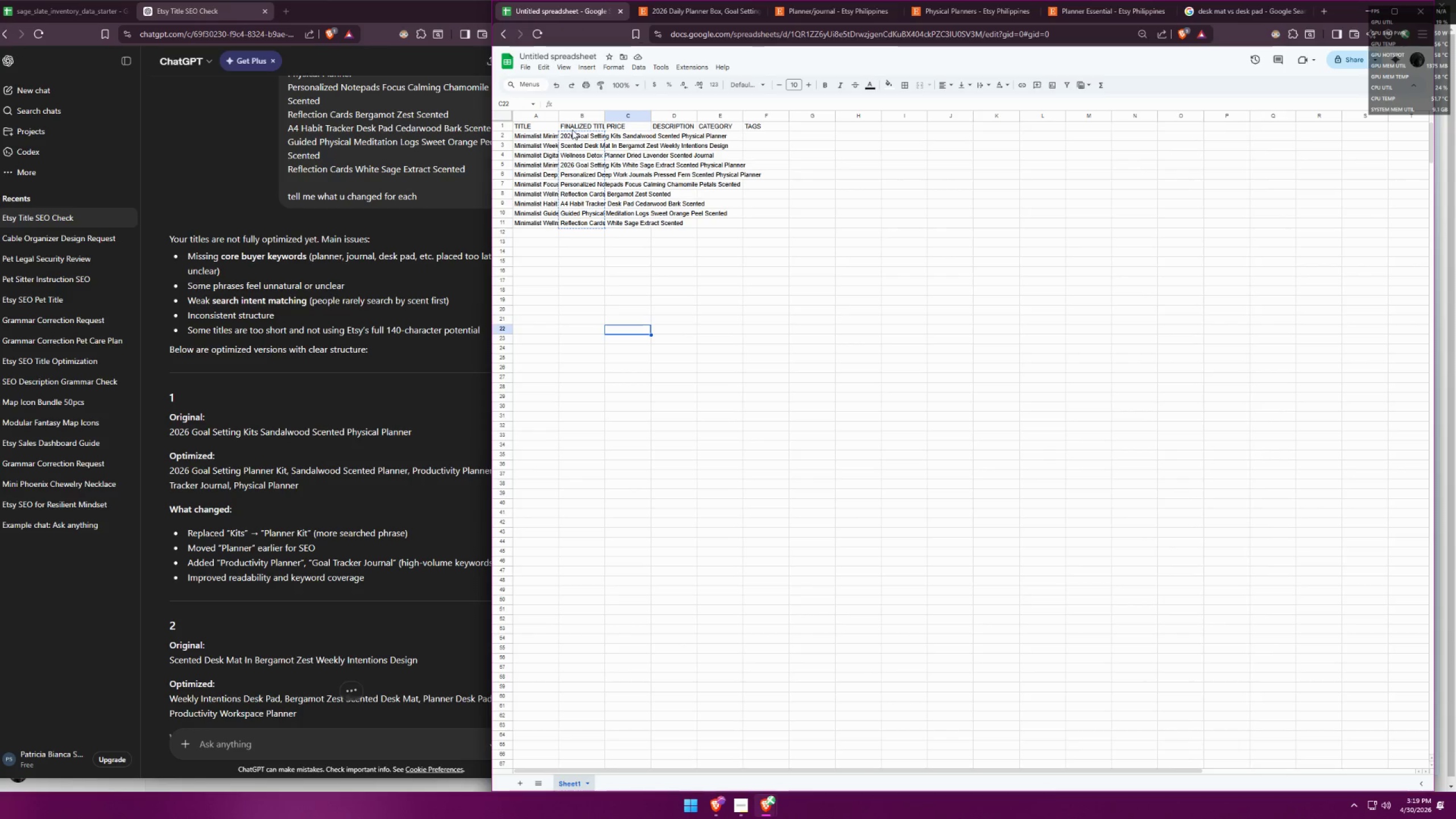 
left_click([577, 136])
 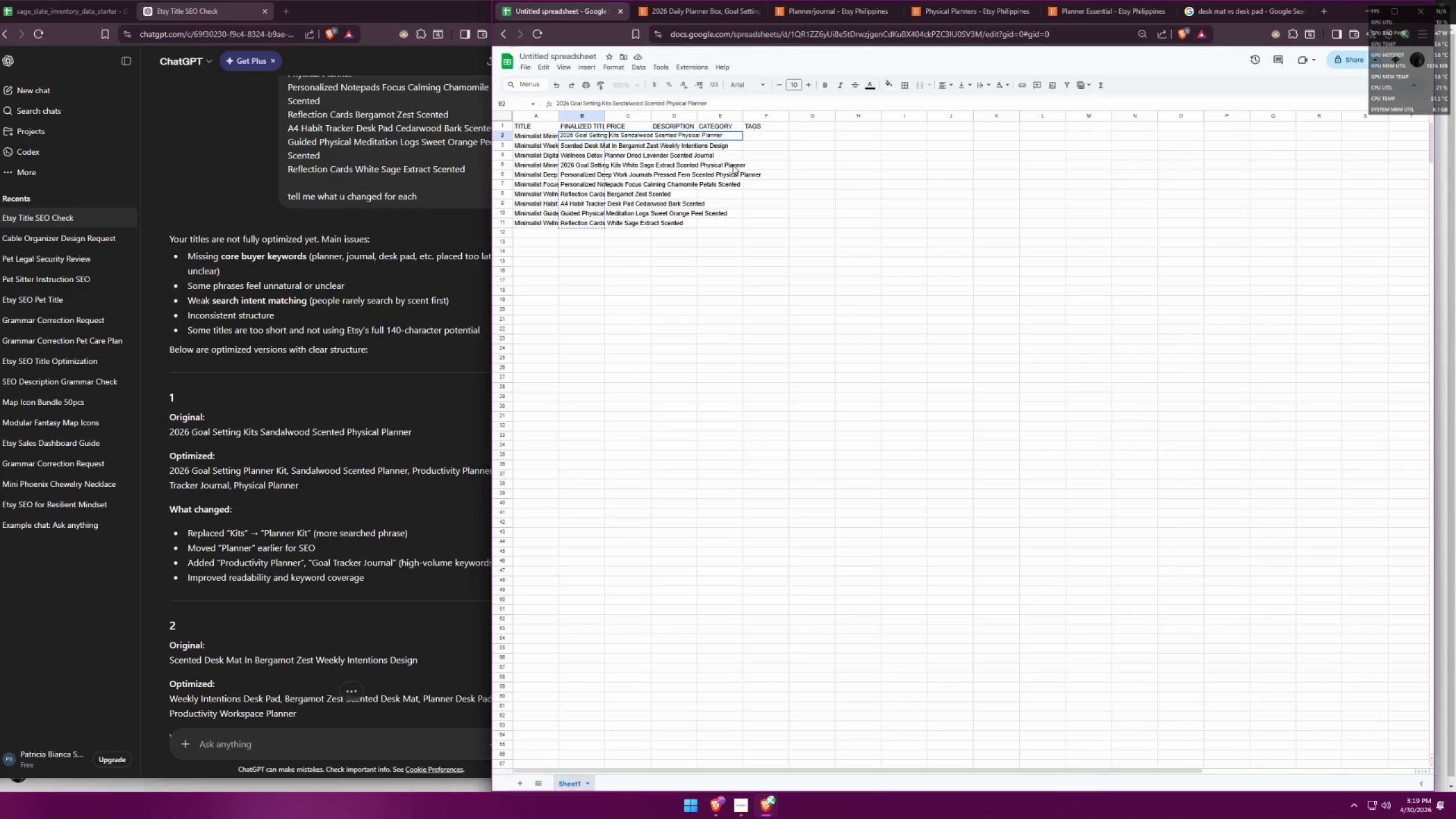 
wait(8.19)
 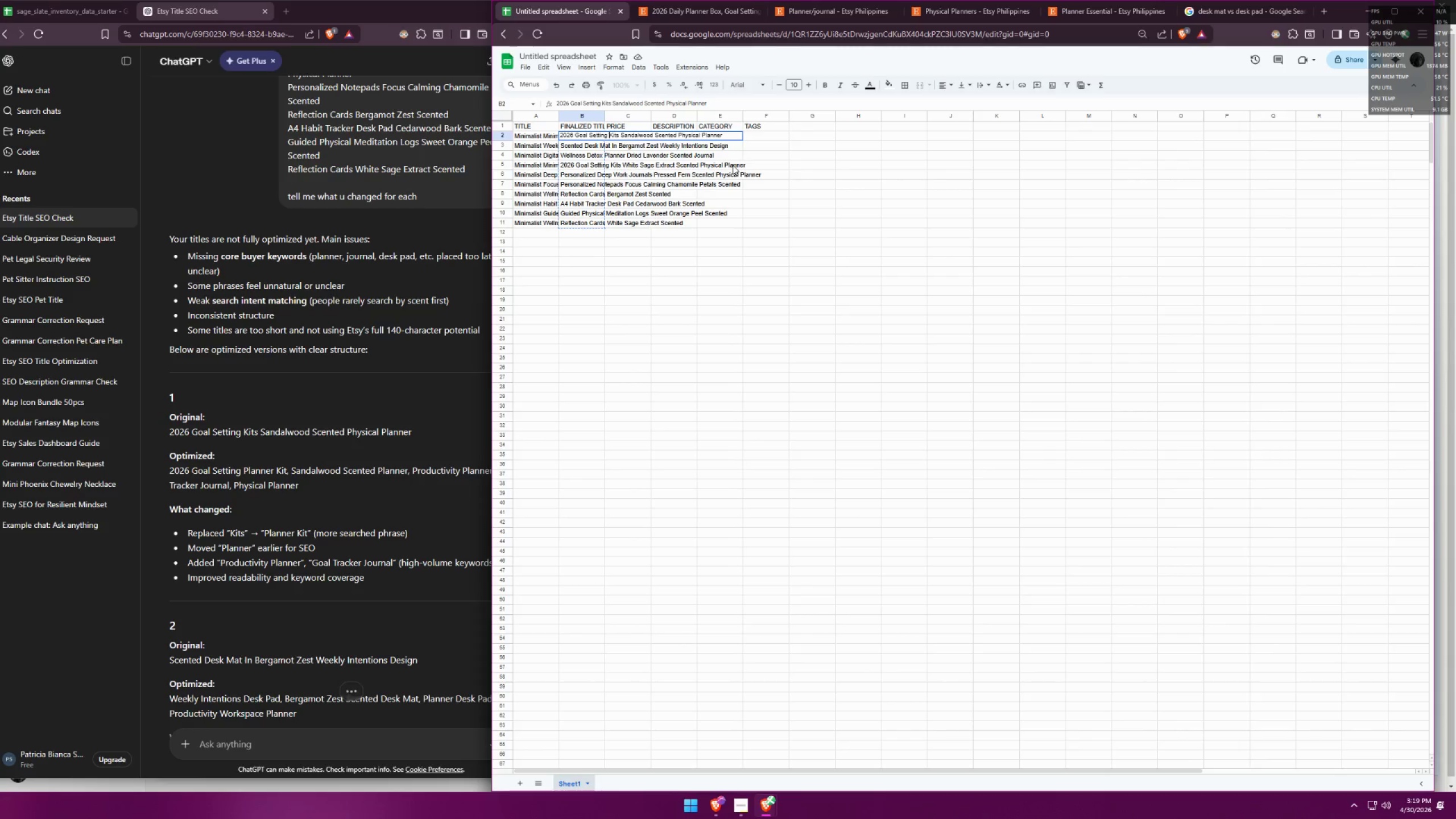 
type(Planner )
 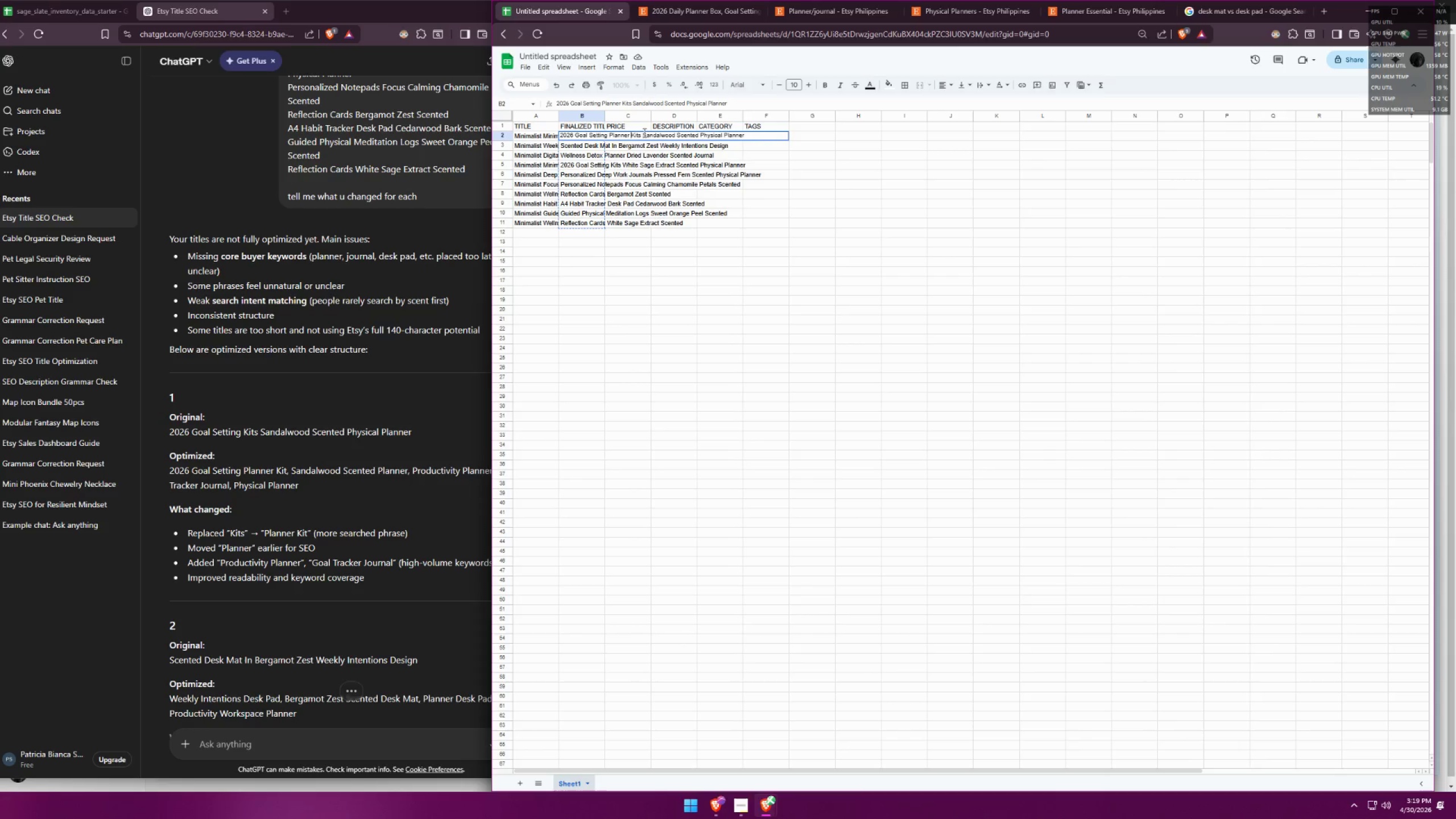 
left_click([639, 134])
 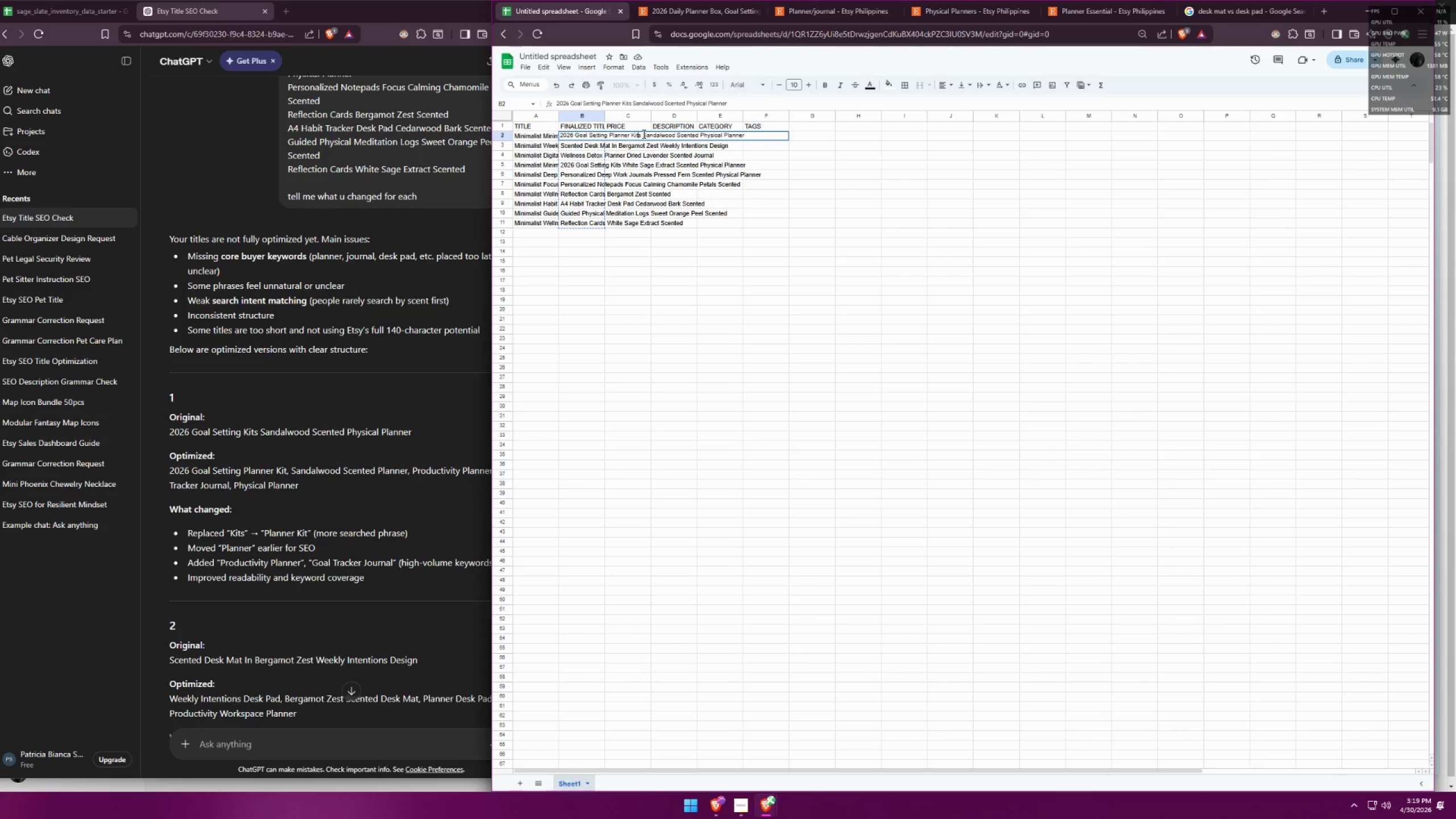 
left_click([642, 134])
 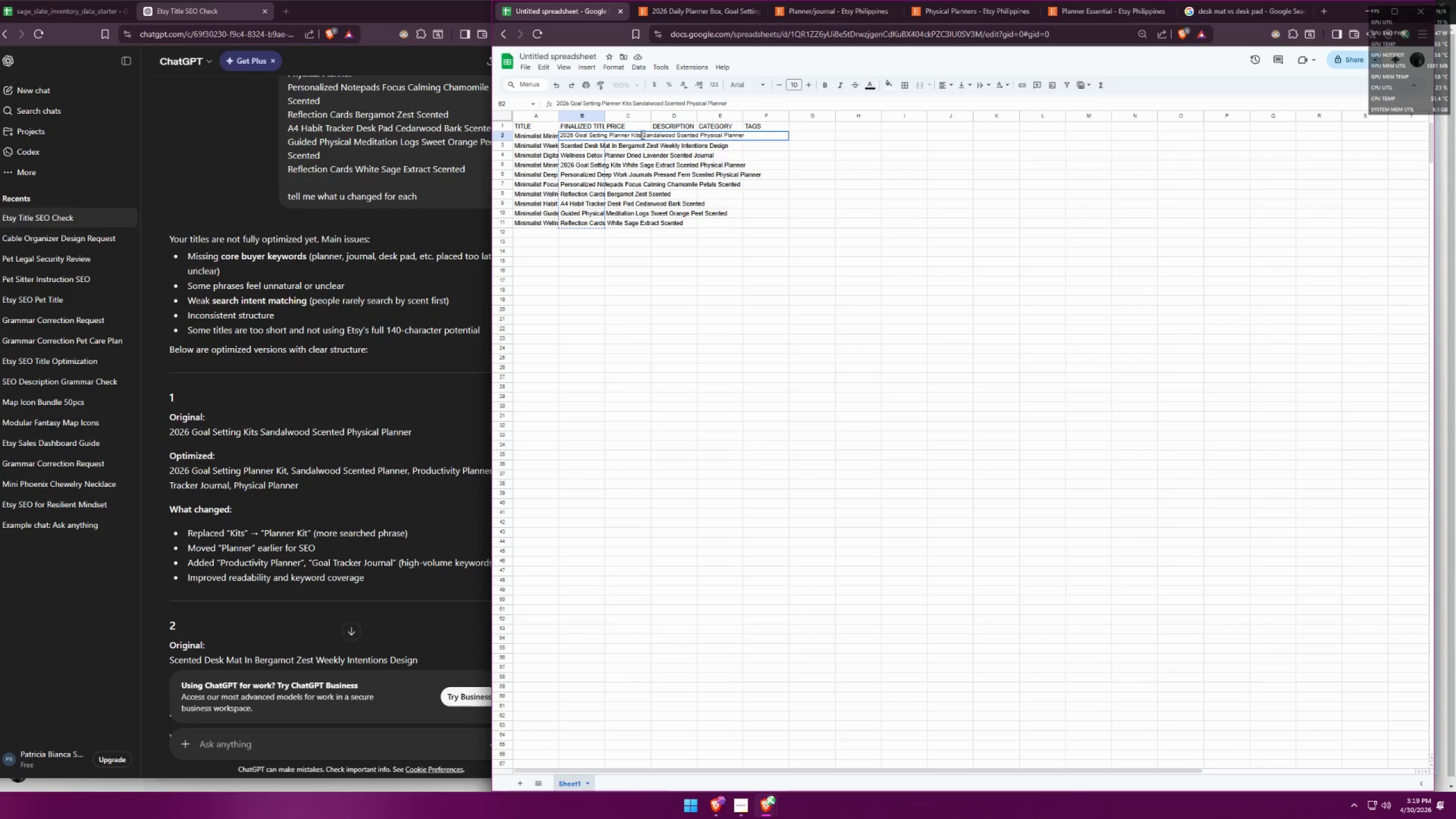 
key(Backspace)
 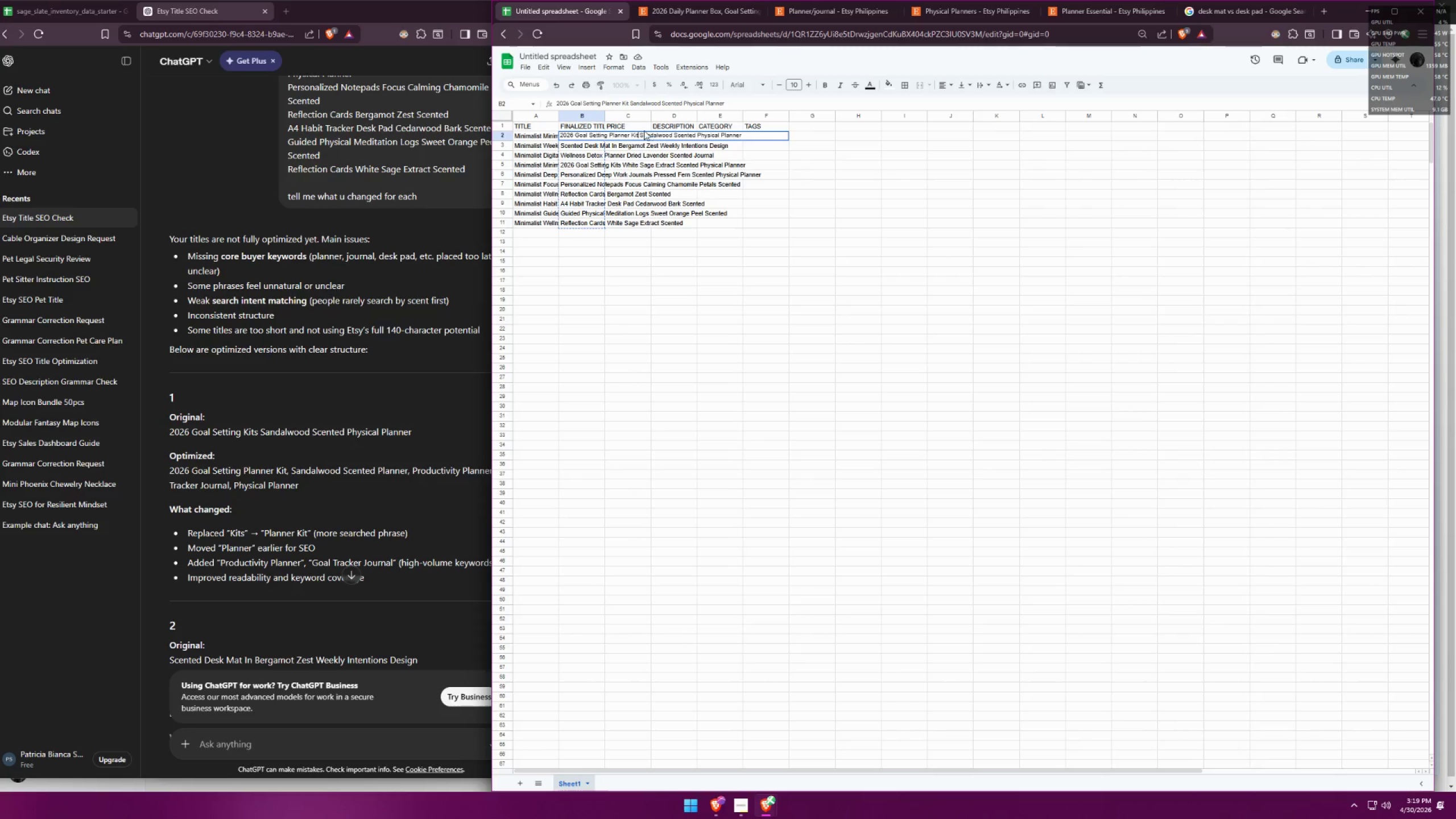 
wait(11.36)
 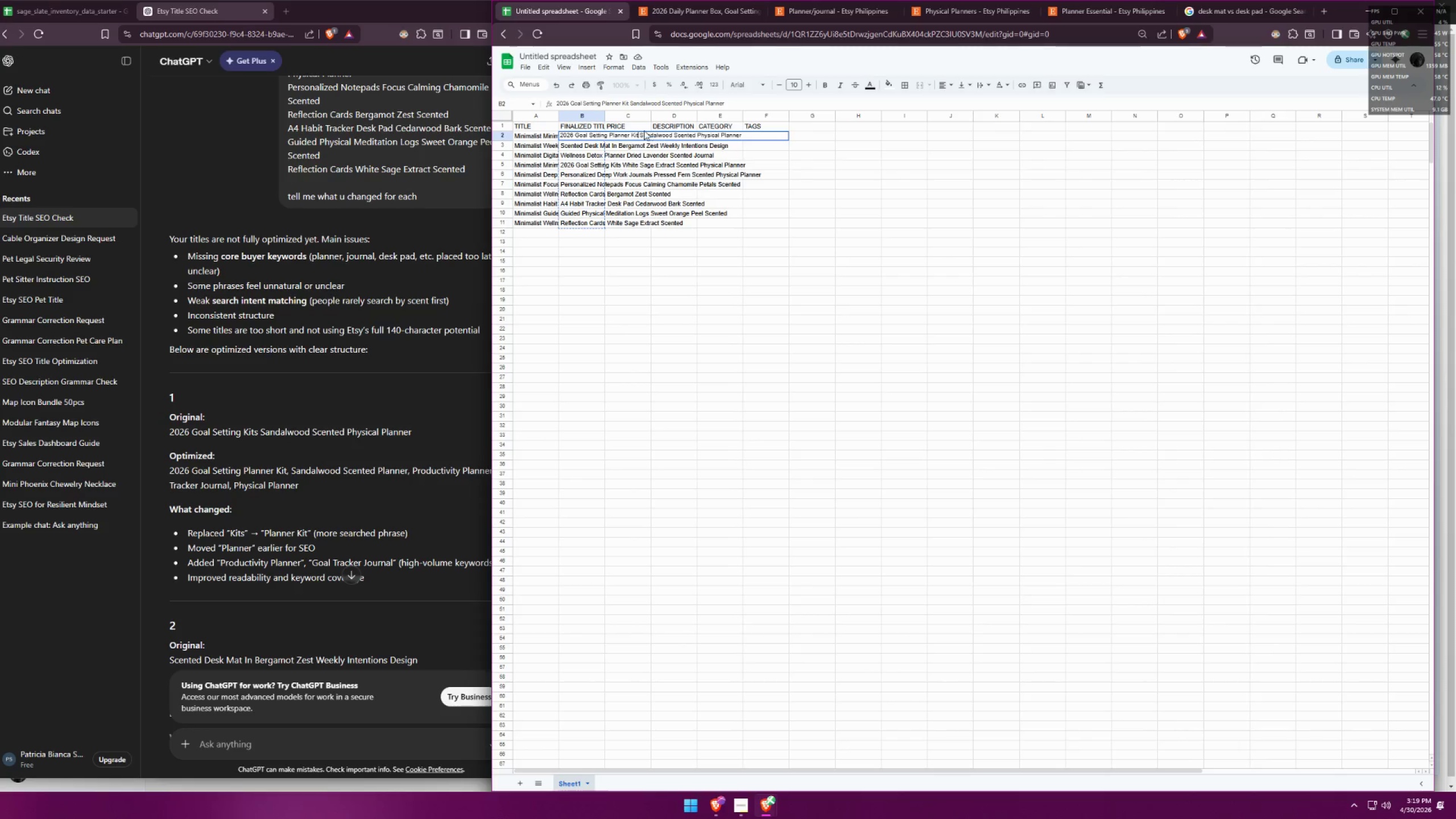 
left_click([593, 361])
 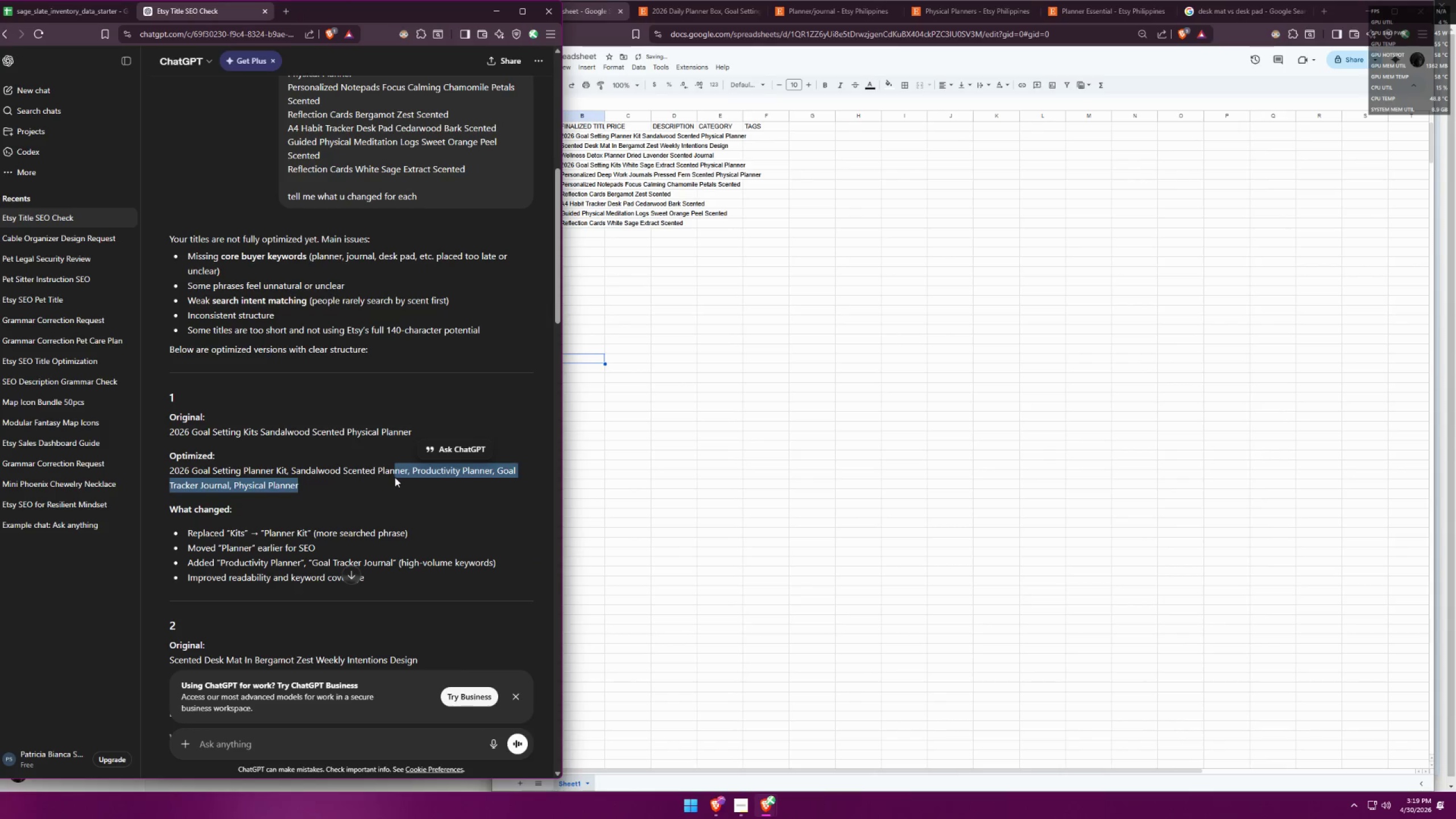 
scroll: coordinate [401, 466], scroll_direction: down, amount: 1.0
 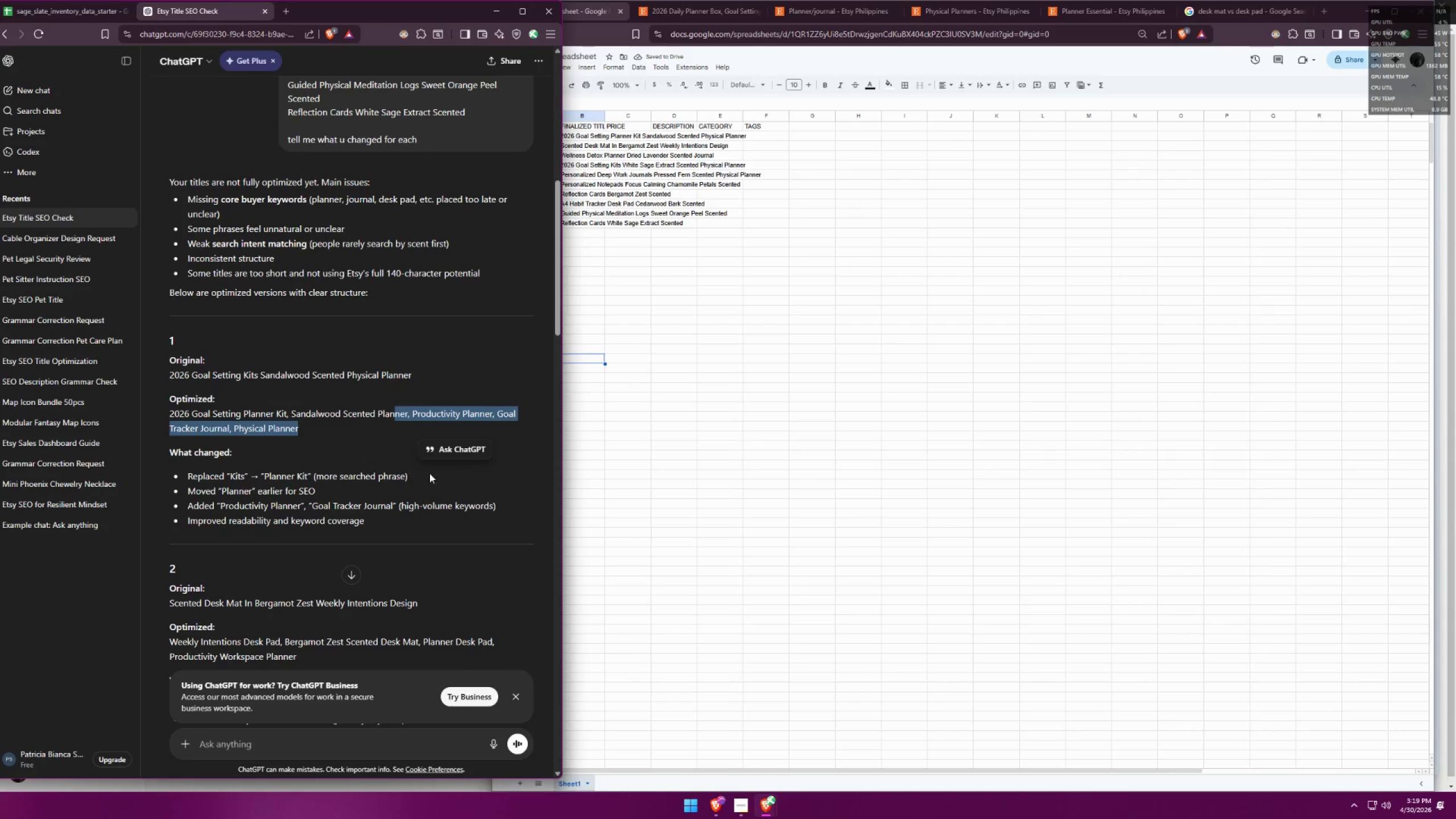 
left_click([419, 492])
 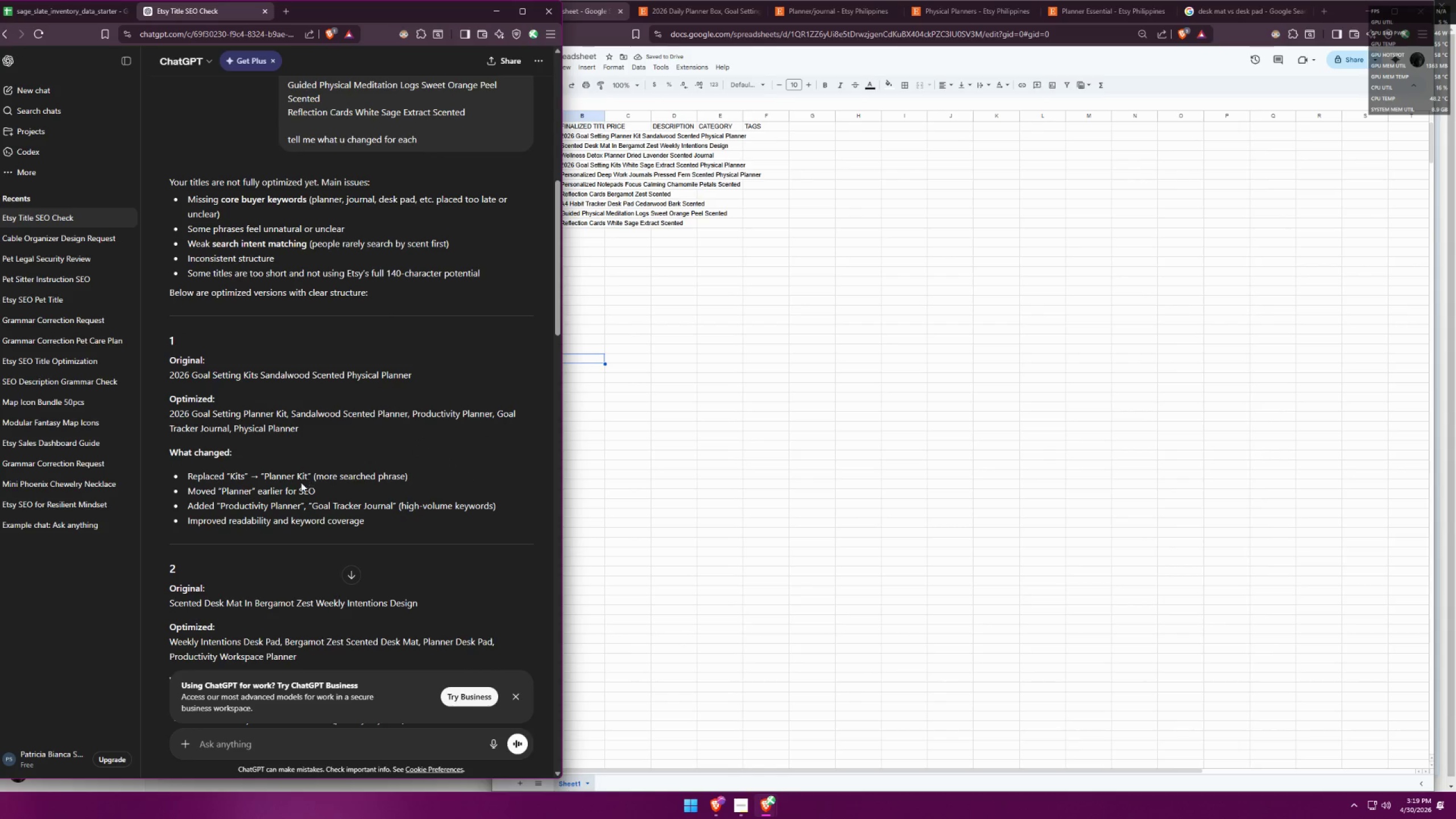 
left_click_drag(start_coordinate=[267, 476], to_coordinate=[326, 473])
 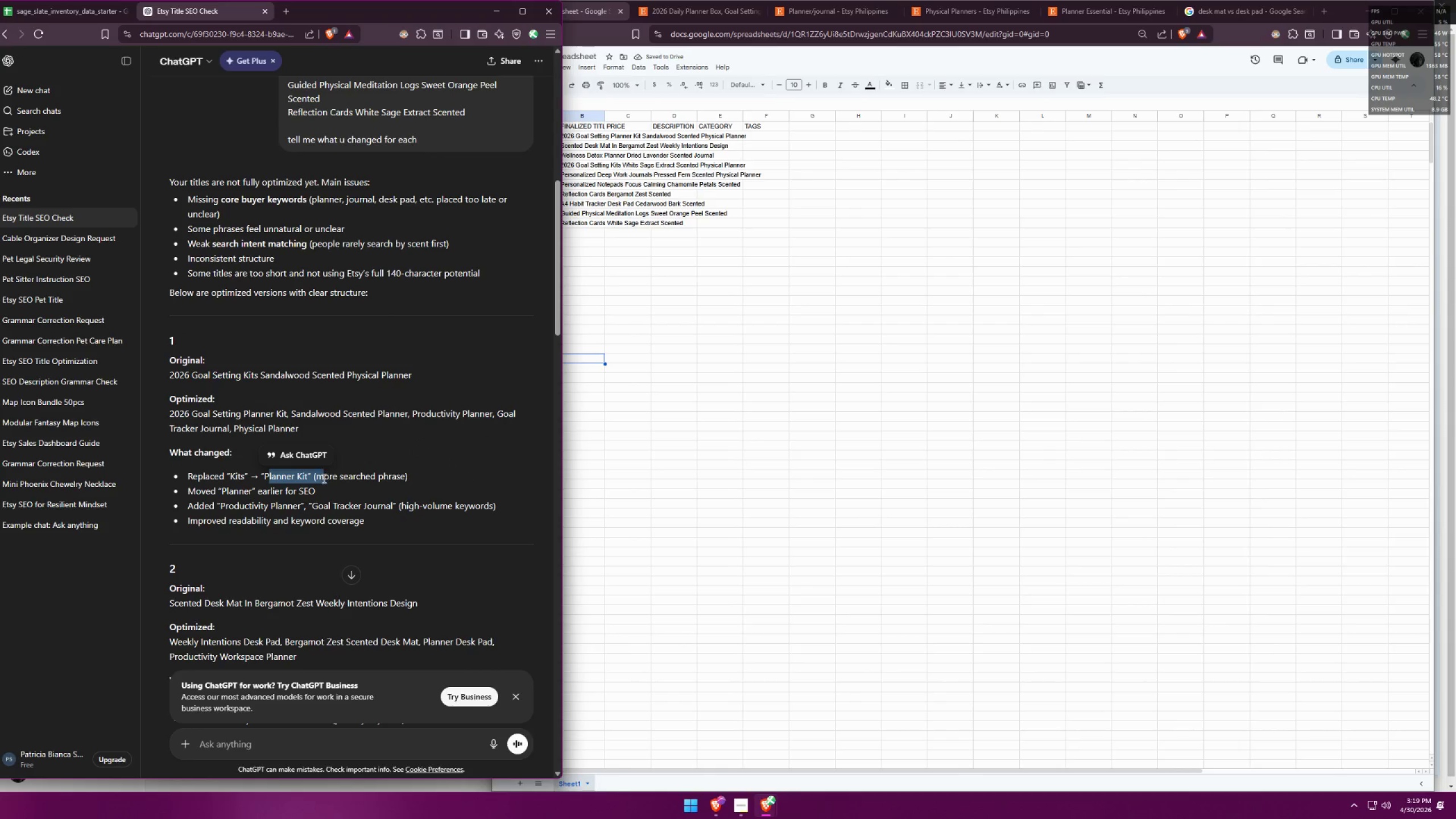 
left_click([323, 478])
 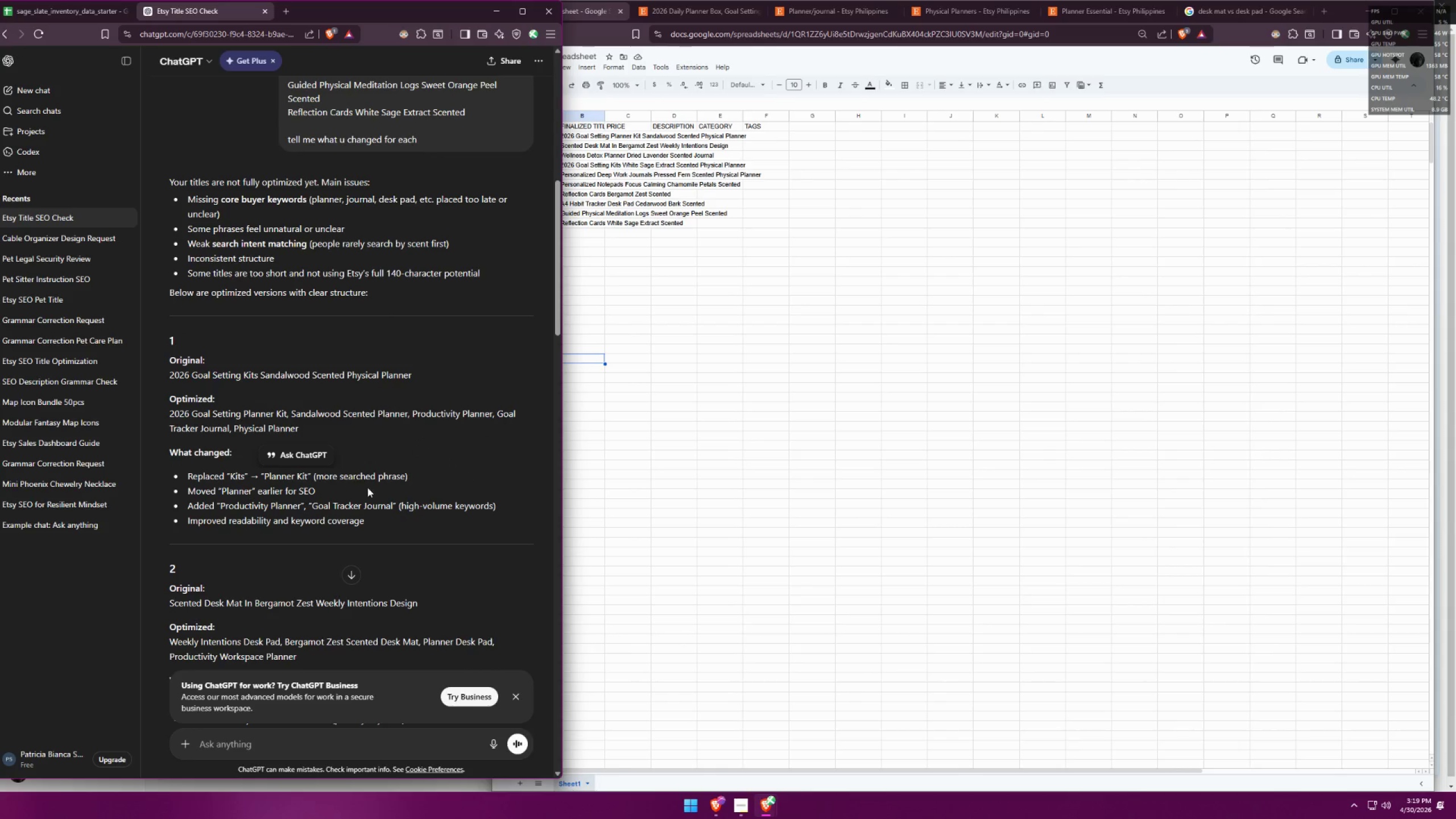 
scroll: coordinate [391, 470], scroll_direction: down, amount: 5.0
 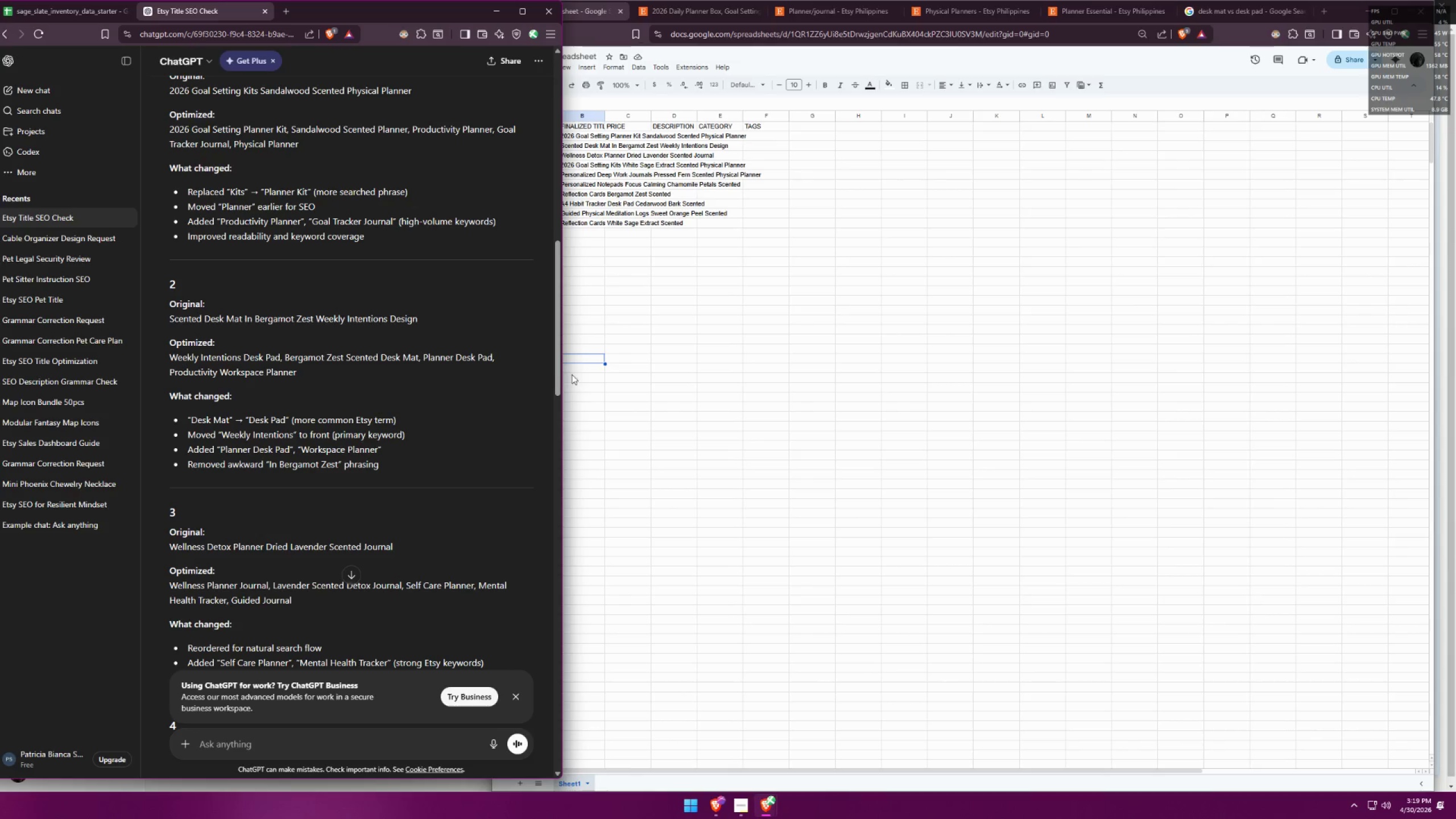 
left_click([602, 305])
 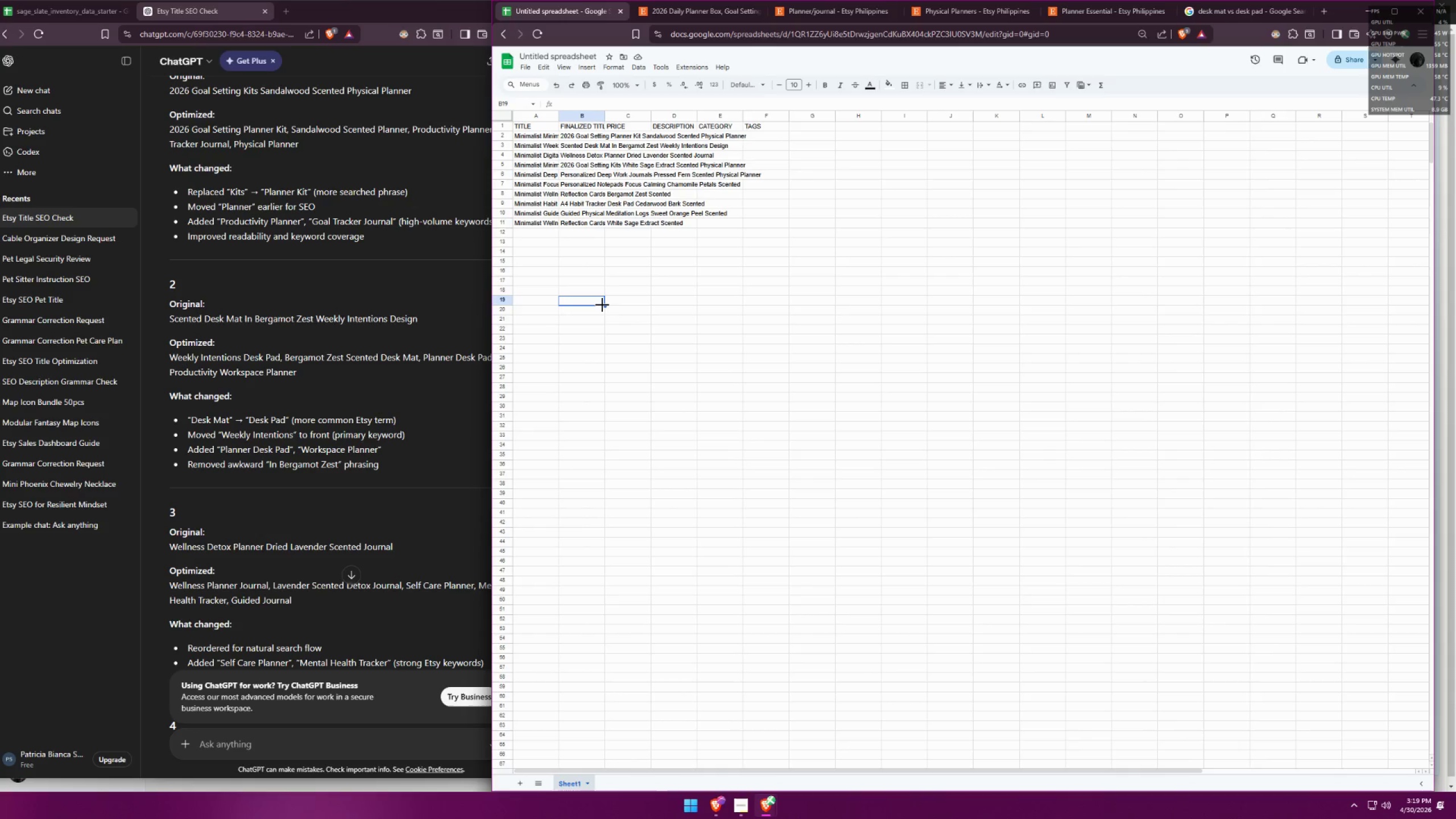 
wait(5.81)
 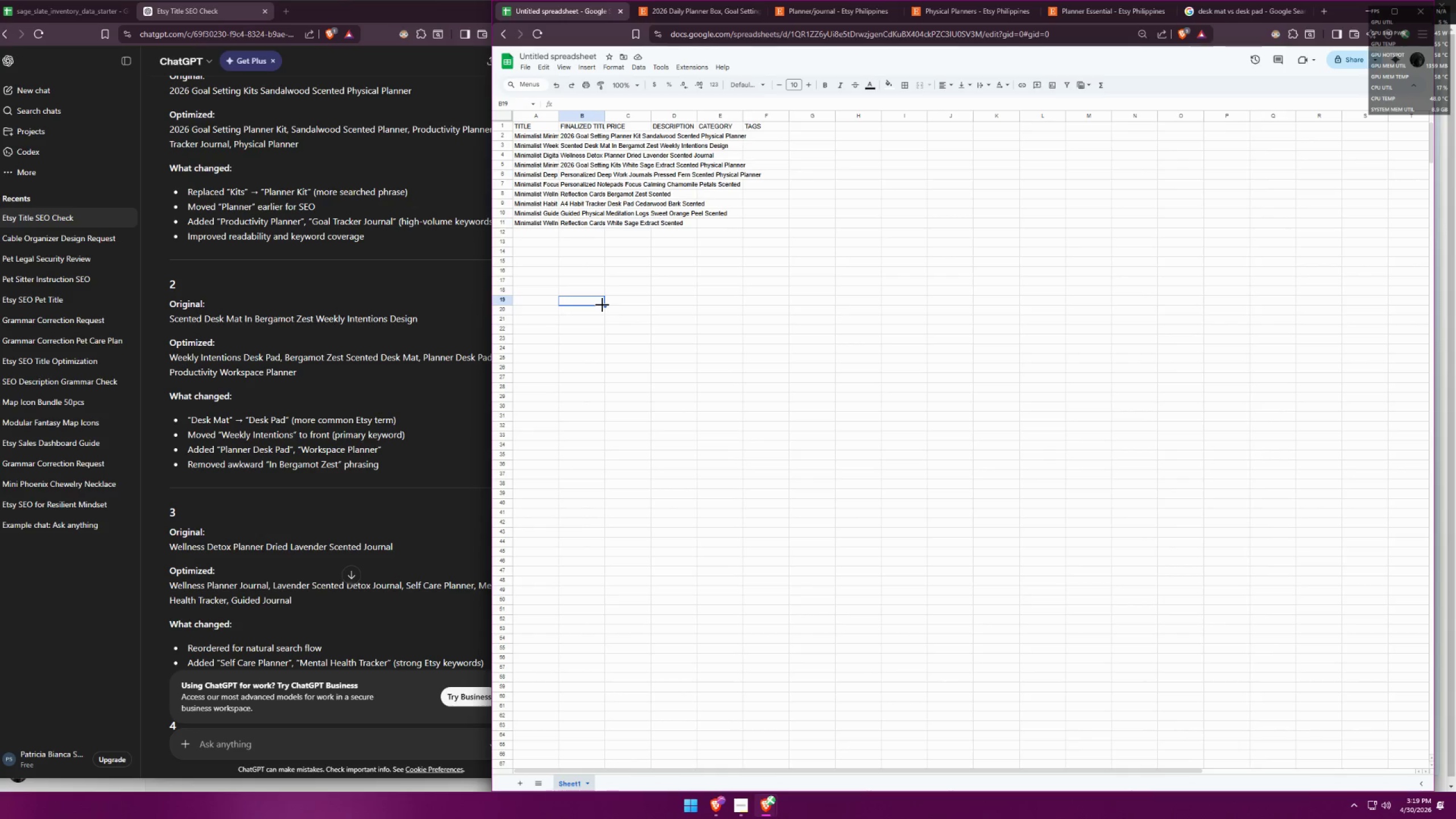 
double_click([571, 144])
 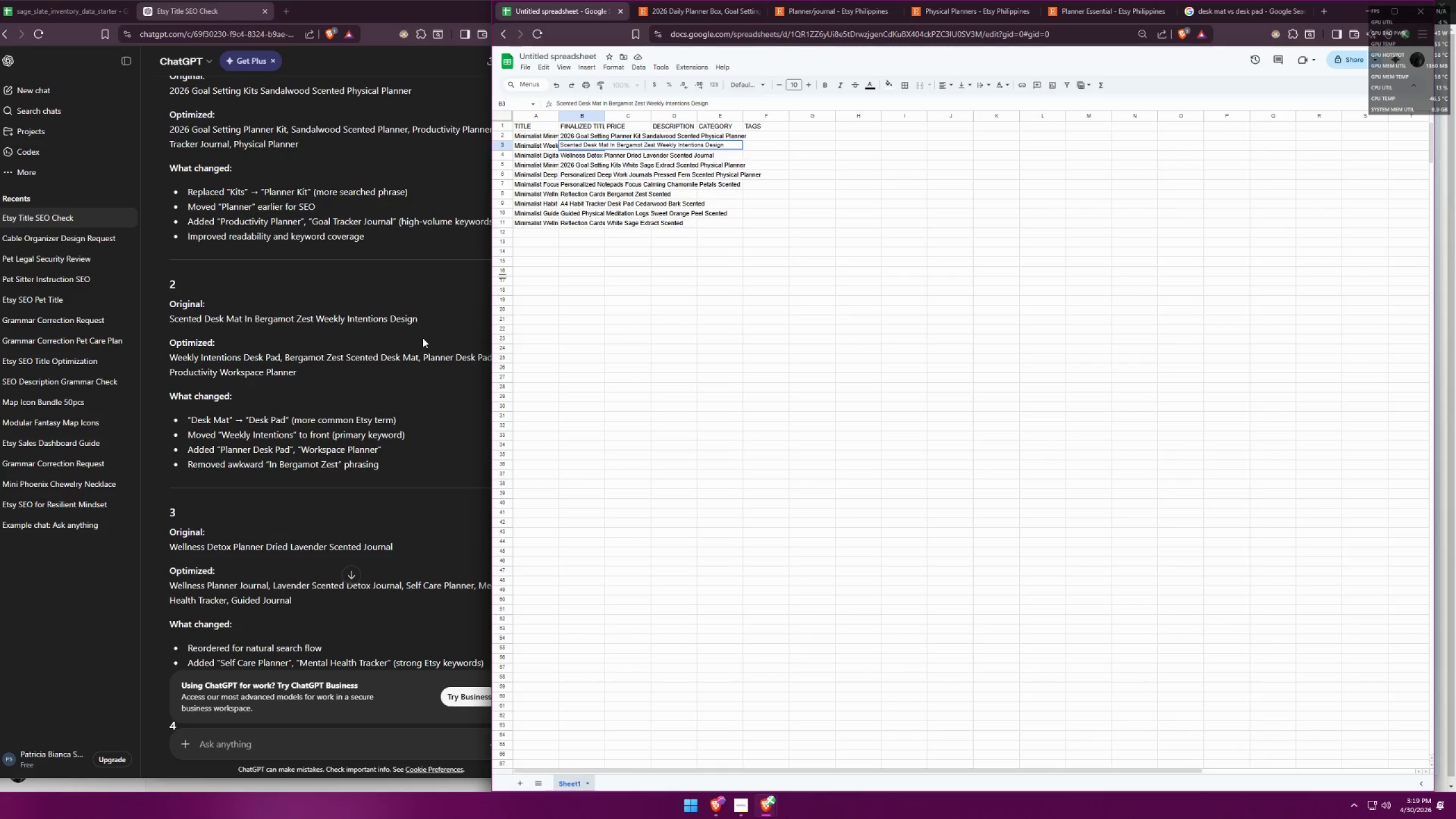 
wait(13.25)
 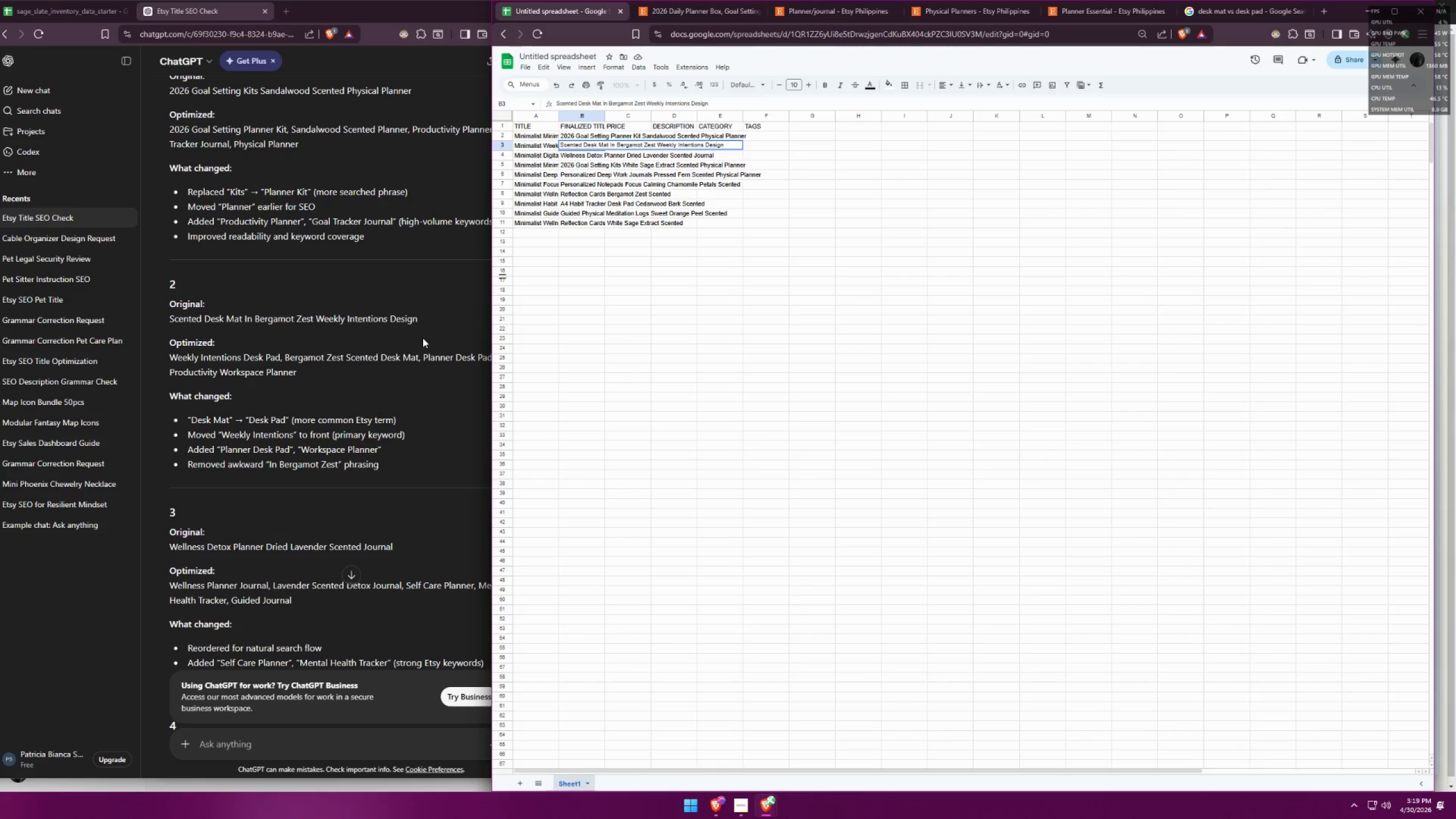 
left_click([439, 314])
 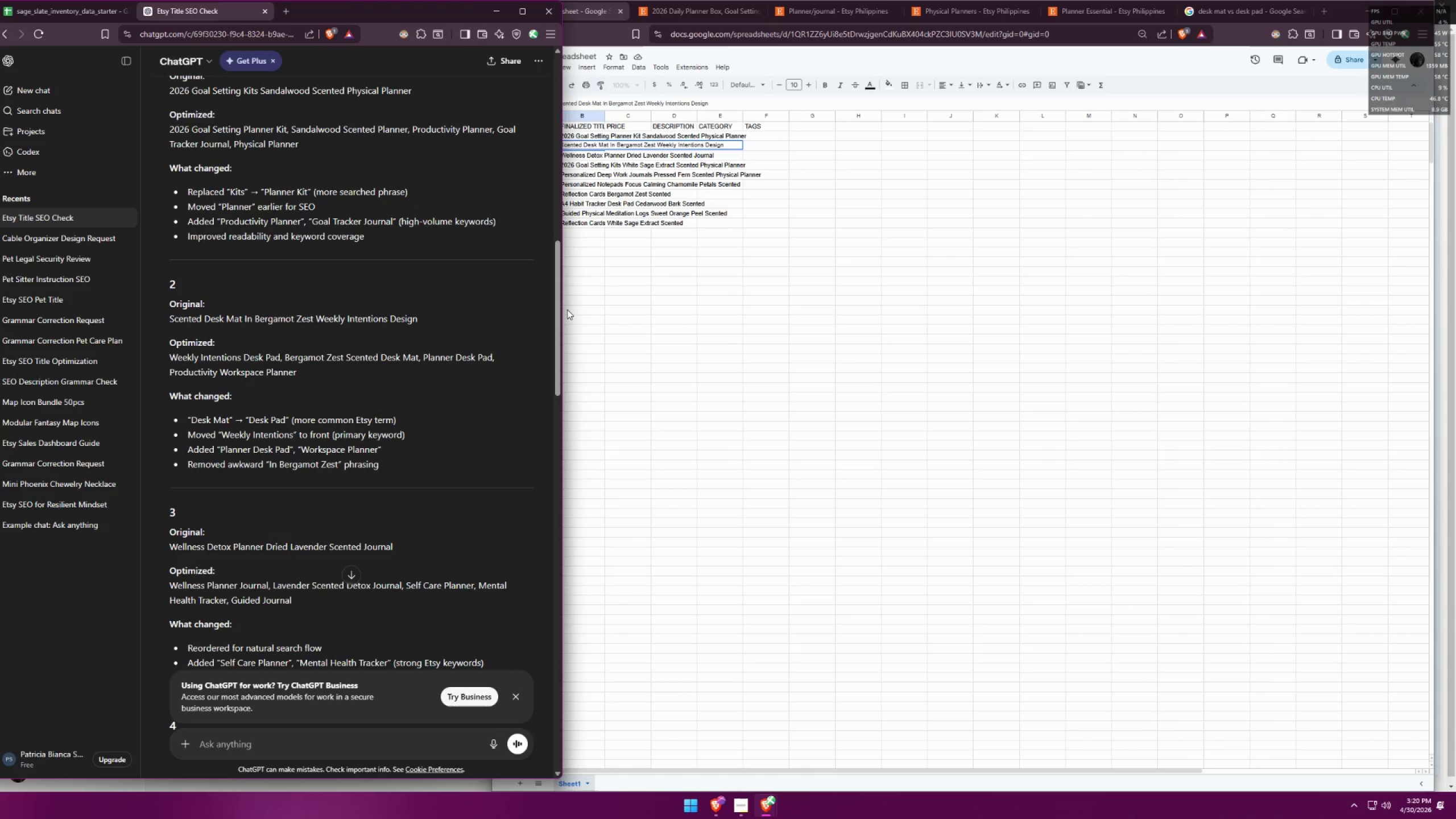 
wait(22.52)
 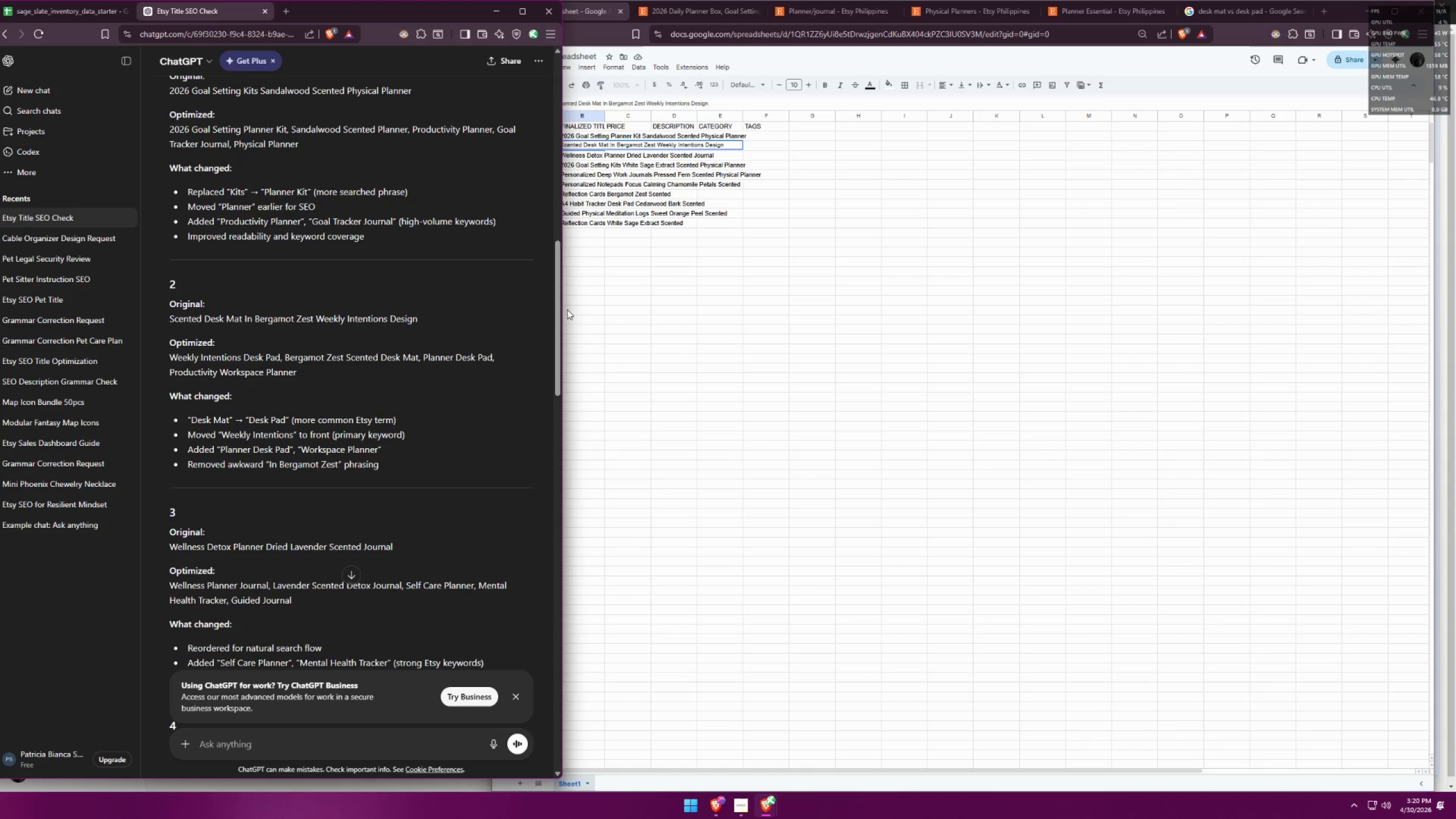 
left_click([676, 142])
 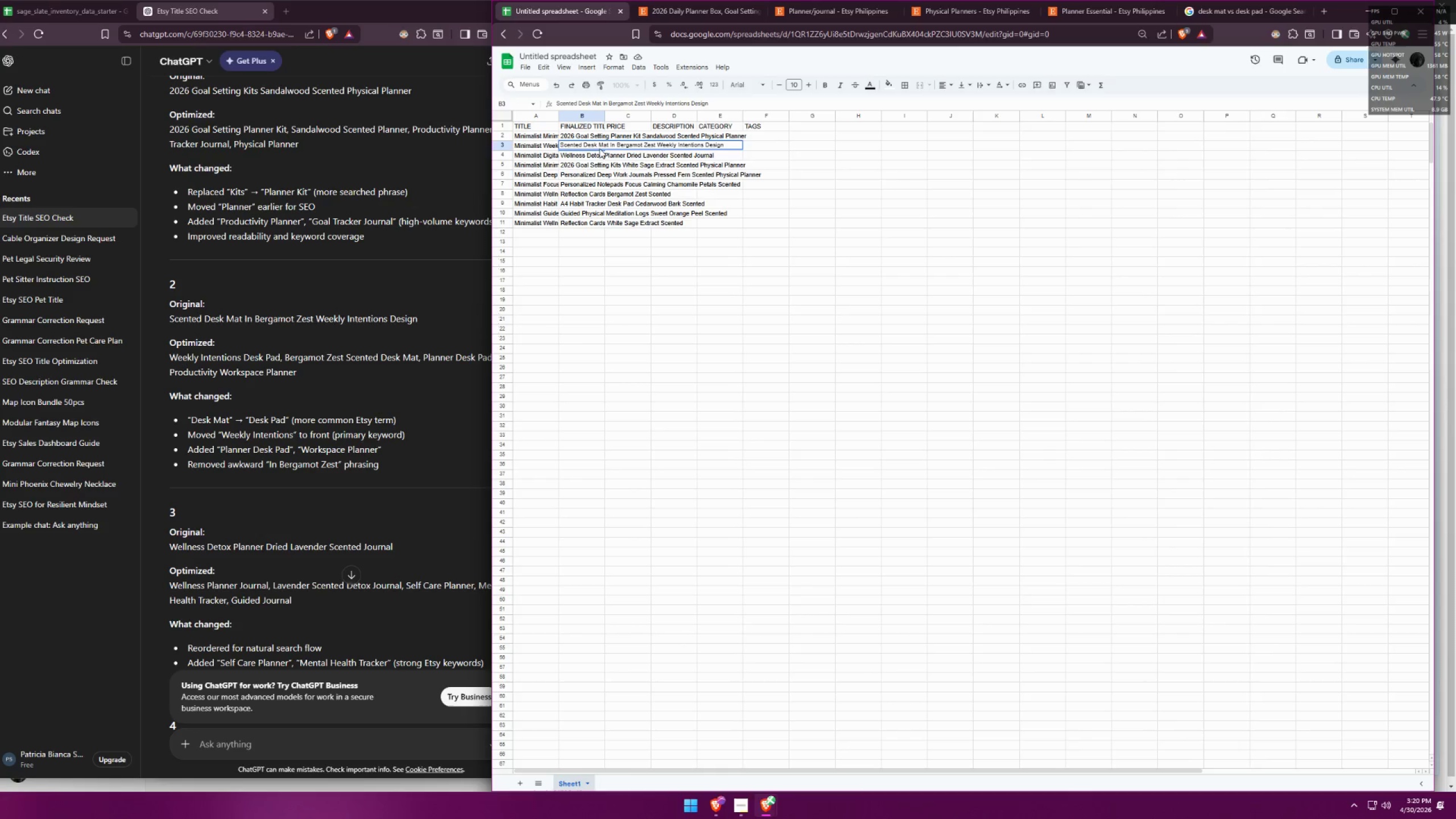 
wait(8.98)
 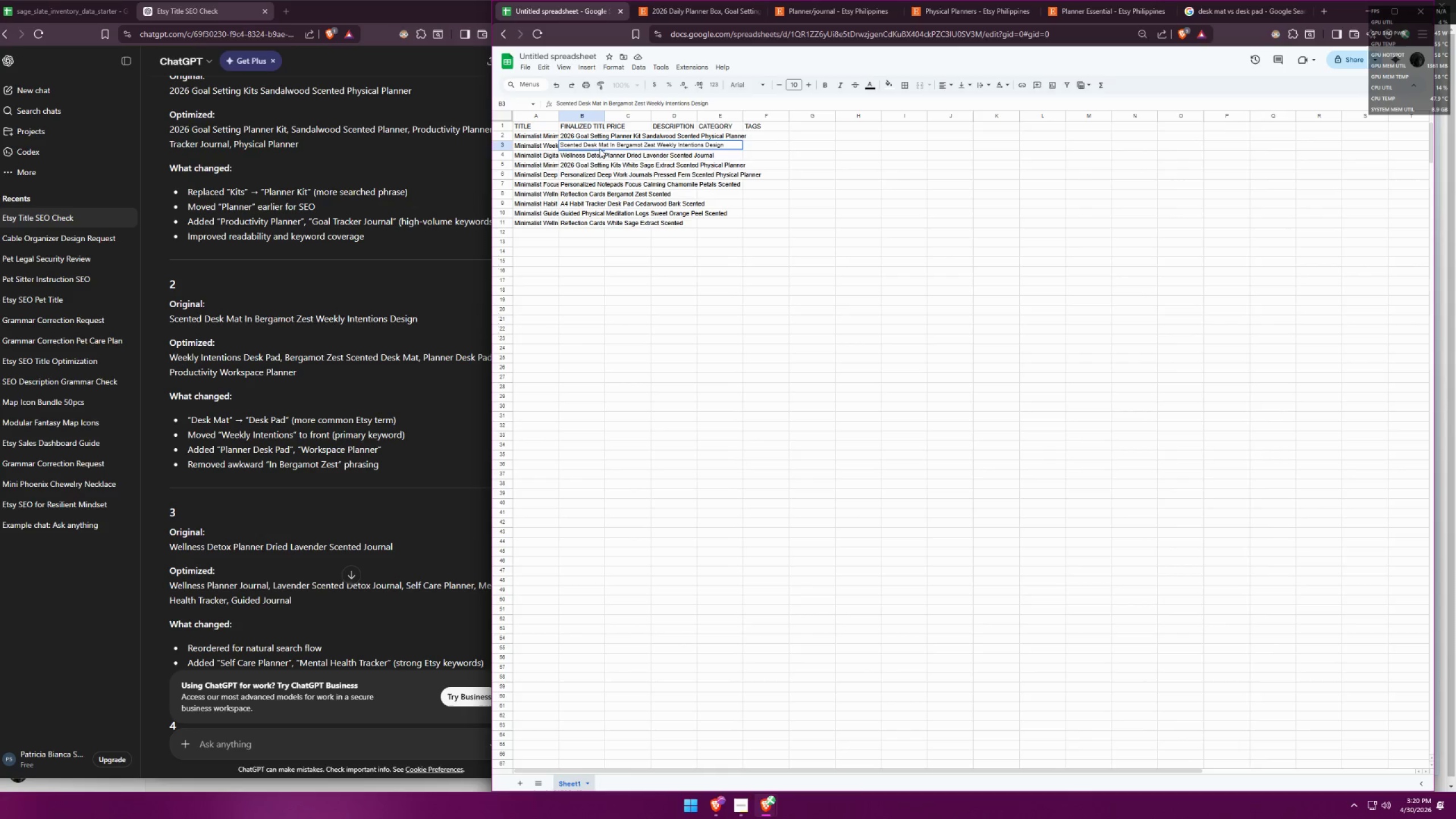 
double_click([596, 147])
 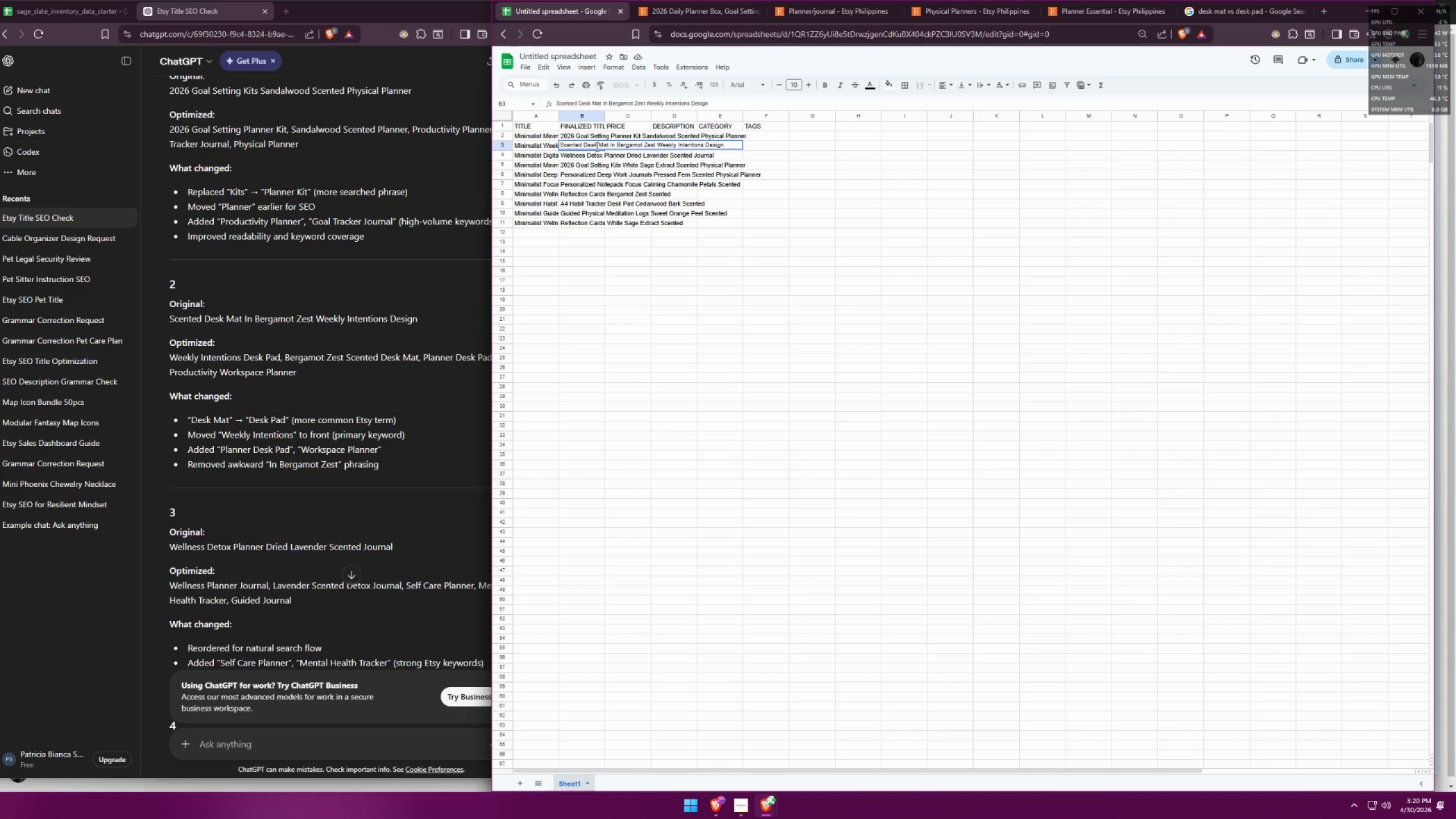 
triple_click([596, 147])
 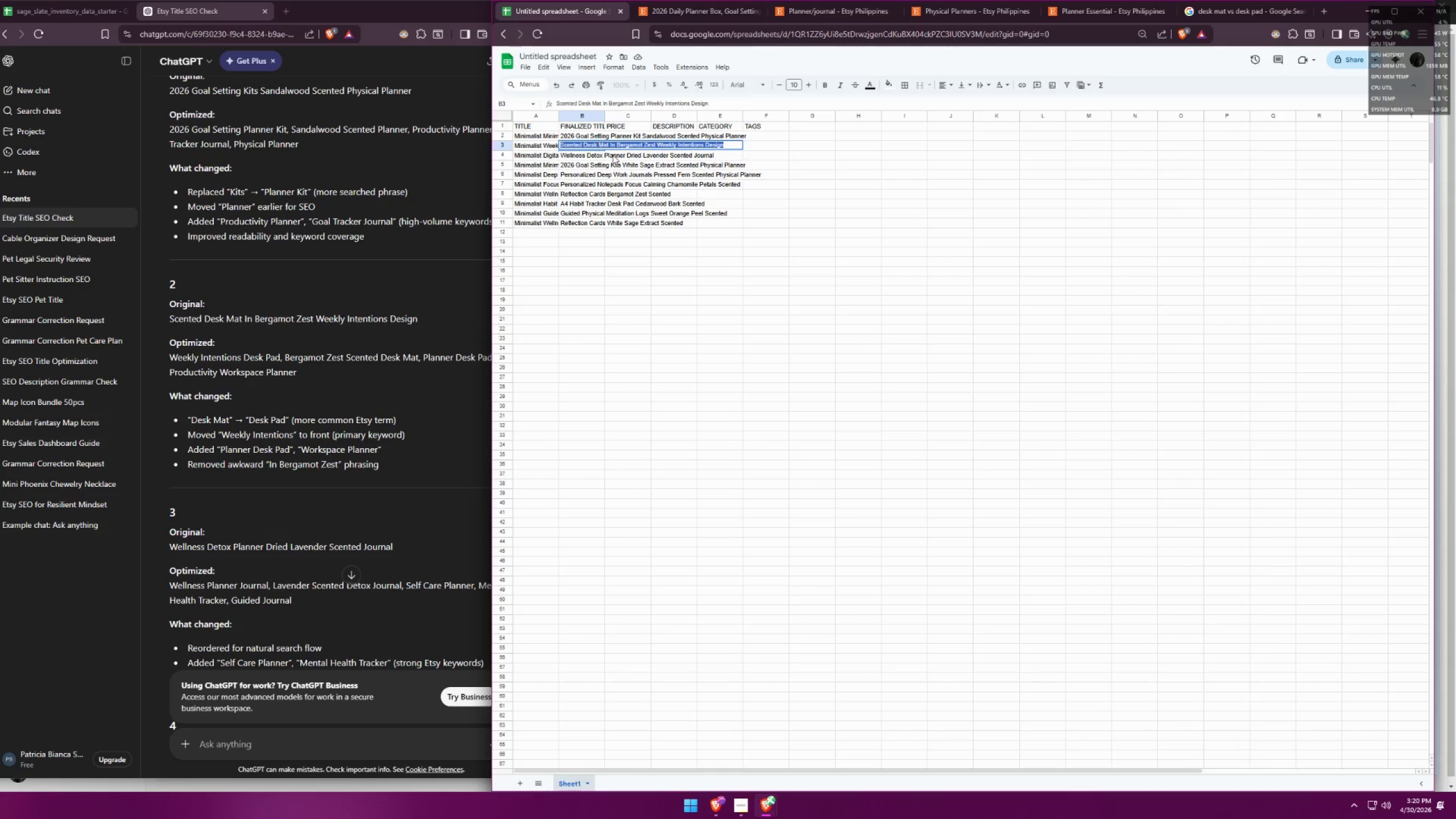 
hold_key(key=ShiftLeft, duration=0.73)
 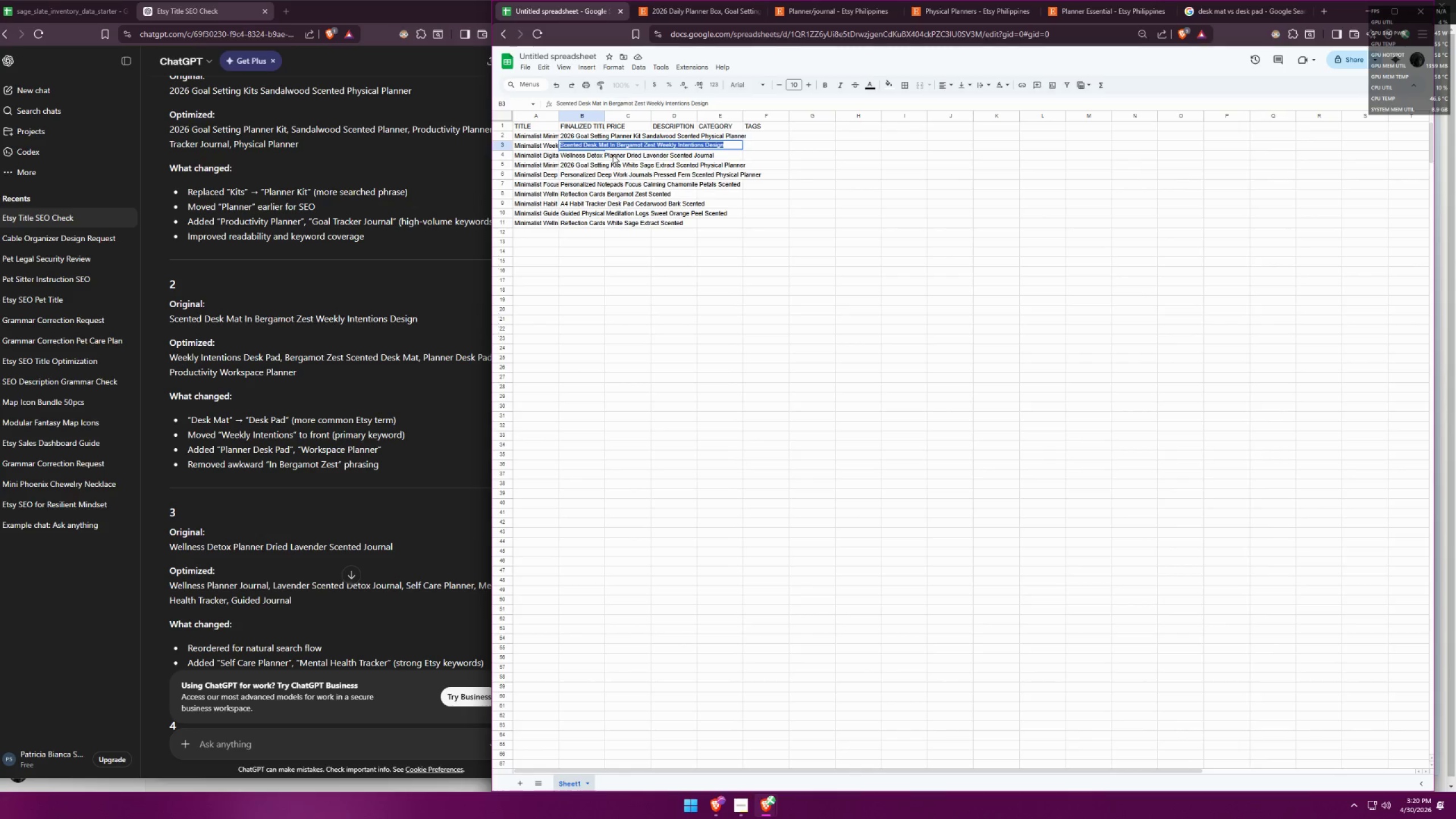 
key(PageDown)
 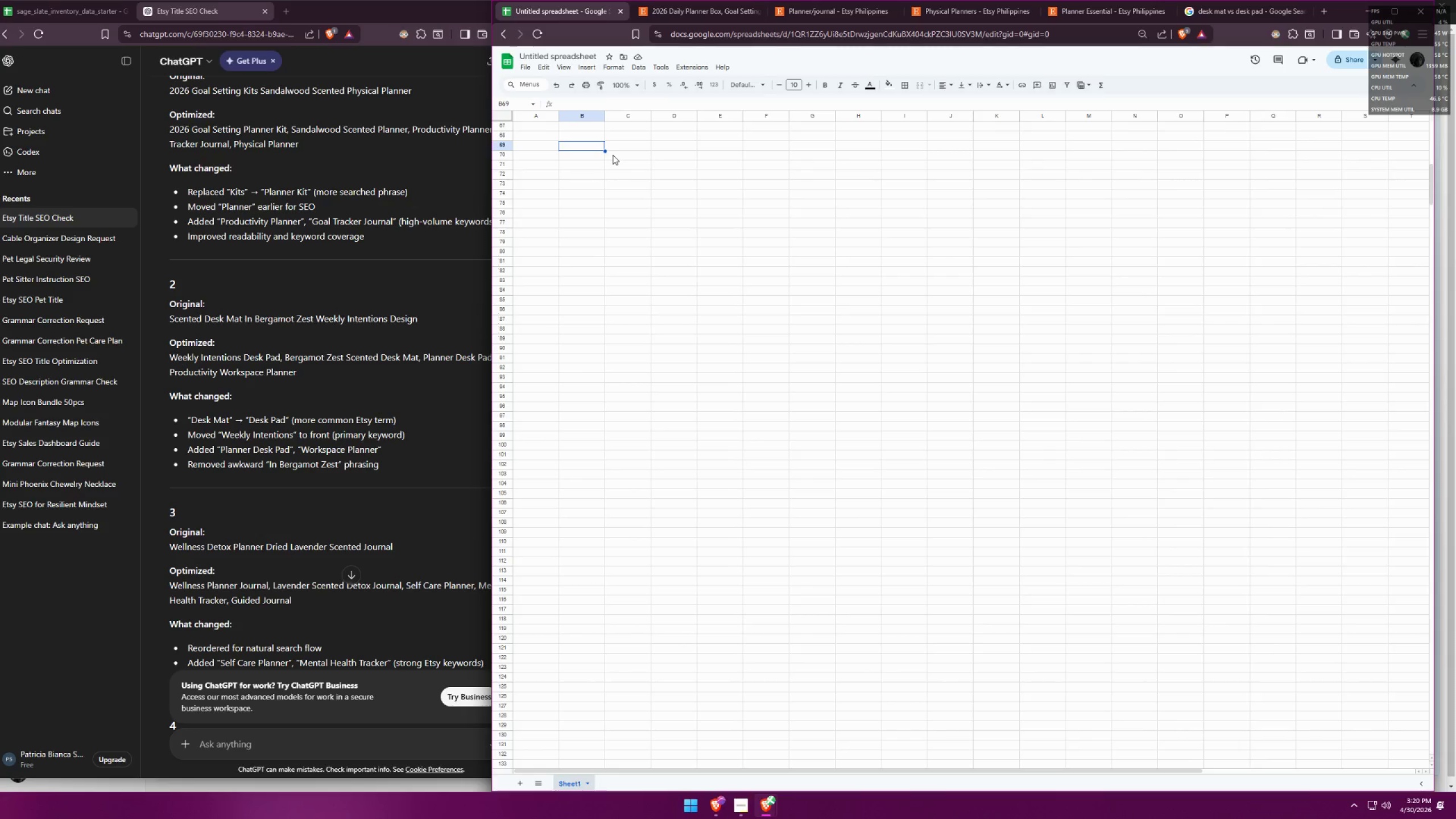 
key(Control+ControlLeft)
 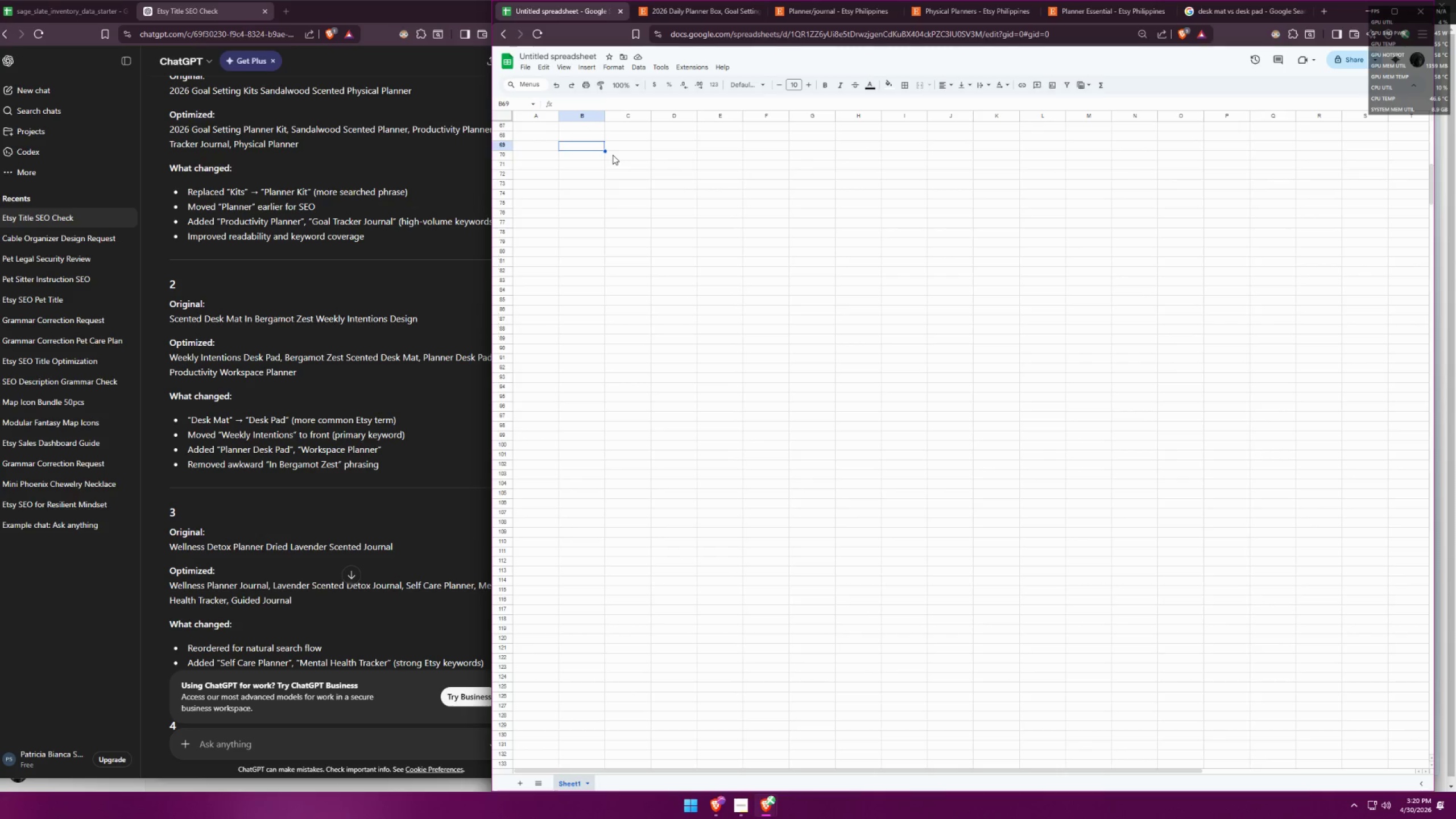 
key(Control+Z)
 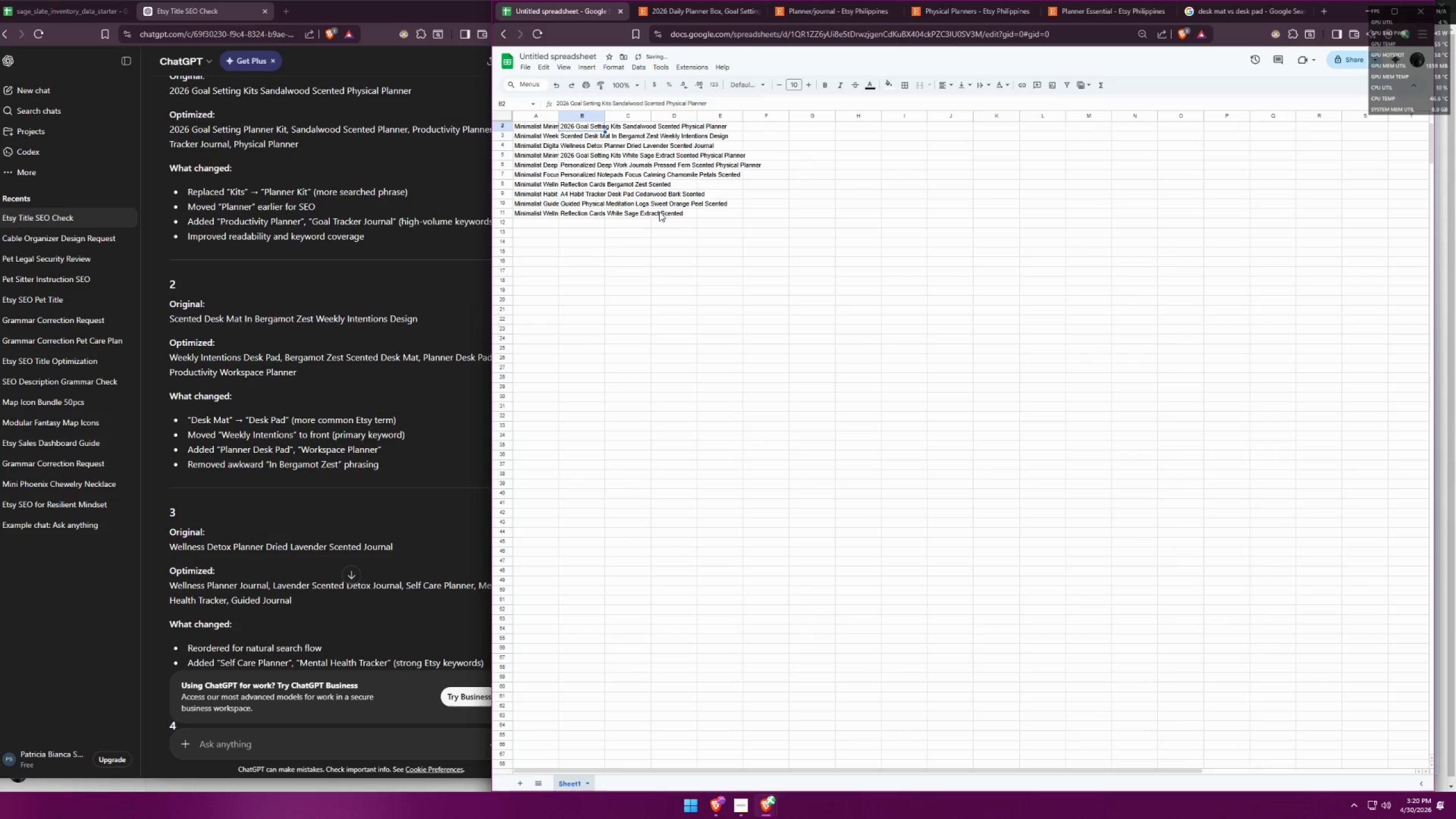 
left_click([643, 250])
 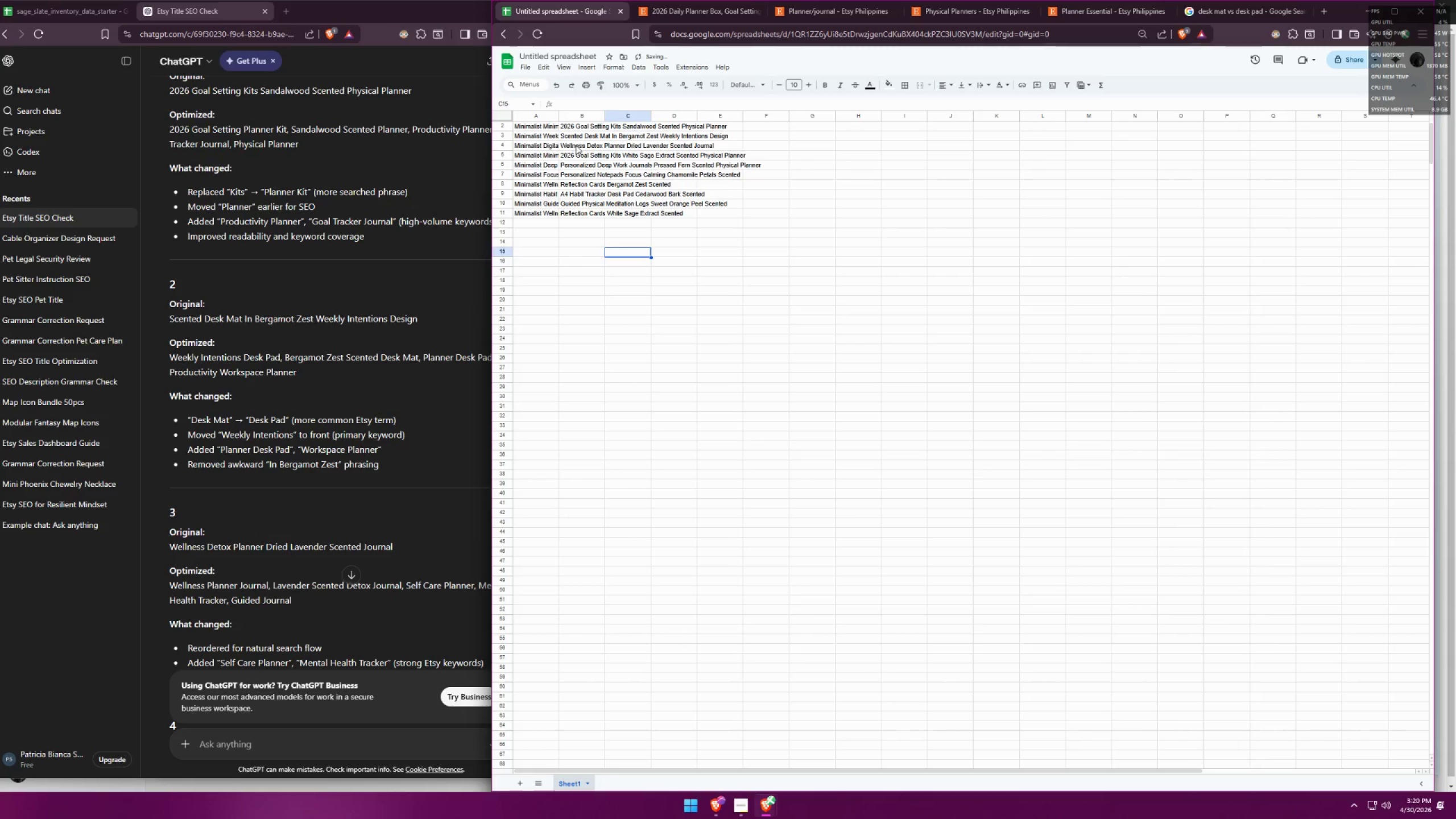 
double_click([575, 145])
 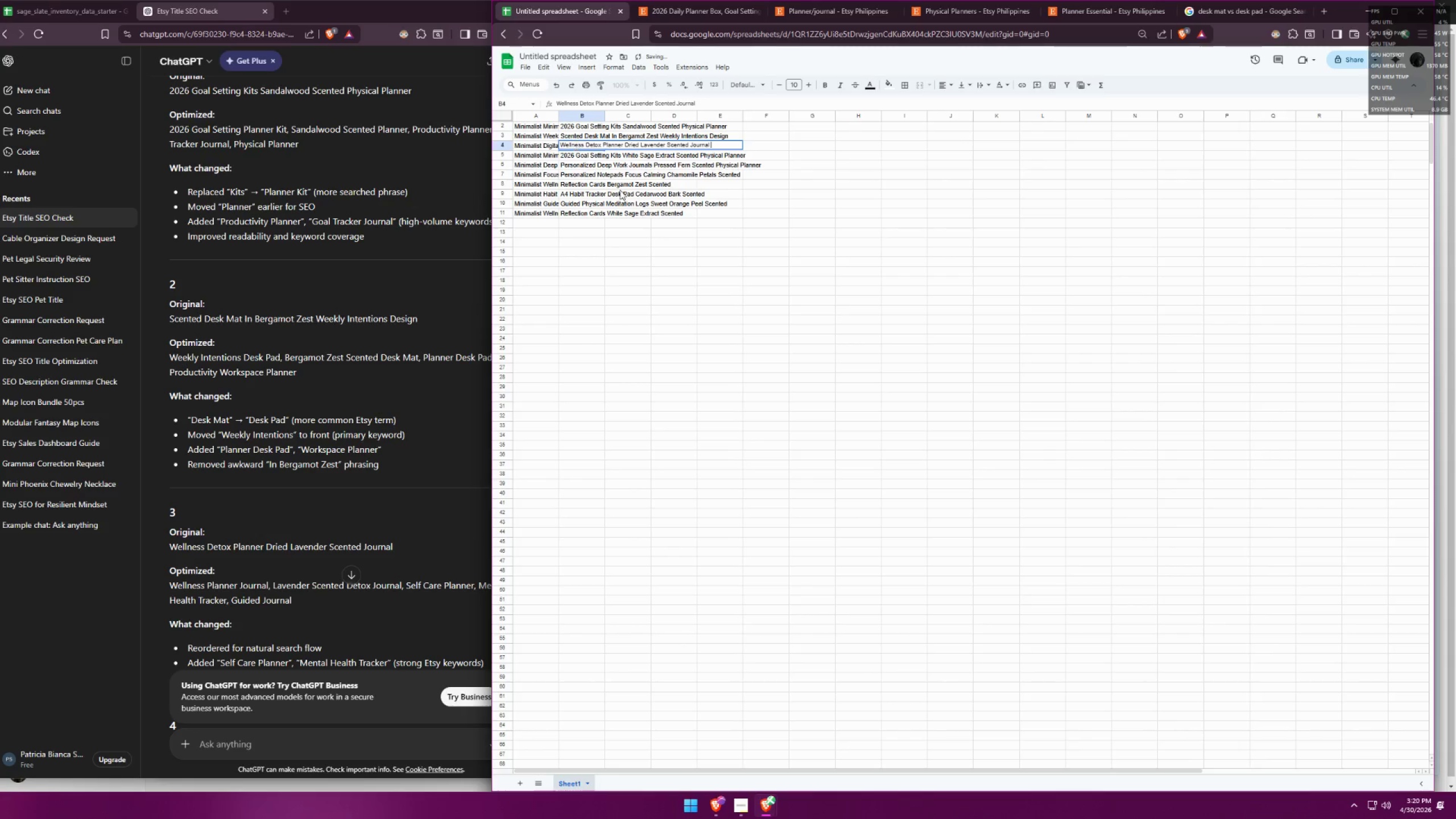 
left_click([647, 229])
 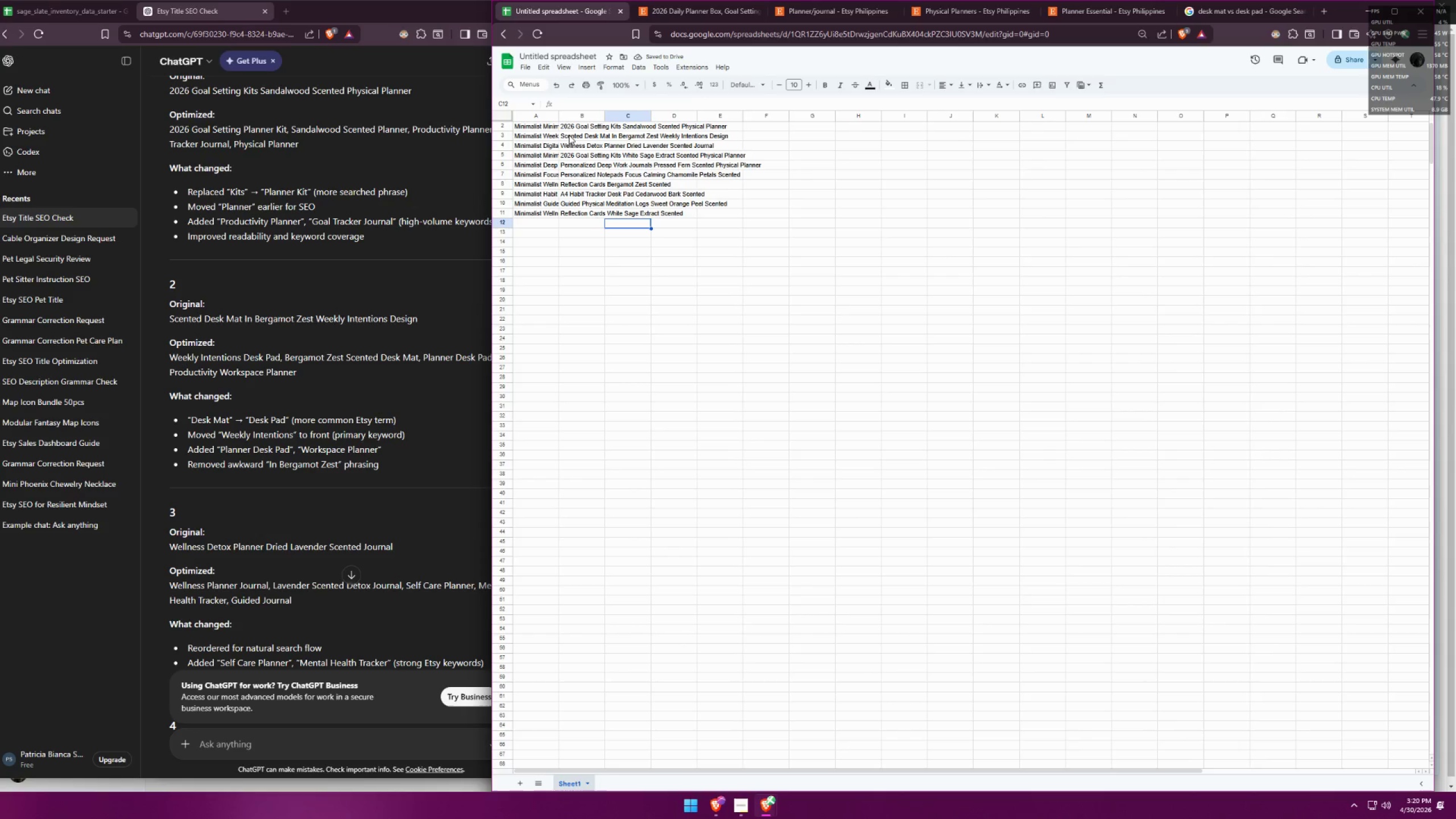 
double_click([569, 135])
 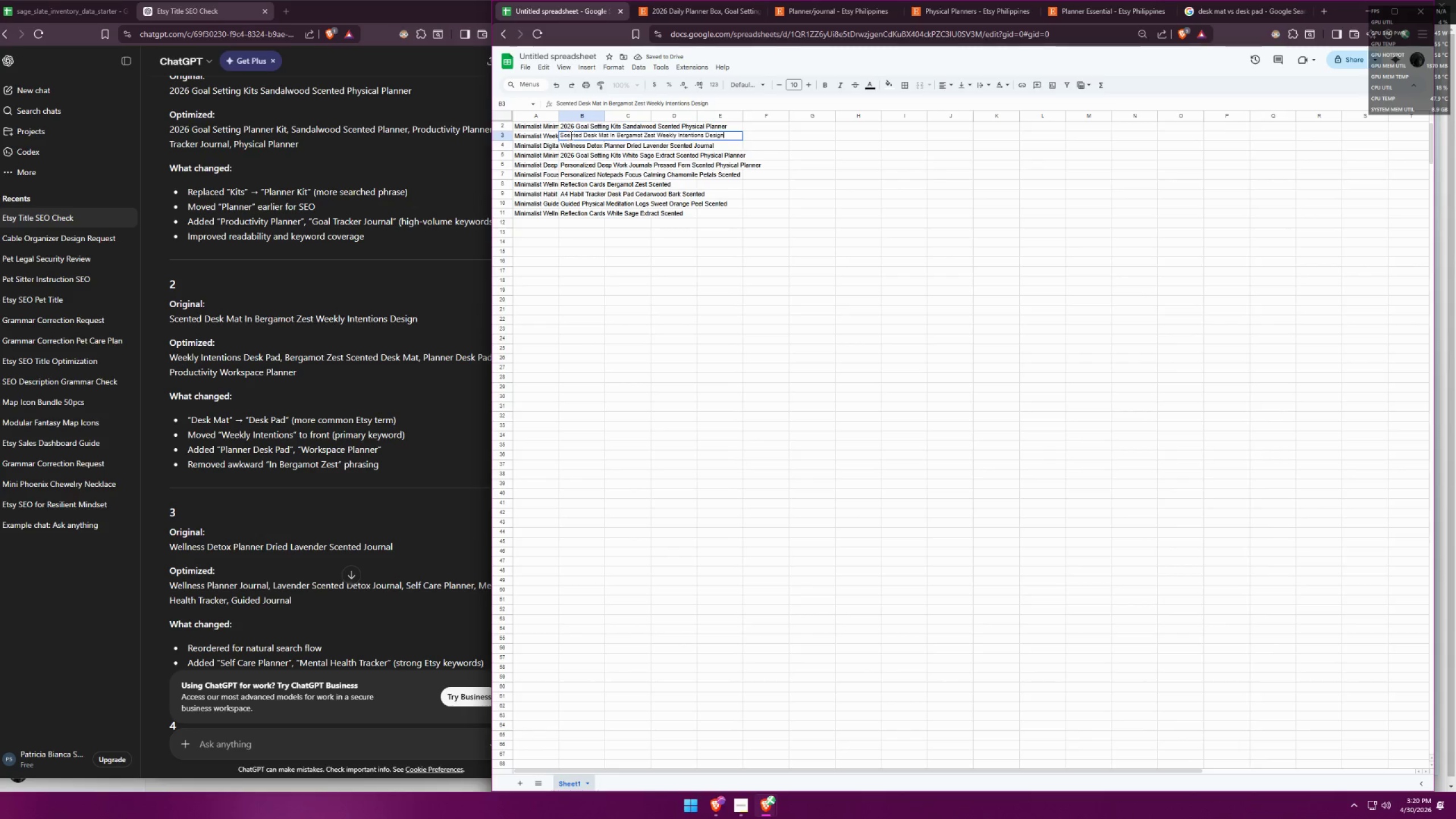 
double_click([570, 135])
 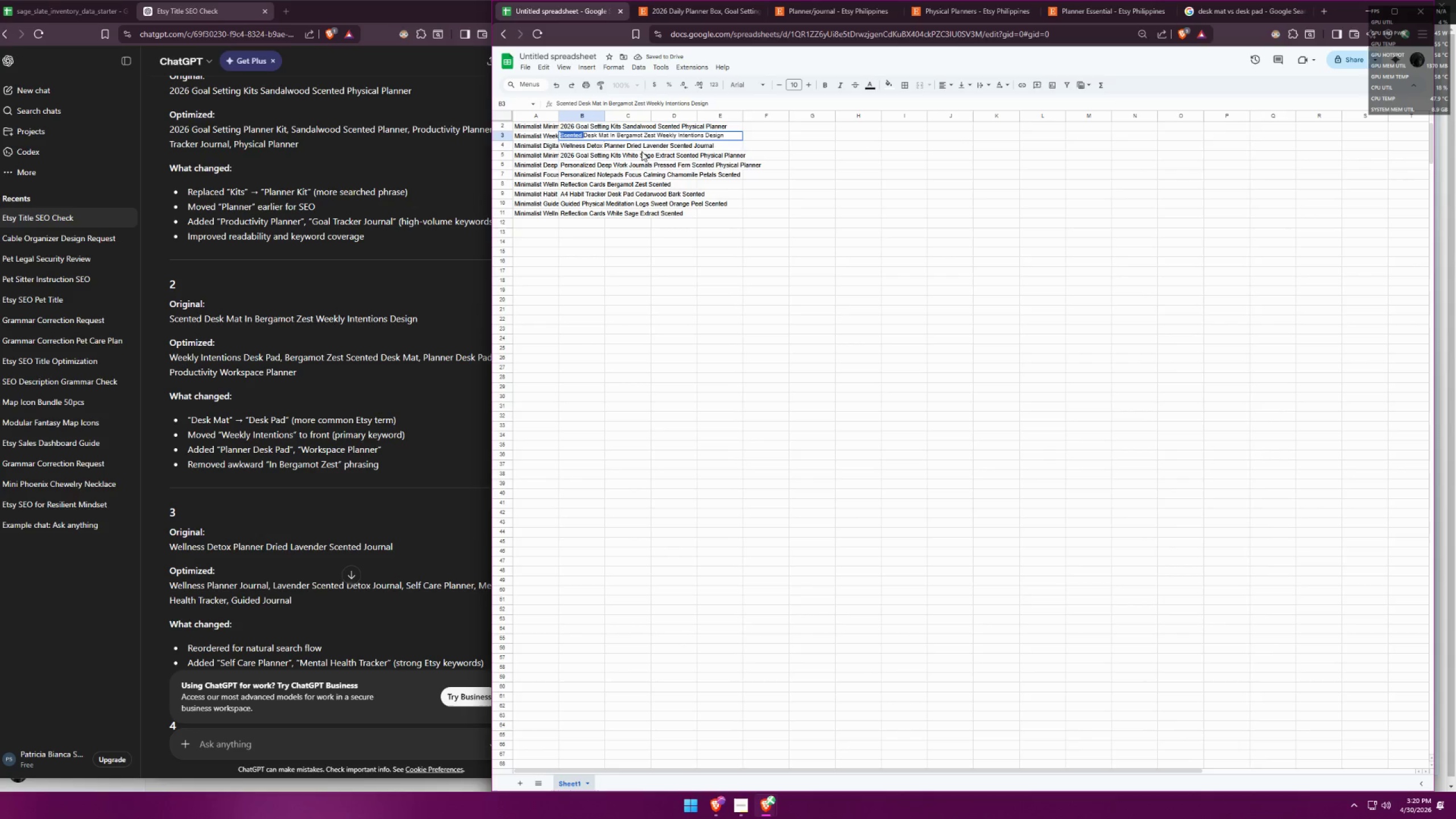 
key(Control+A)
 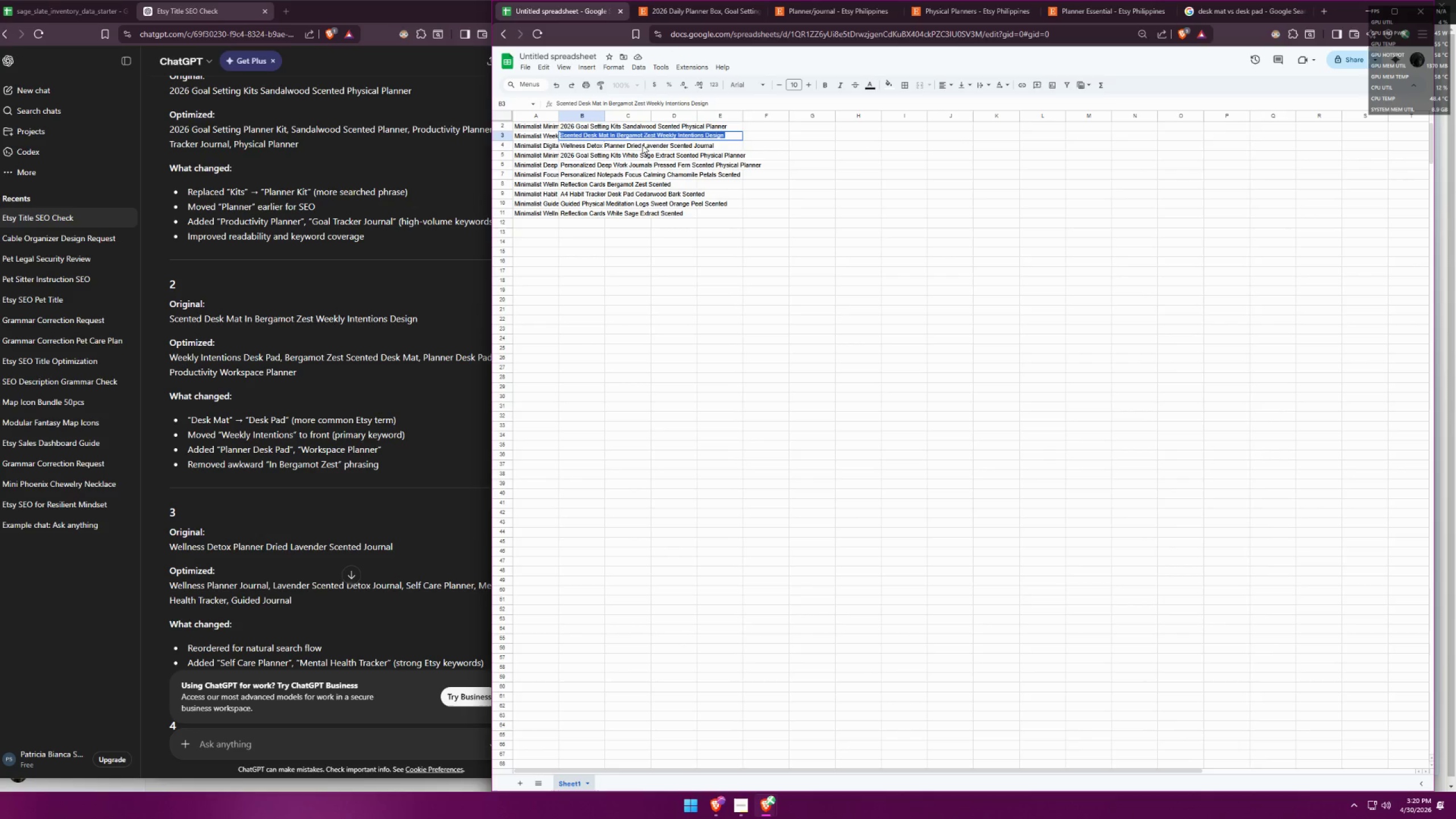 
left_click([754, 246])
 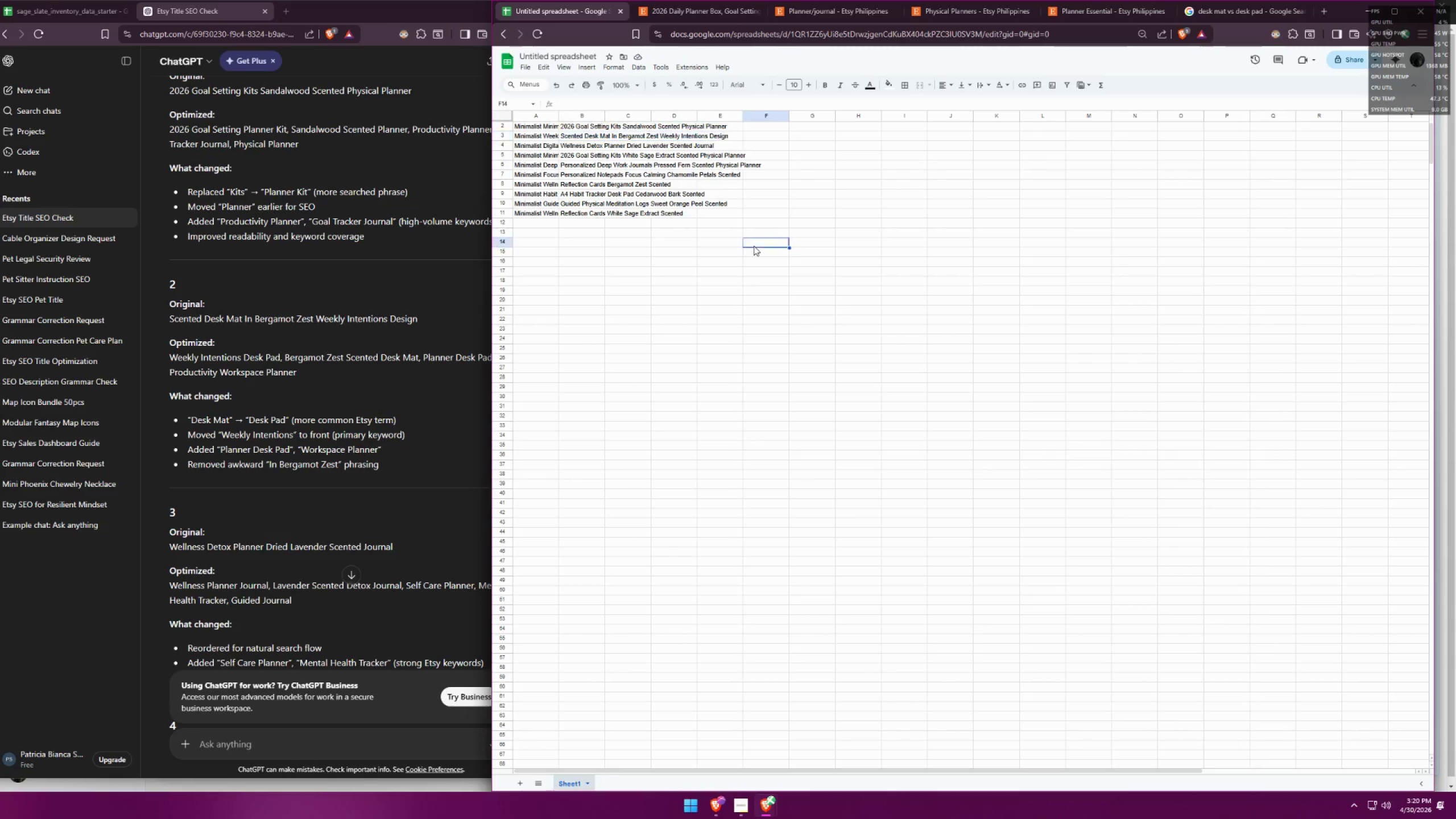 
key(Control+Z)
 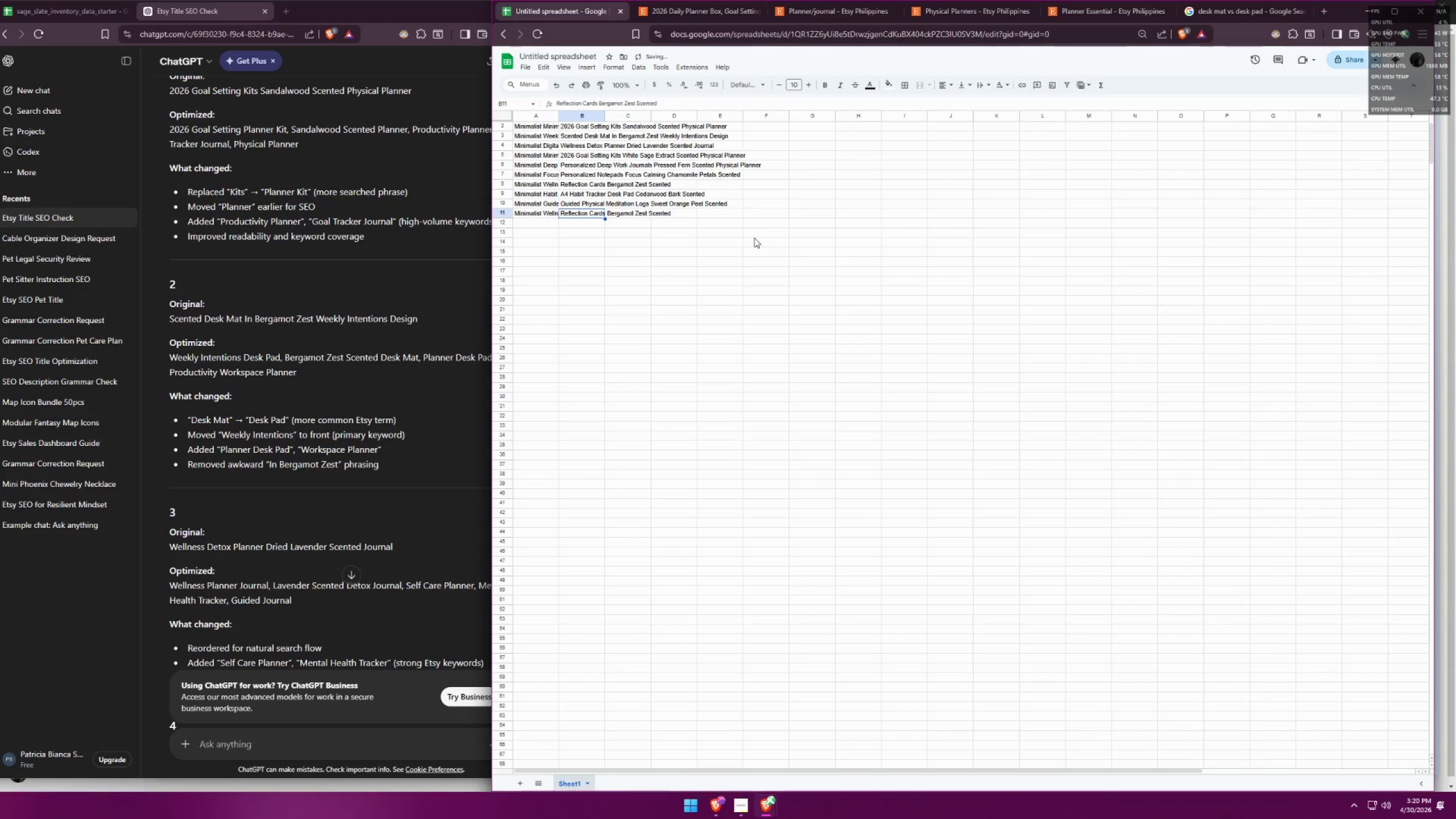 
key(Control+Z)
 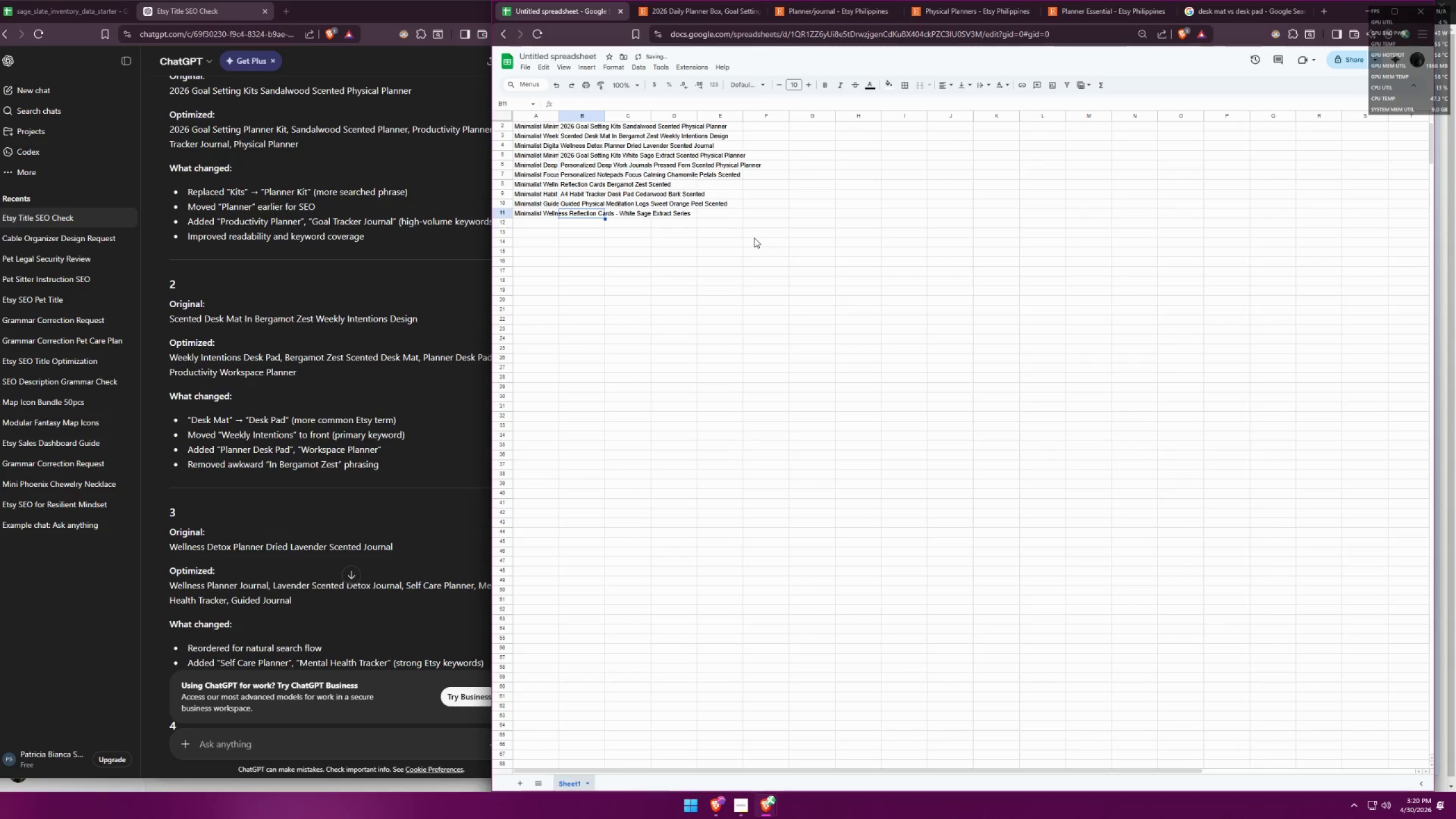 
key(Control+Shift+Z)
 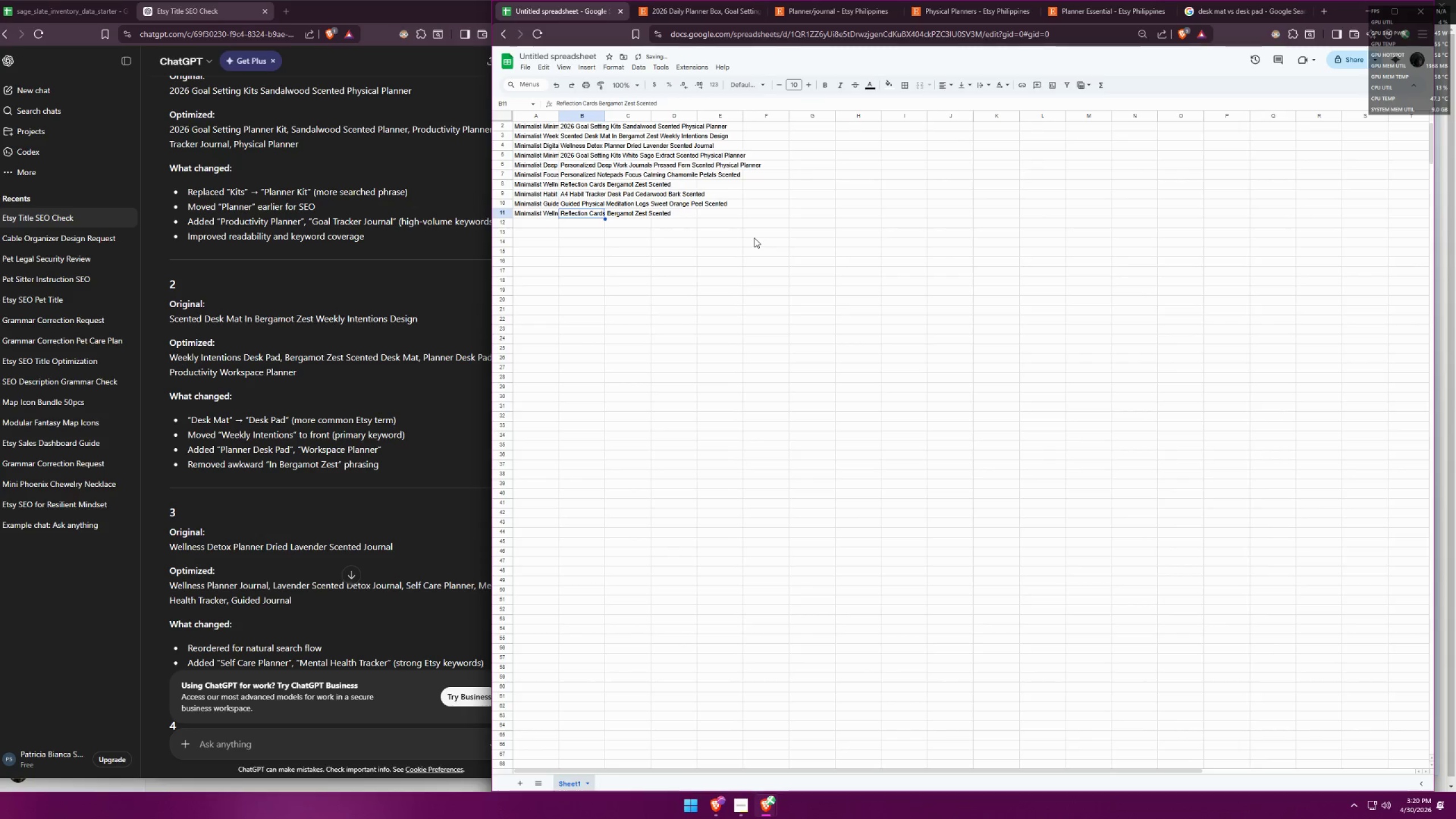 
key(Control+Shift+Z)
 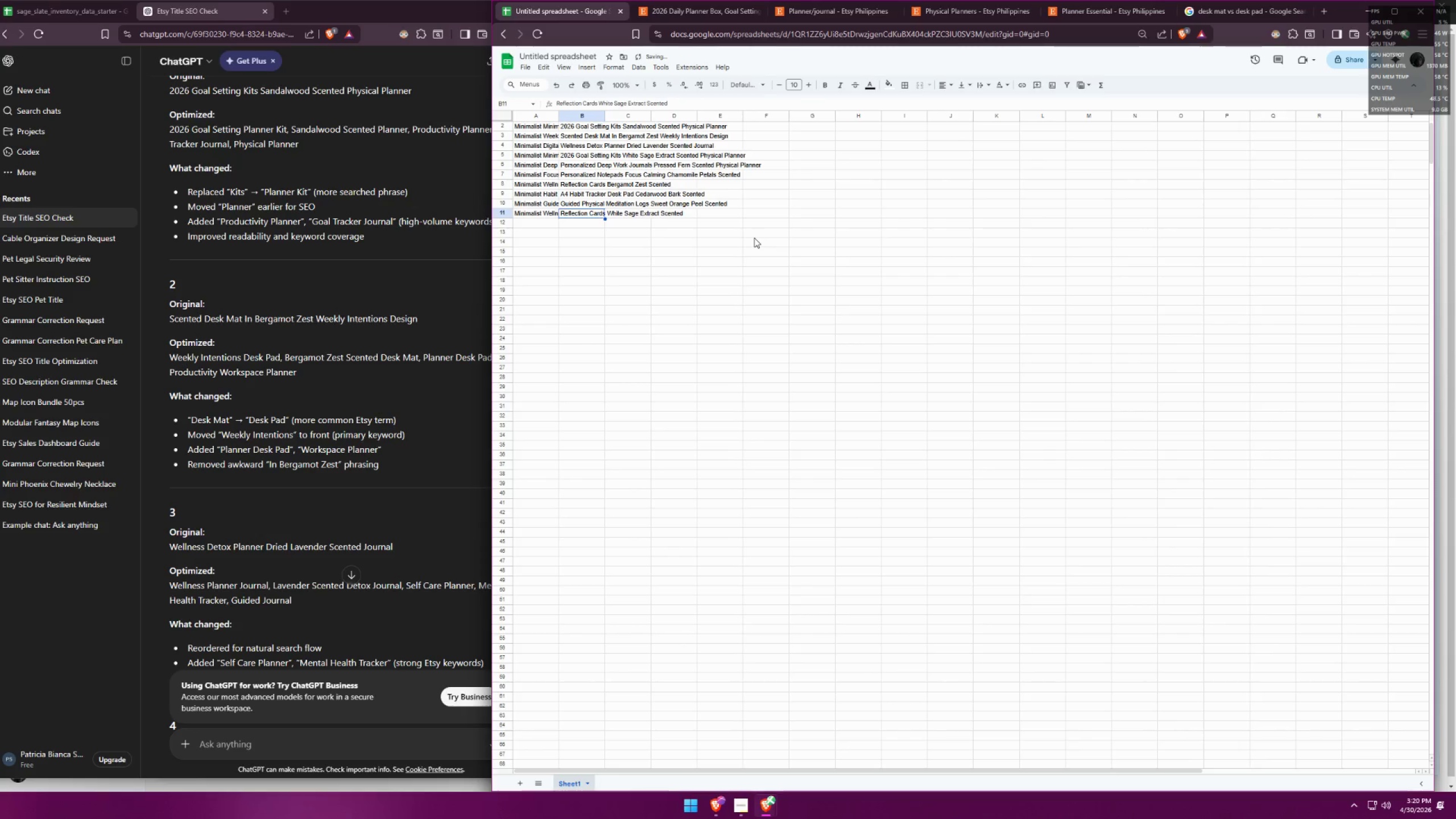 
key(Control+Shift+Z)
 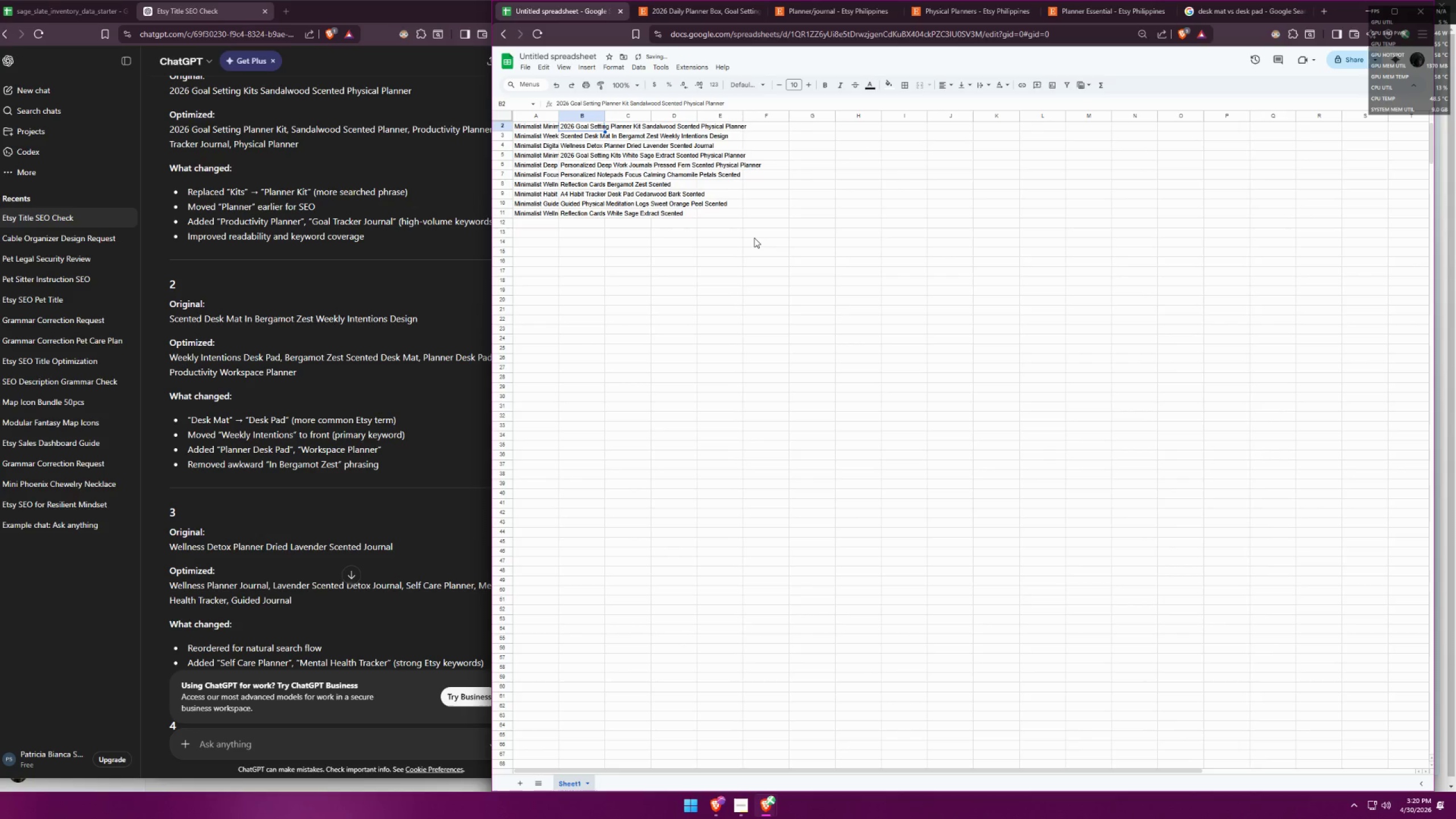 
key(Control+Shift+Z)
 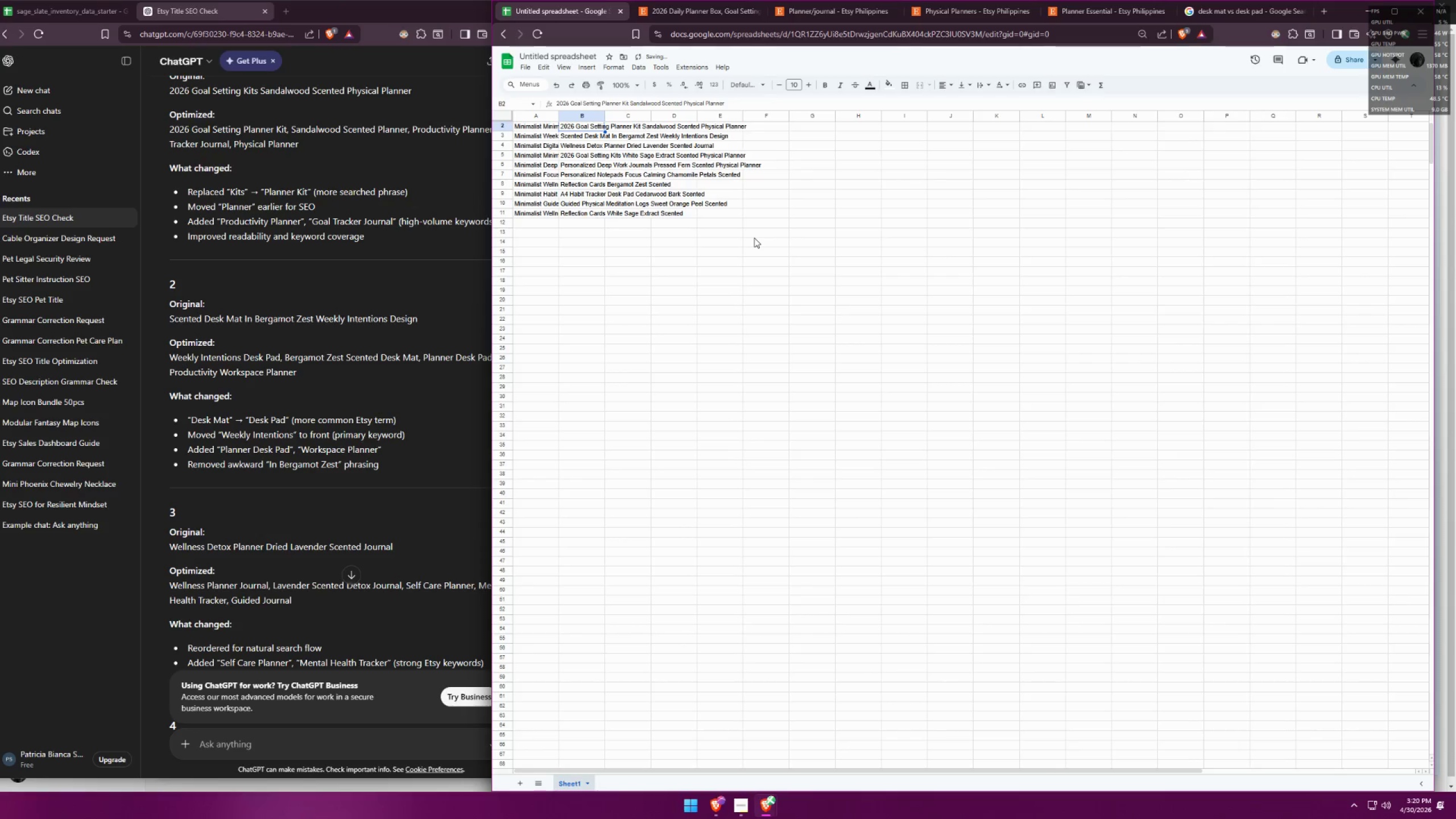 
key(Control+Shift+Z)
 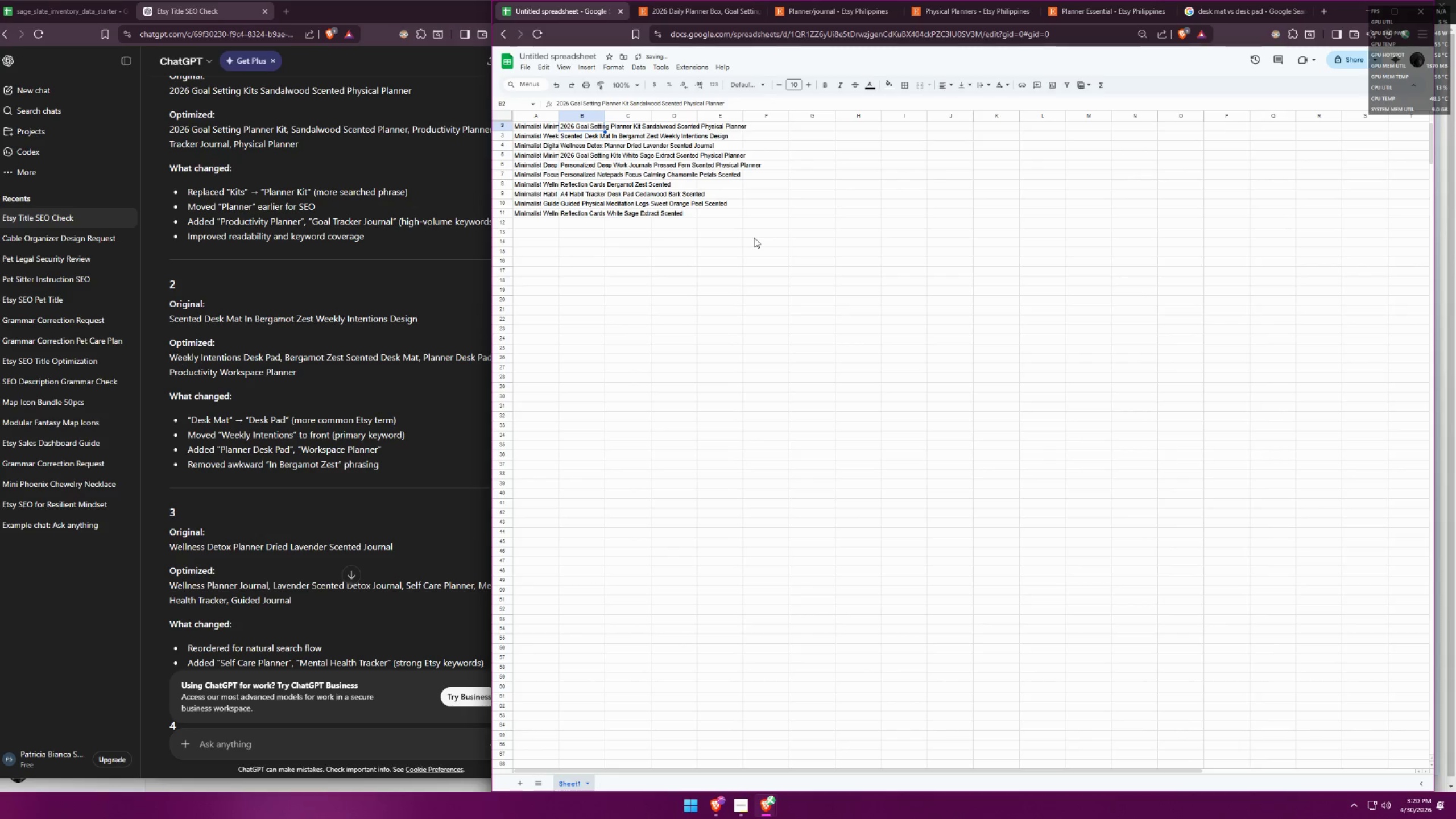 
key(Control+Shift+Z)
 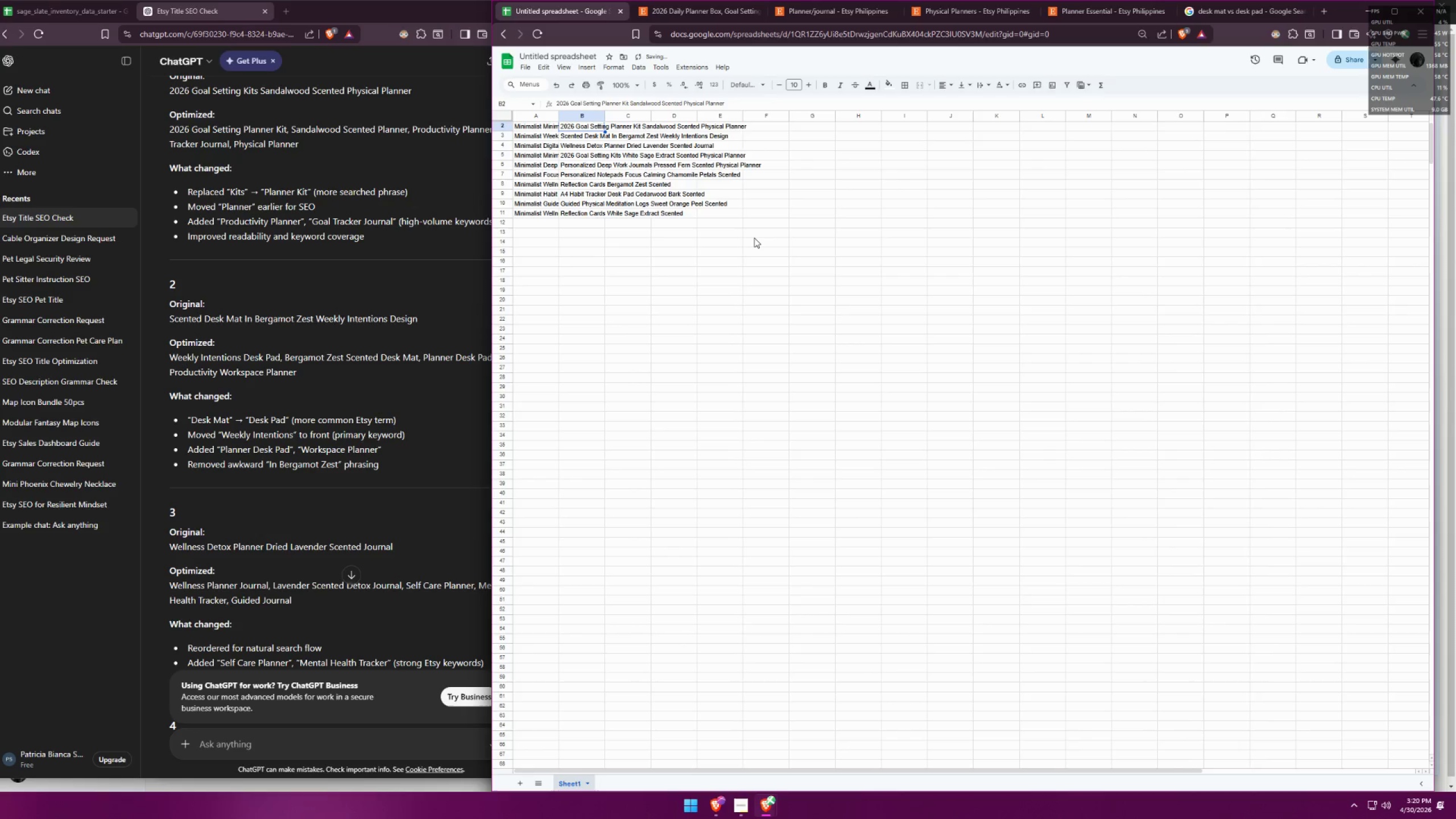 
key(Control+Shift+Z)
 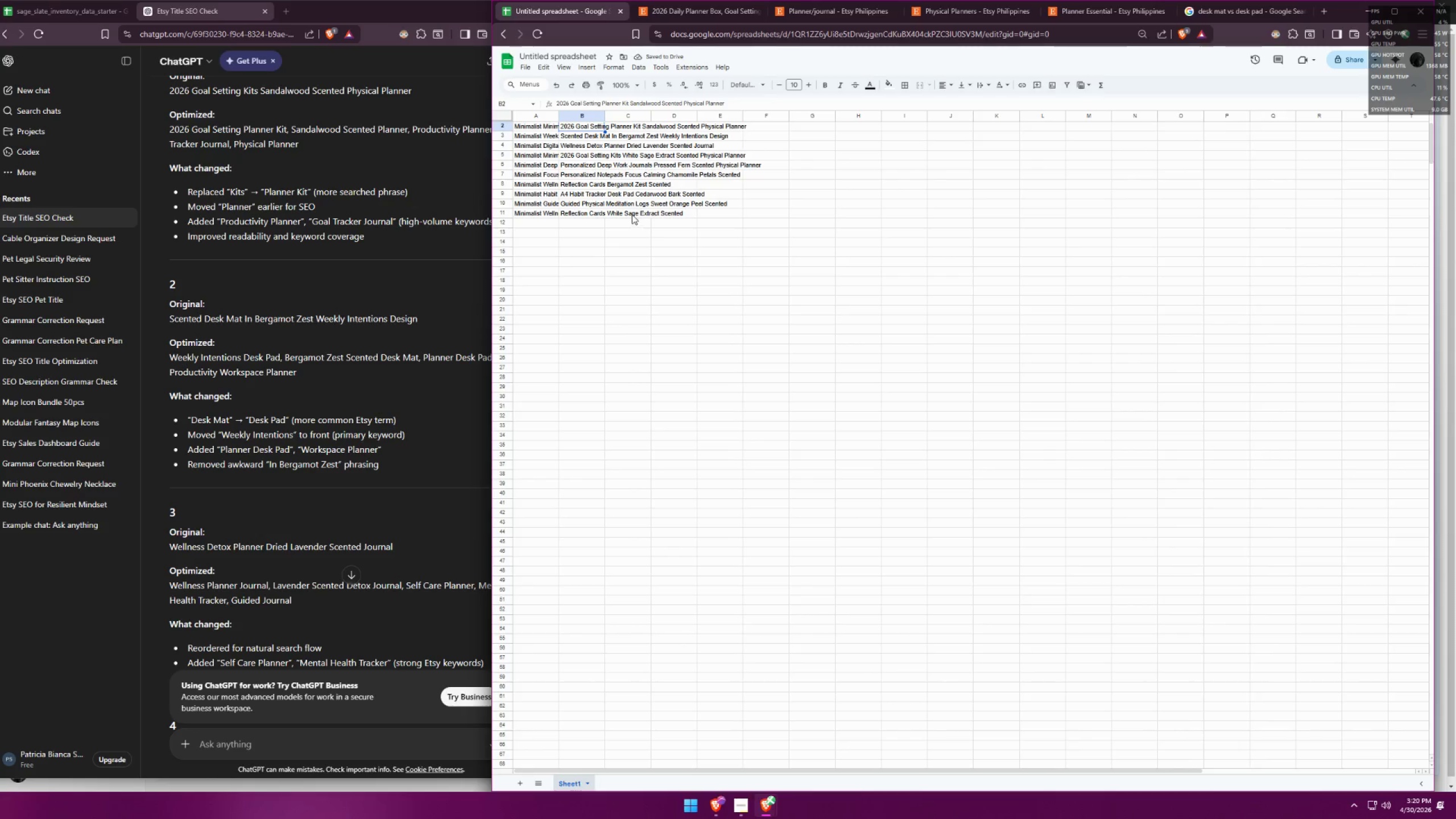 
left_click([634, 224])
 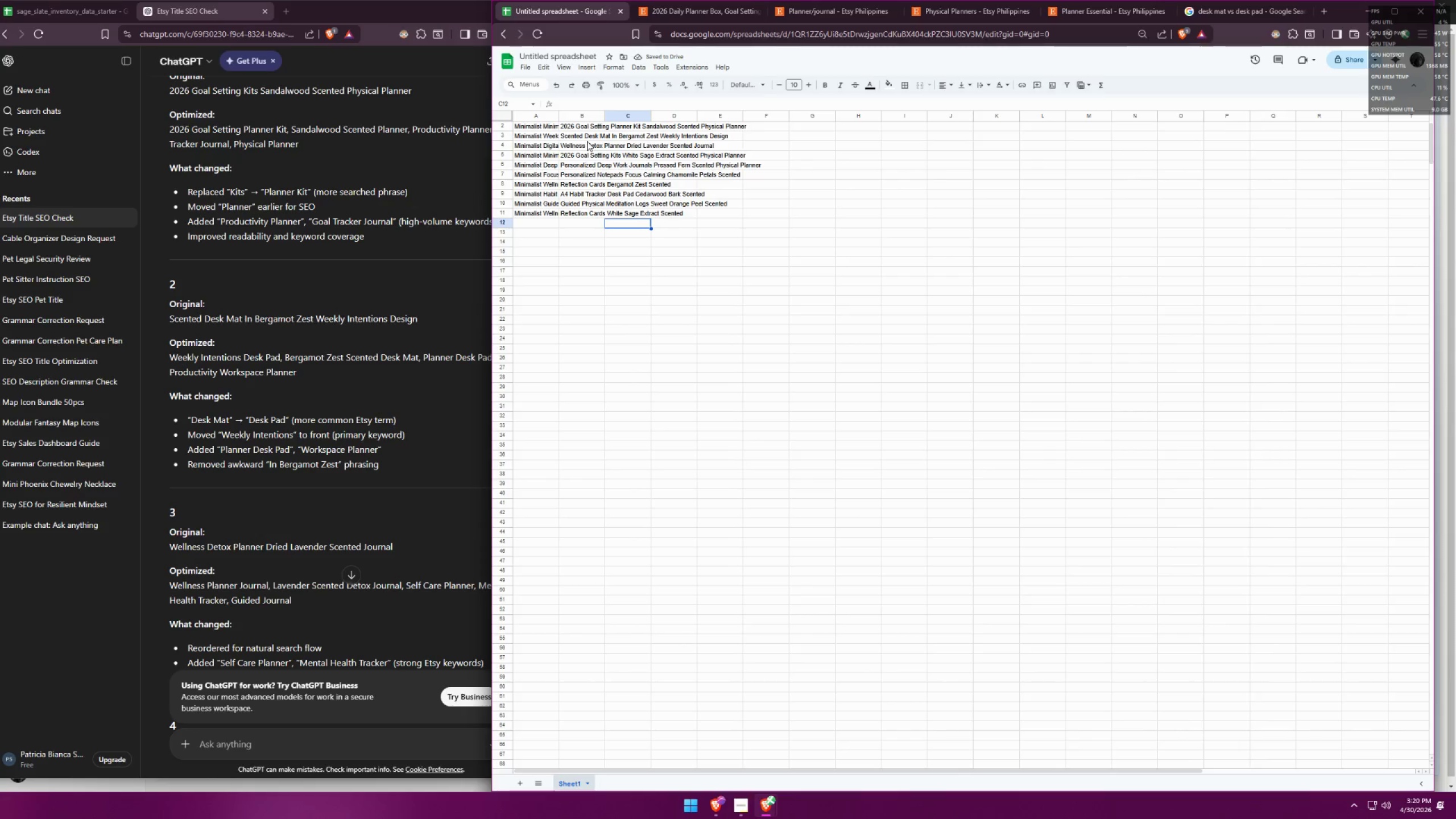 
key(Control+Shift+ControlLeft)
 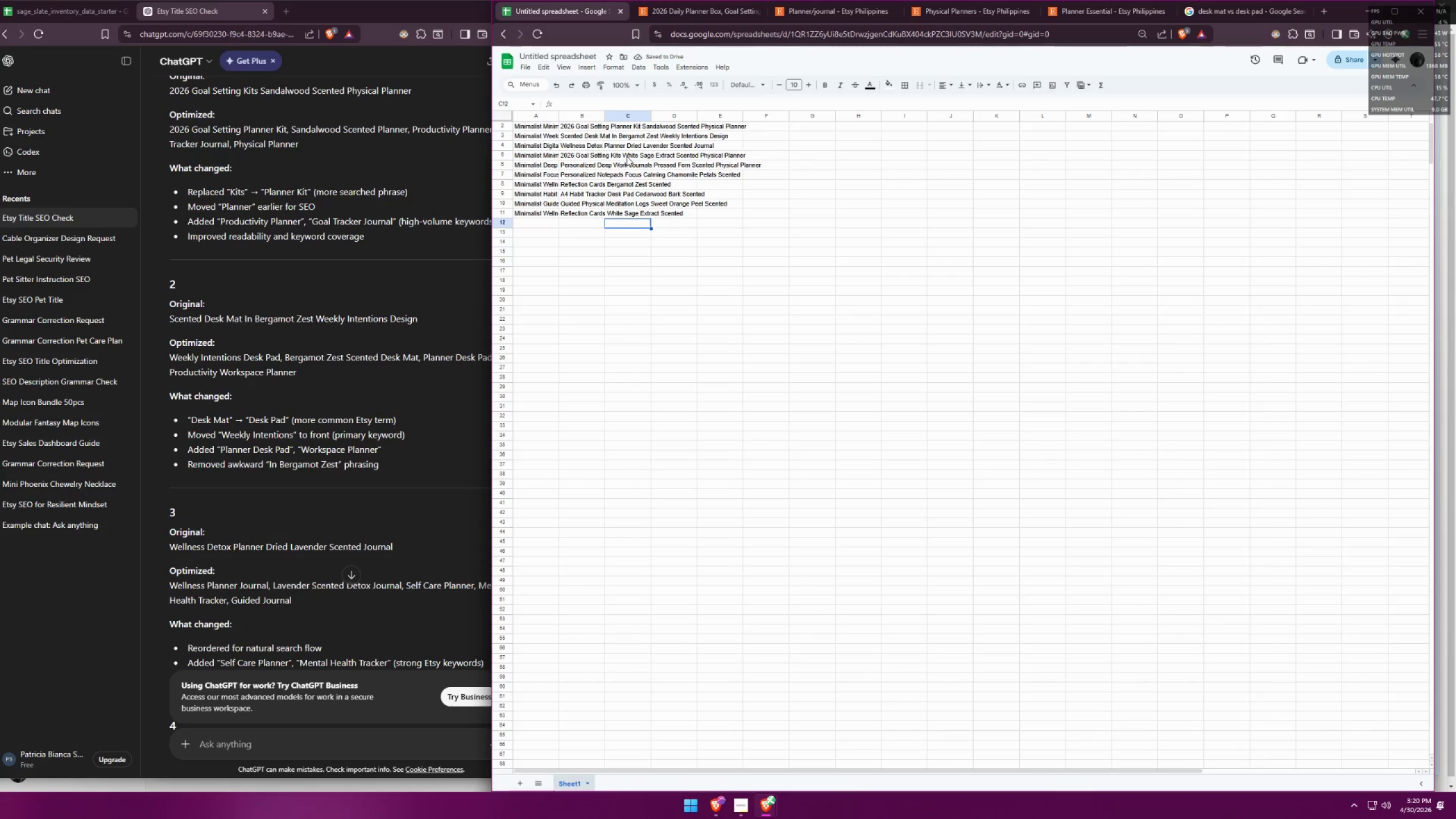 
key(Control+Shift+Z)
 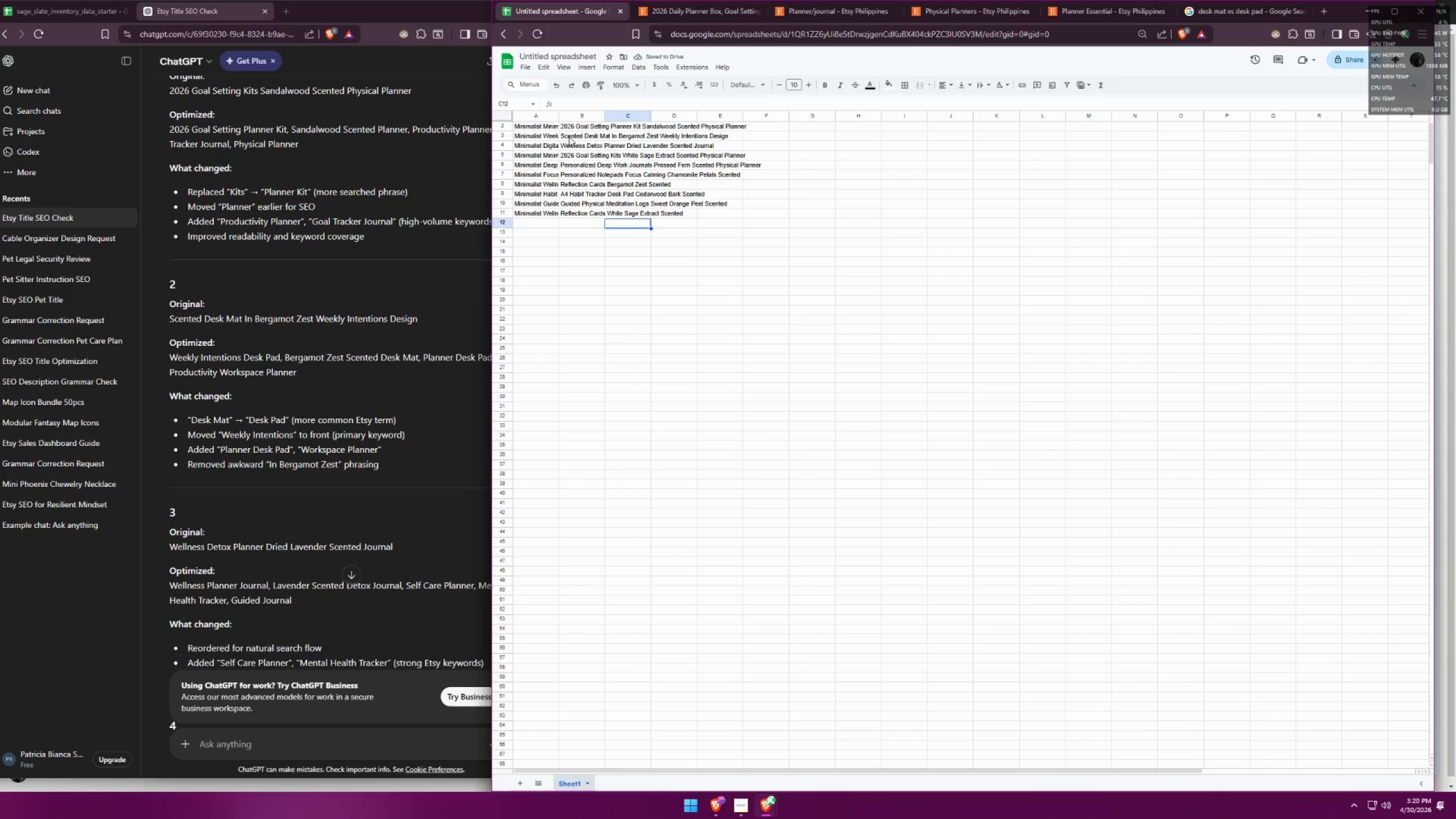 
double_click([569, 136])
 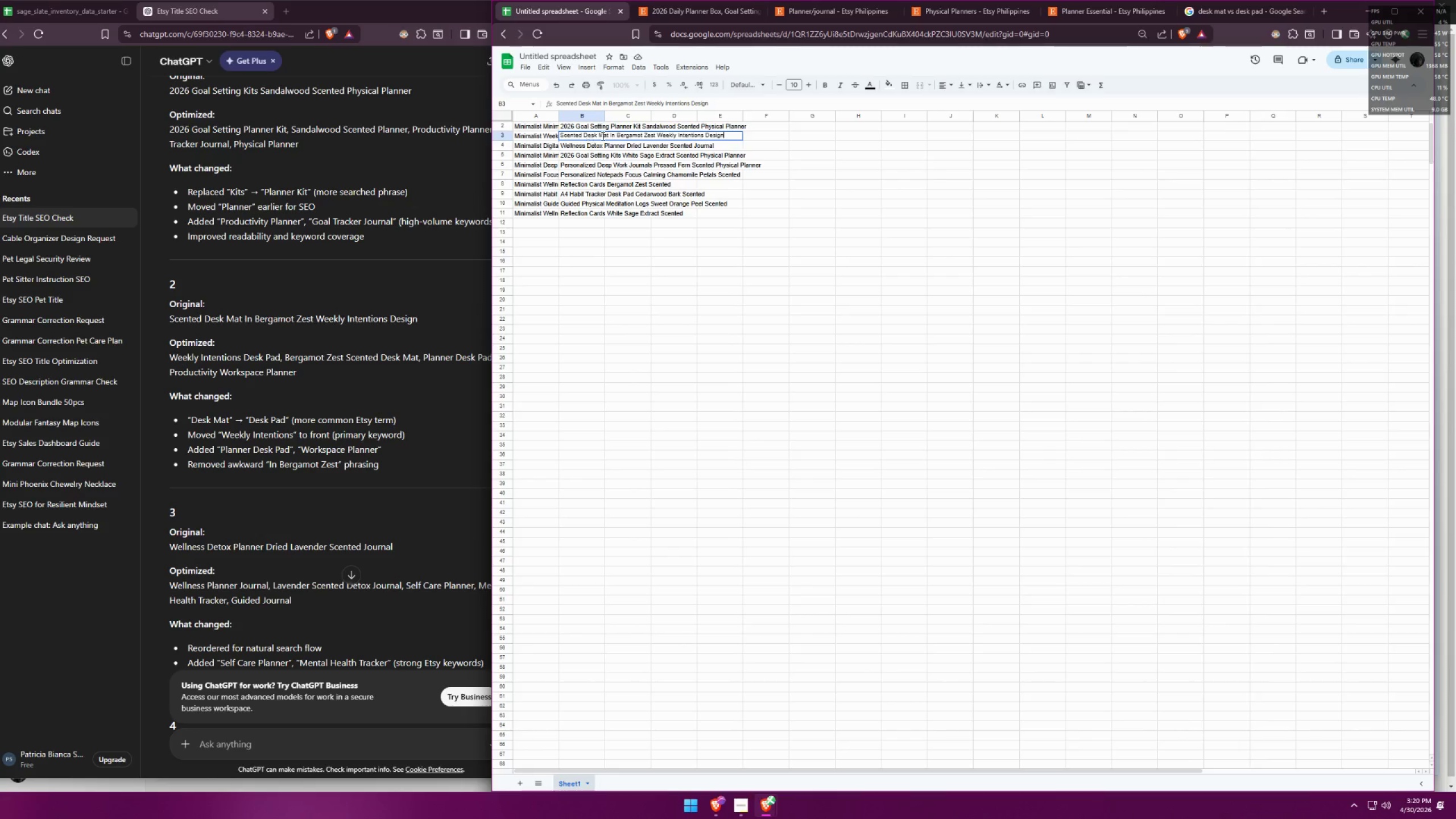 
wait(6.06)
 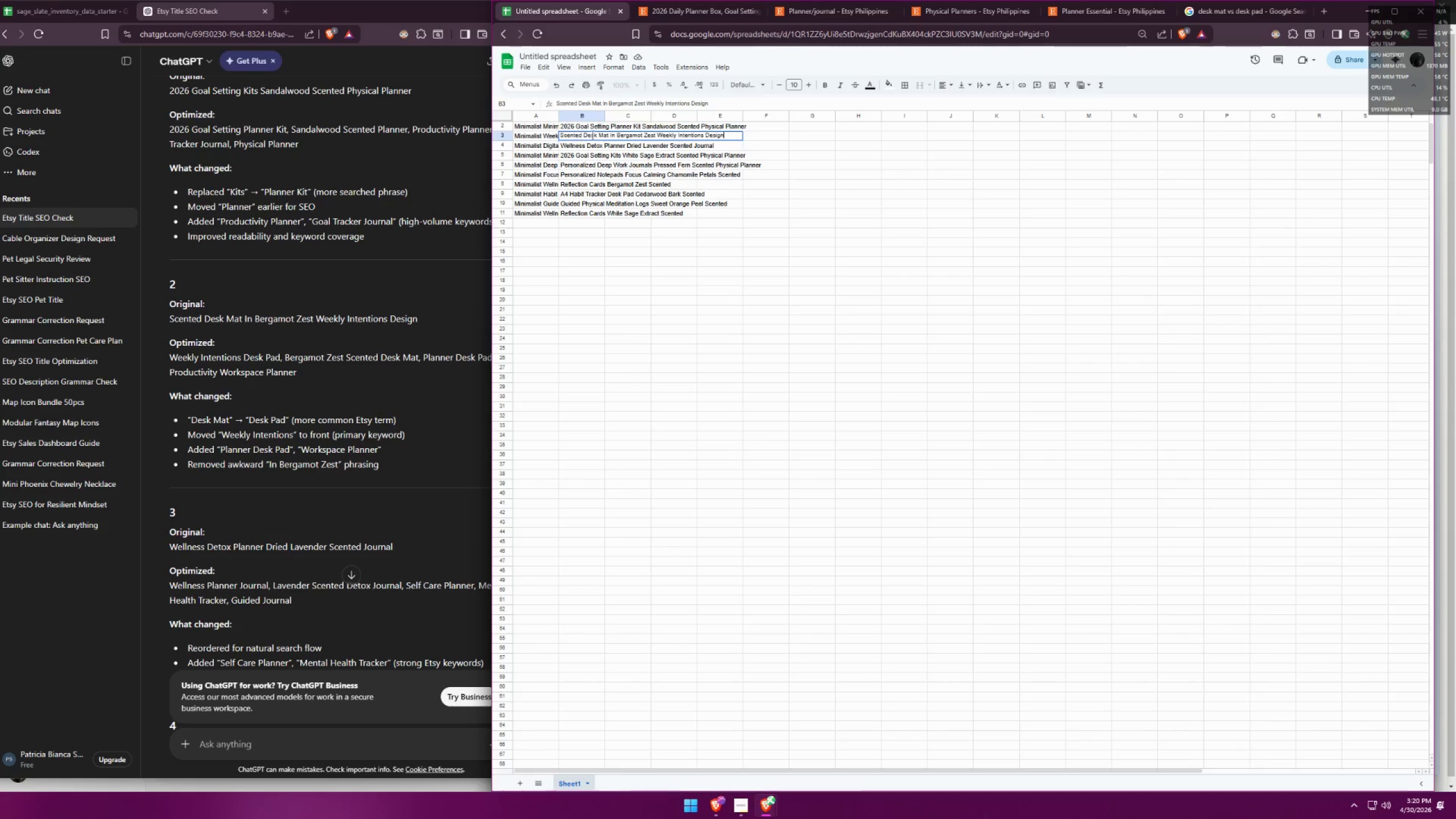 
left_click_drag(start_coordinate=[607, 133], to_coordinate=[557, 141])
 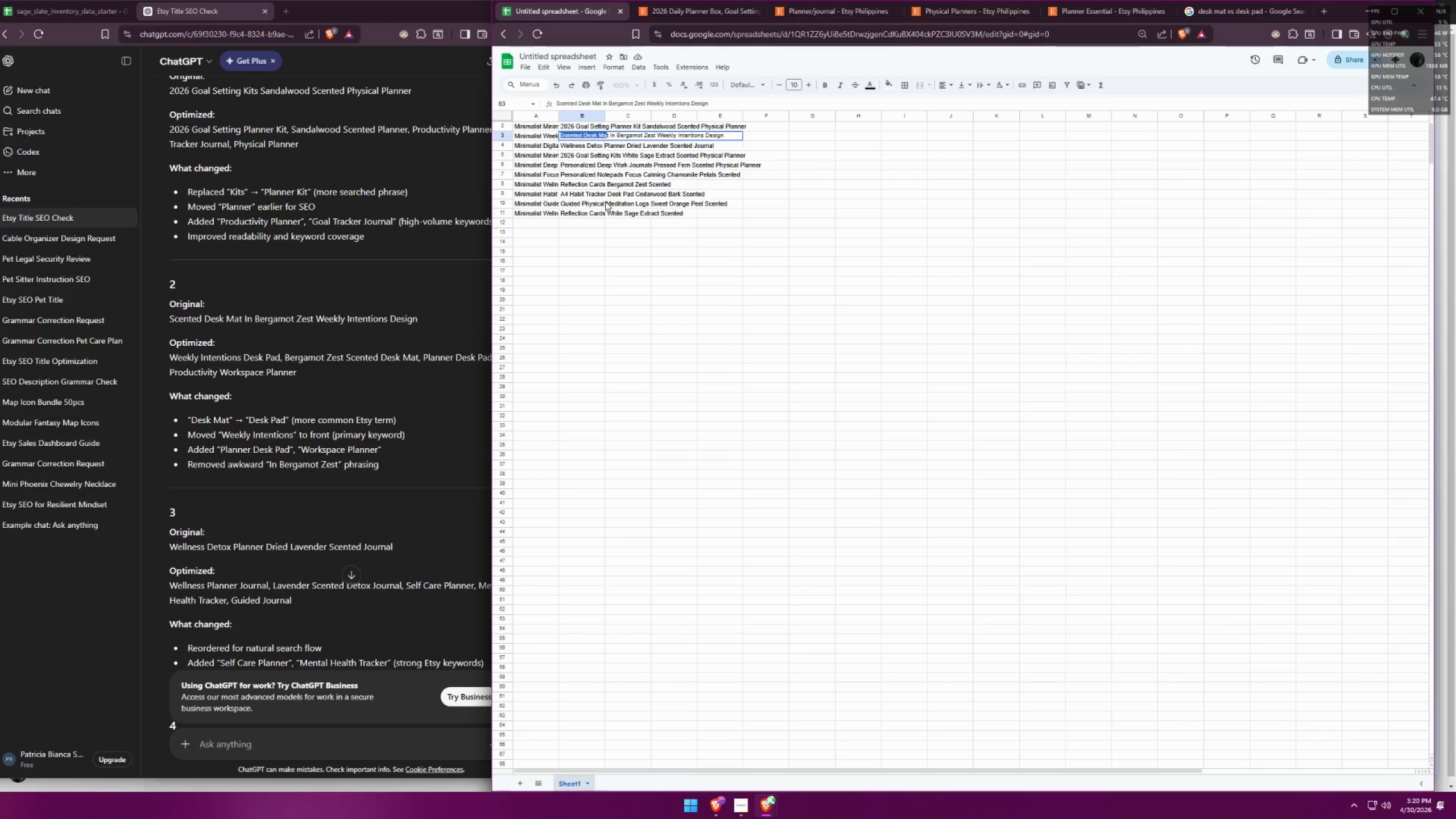 
key(Backspace)
 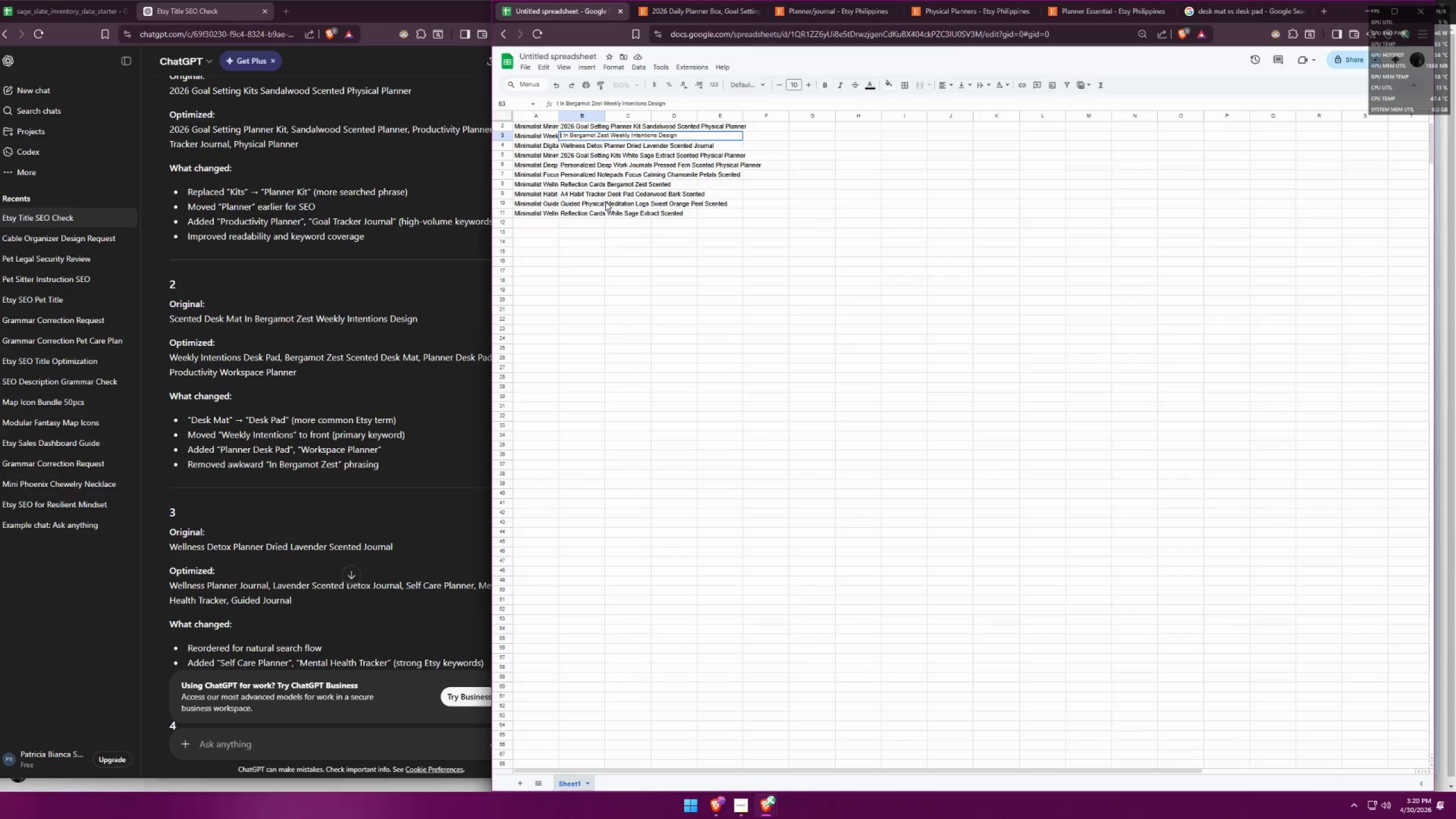 
key(Control+ControlLeft)
 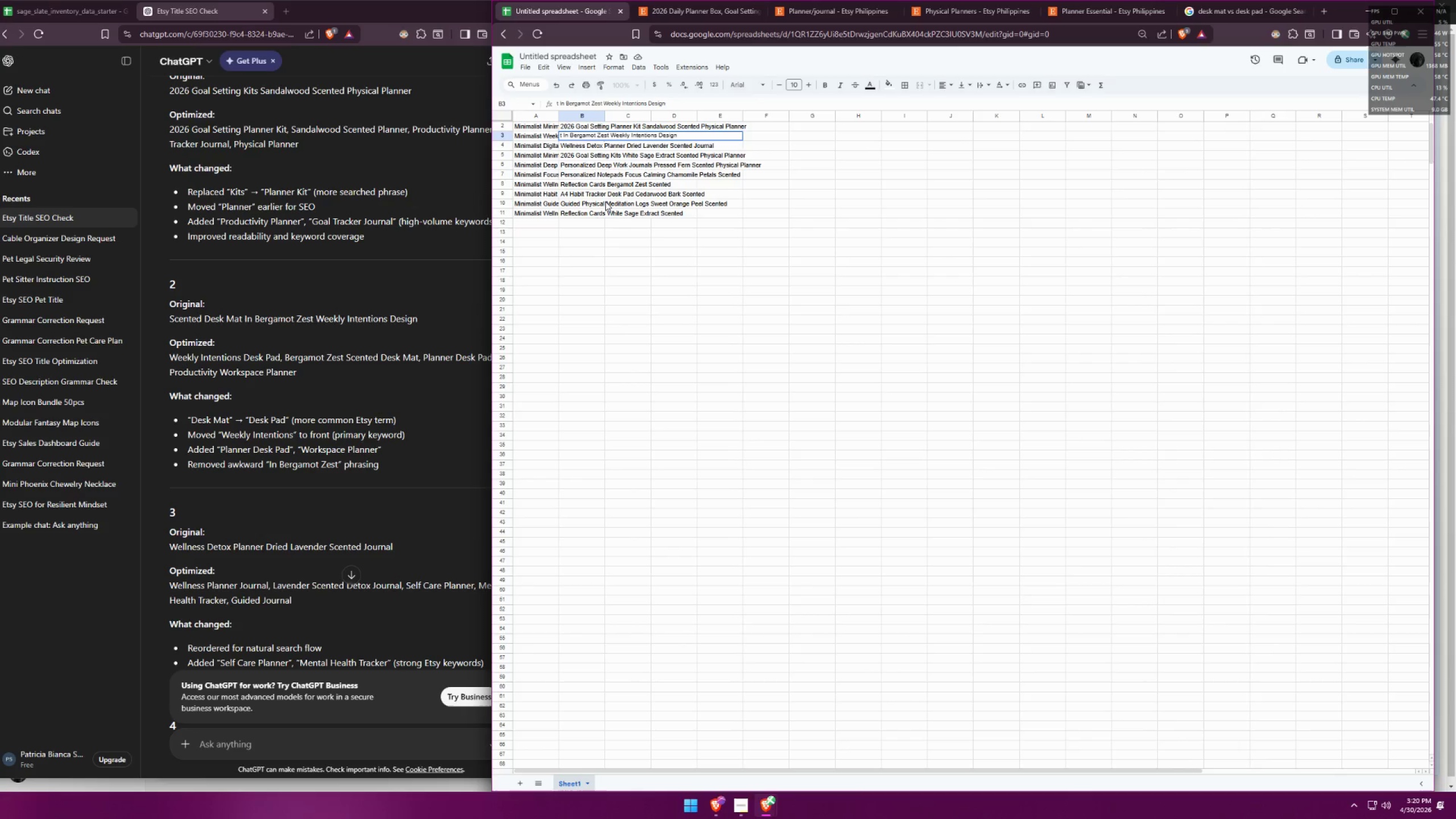 
key(Control+ControlLeft)
 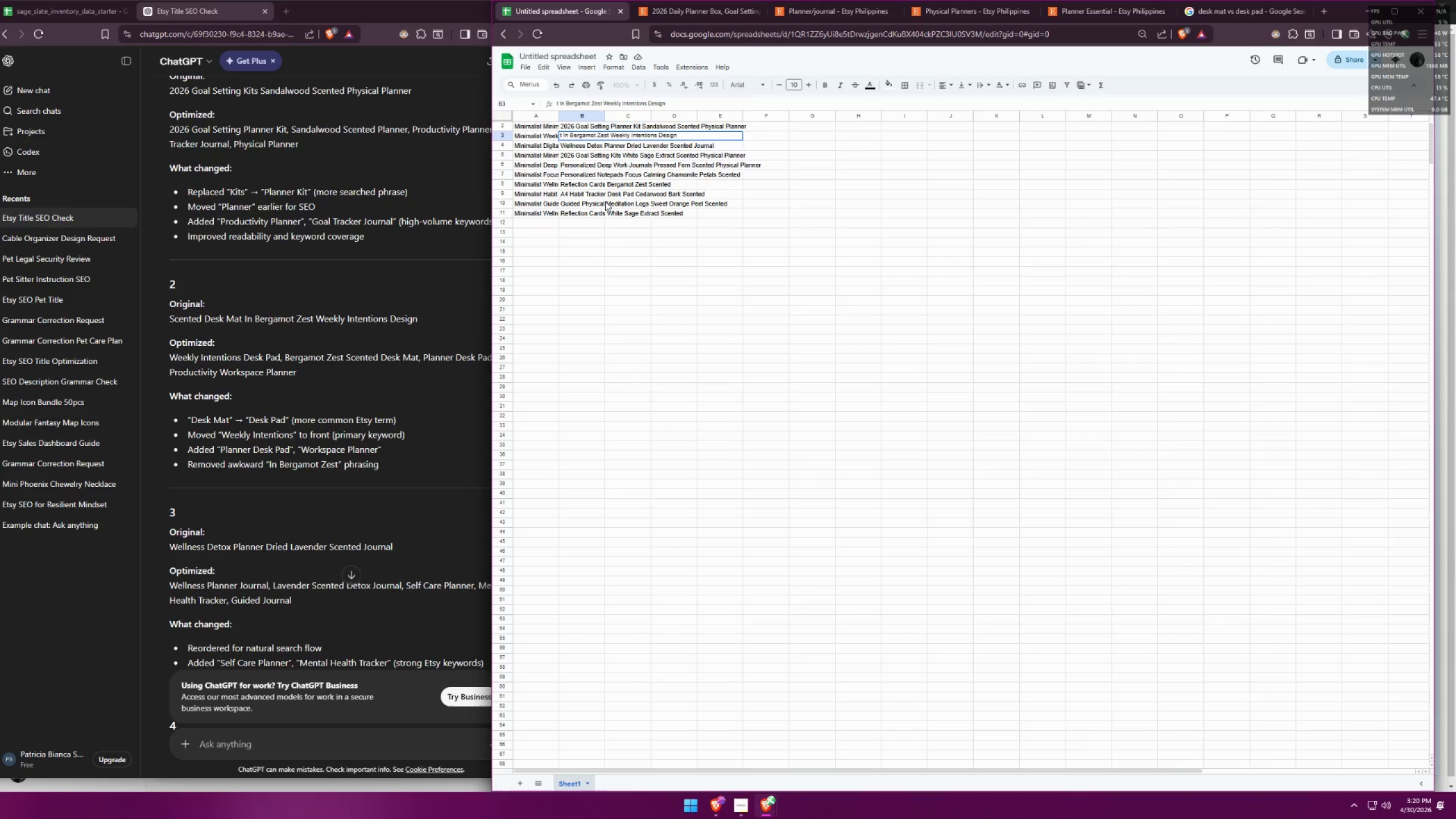 
key(Control+A)
 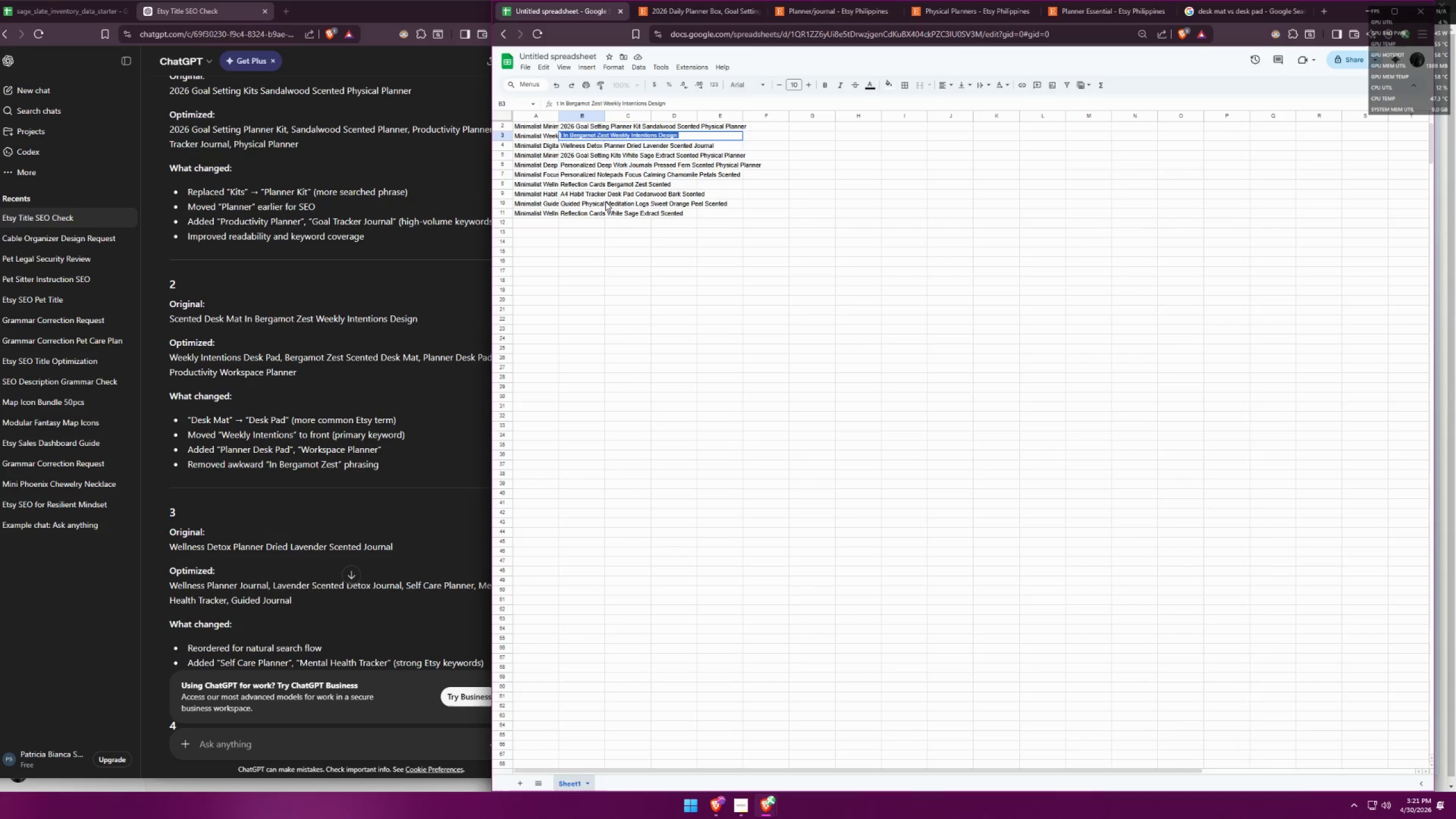 
key(Control+ControlLeft)
 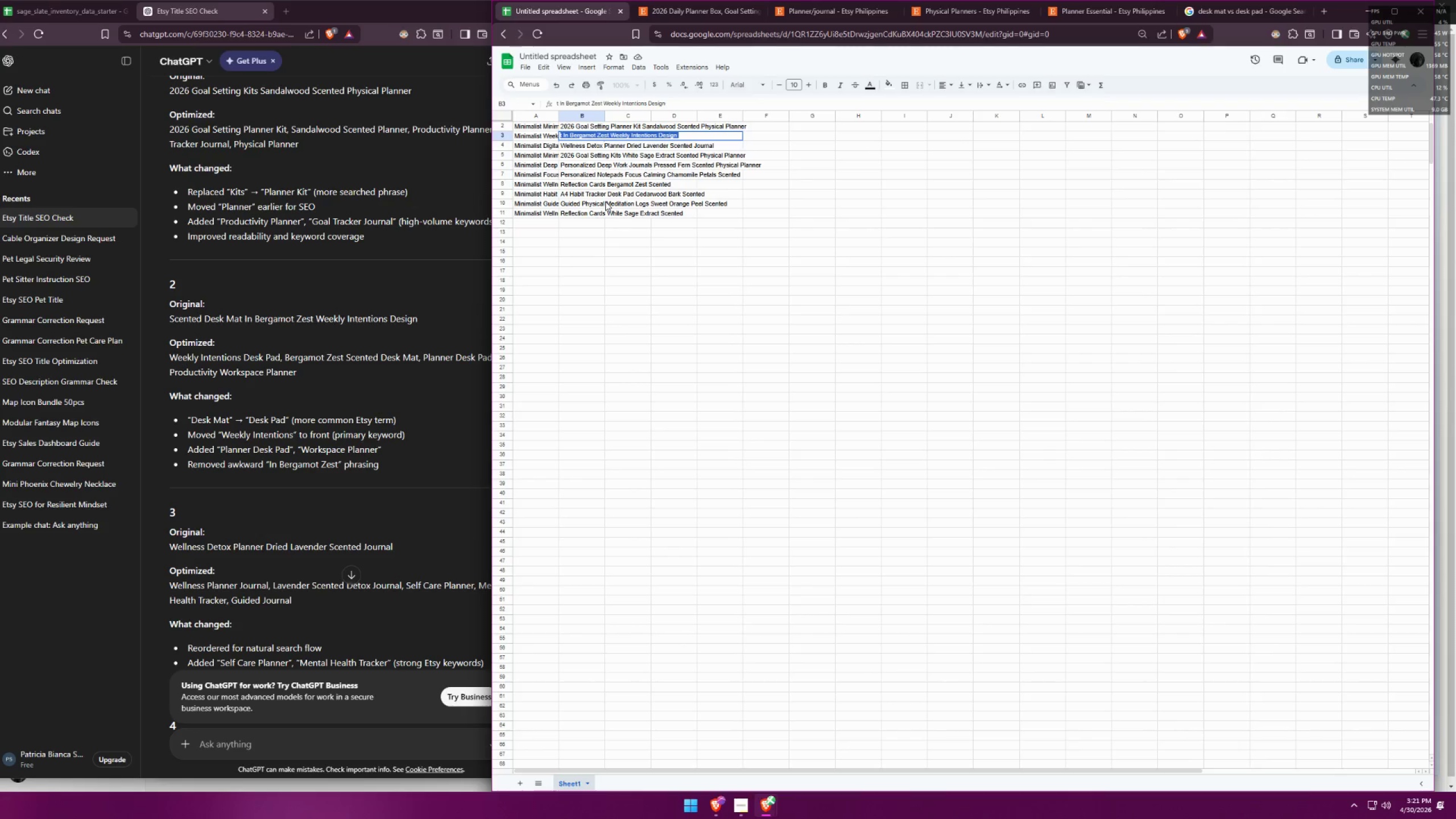 
key(Control+Z)
 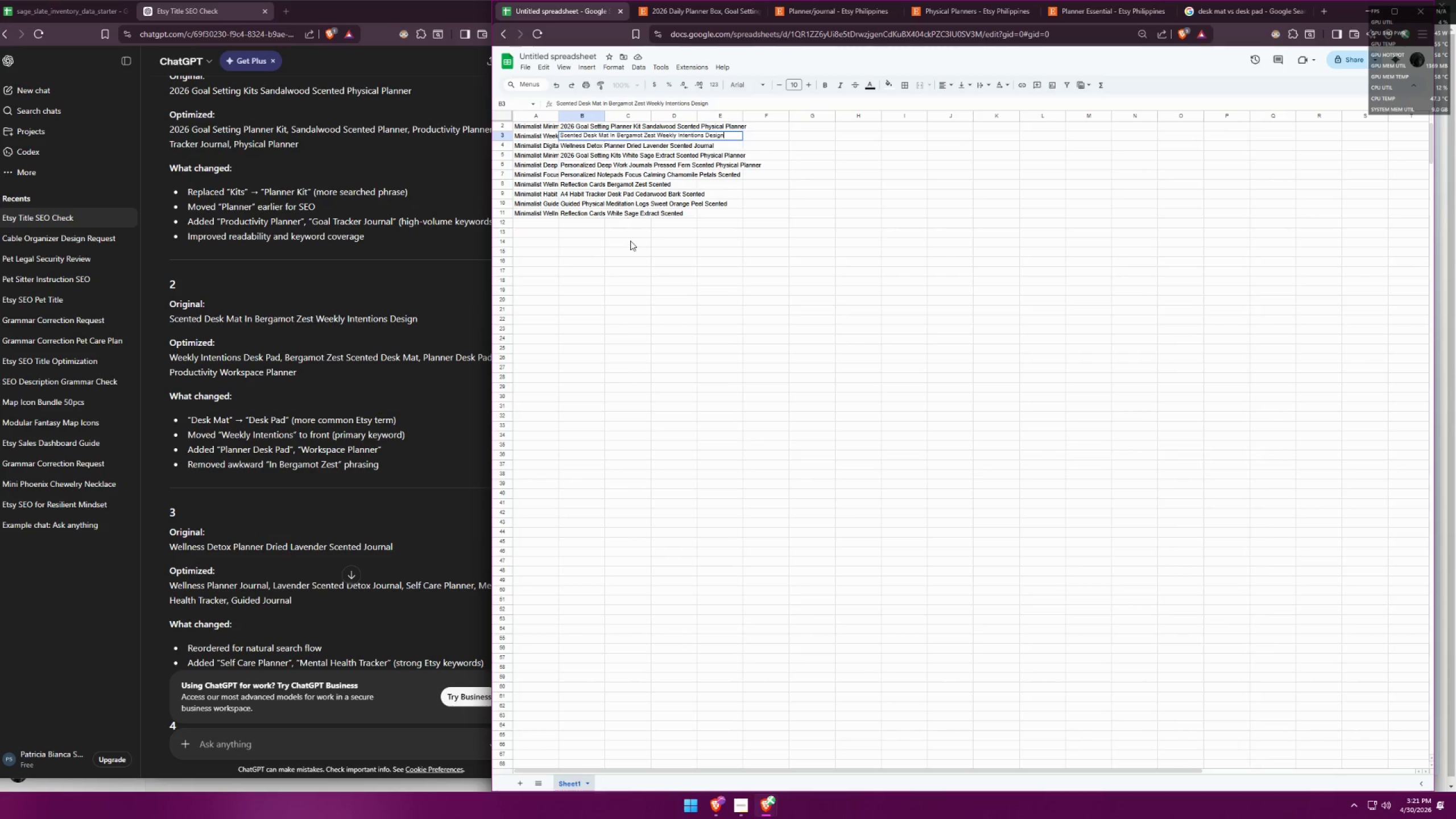 
left_click([627, 241])
 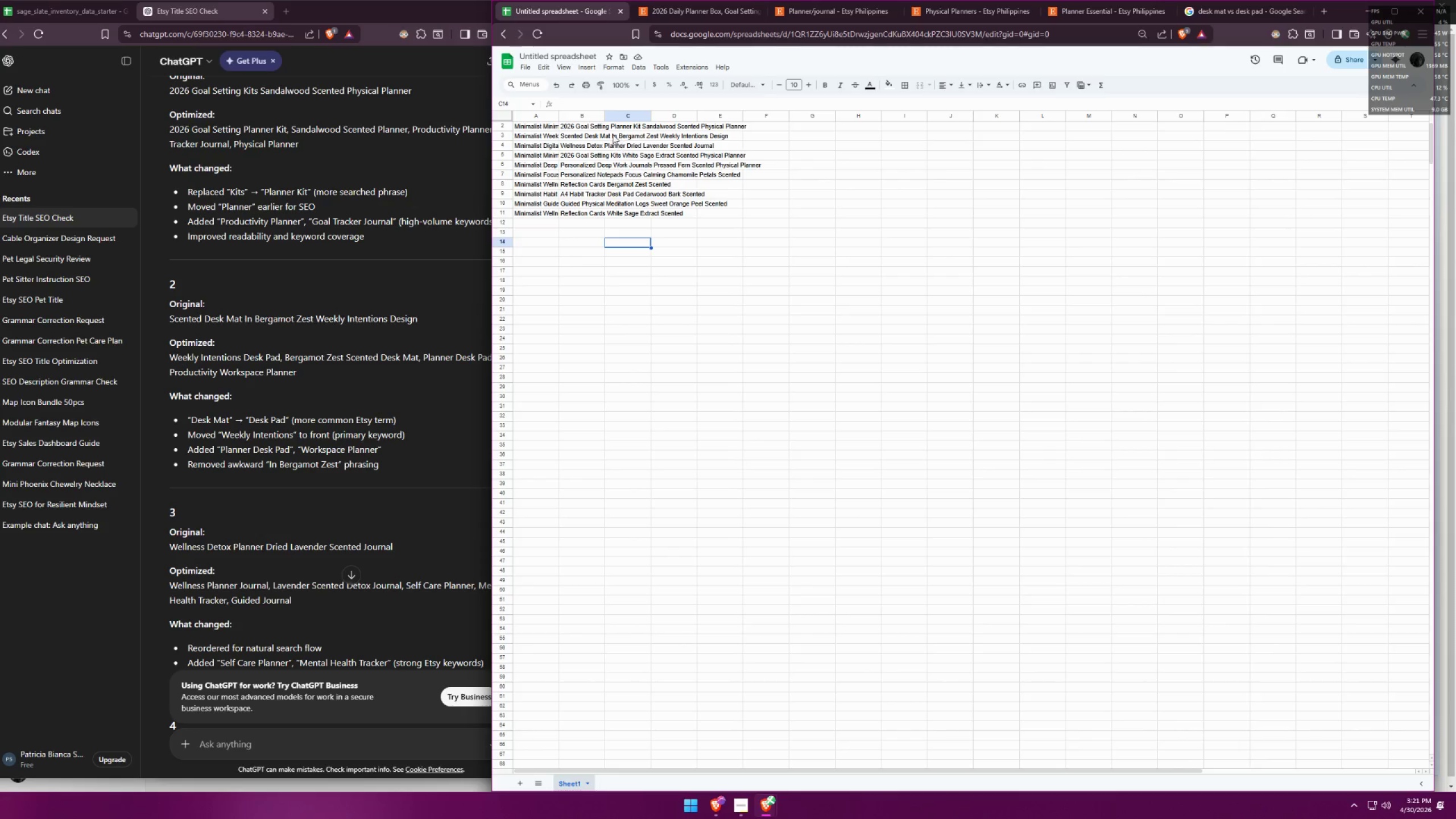 
left_click([571, 136])
 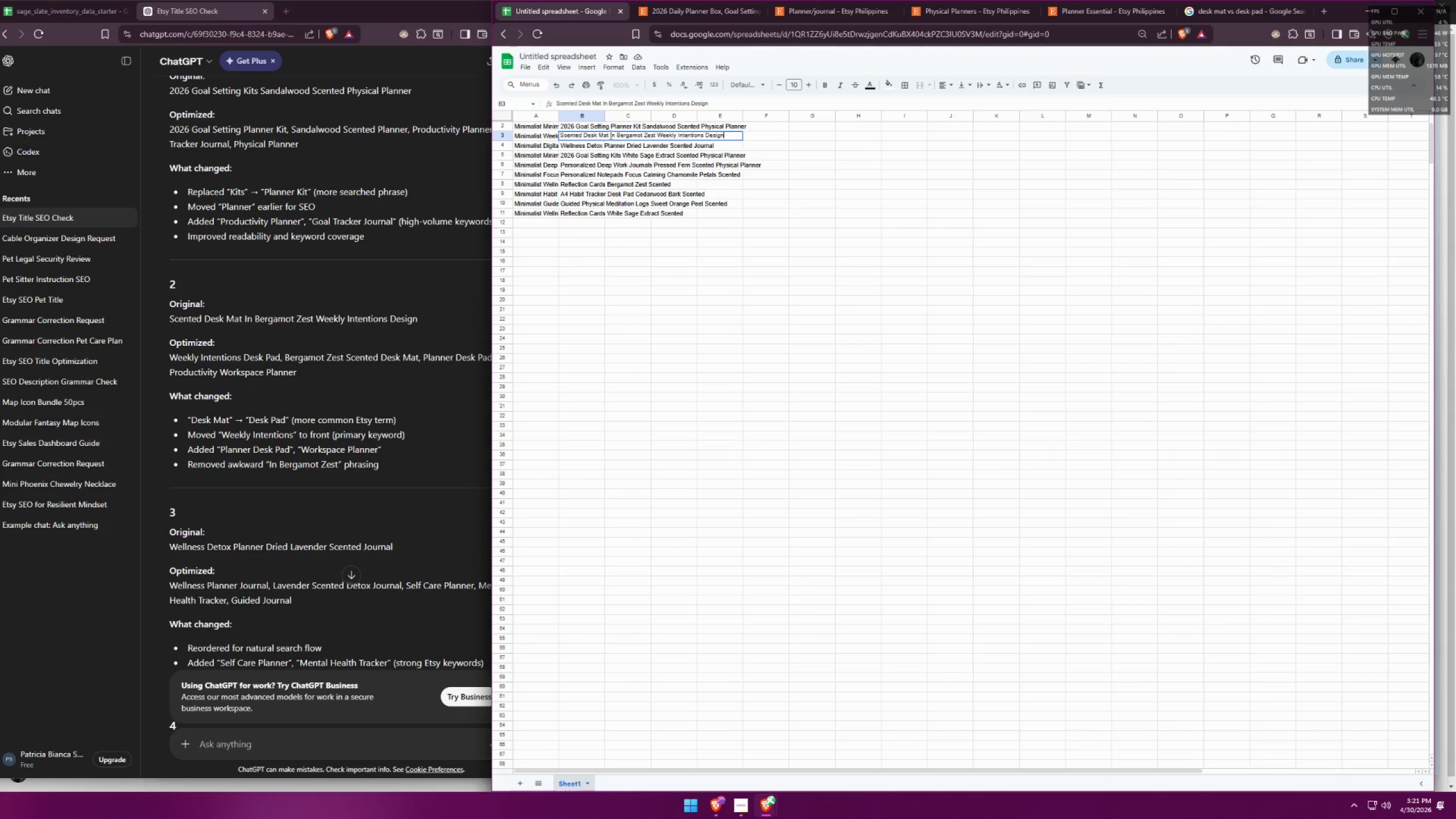 
left_click_drag(start_coordinate=[610, 135], to_coordinate=[553, 140])
 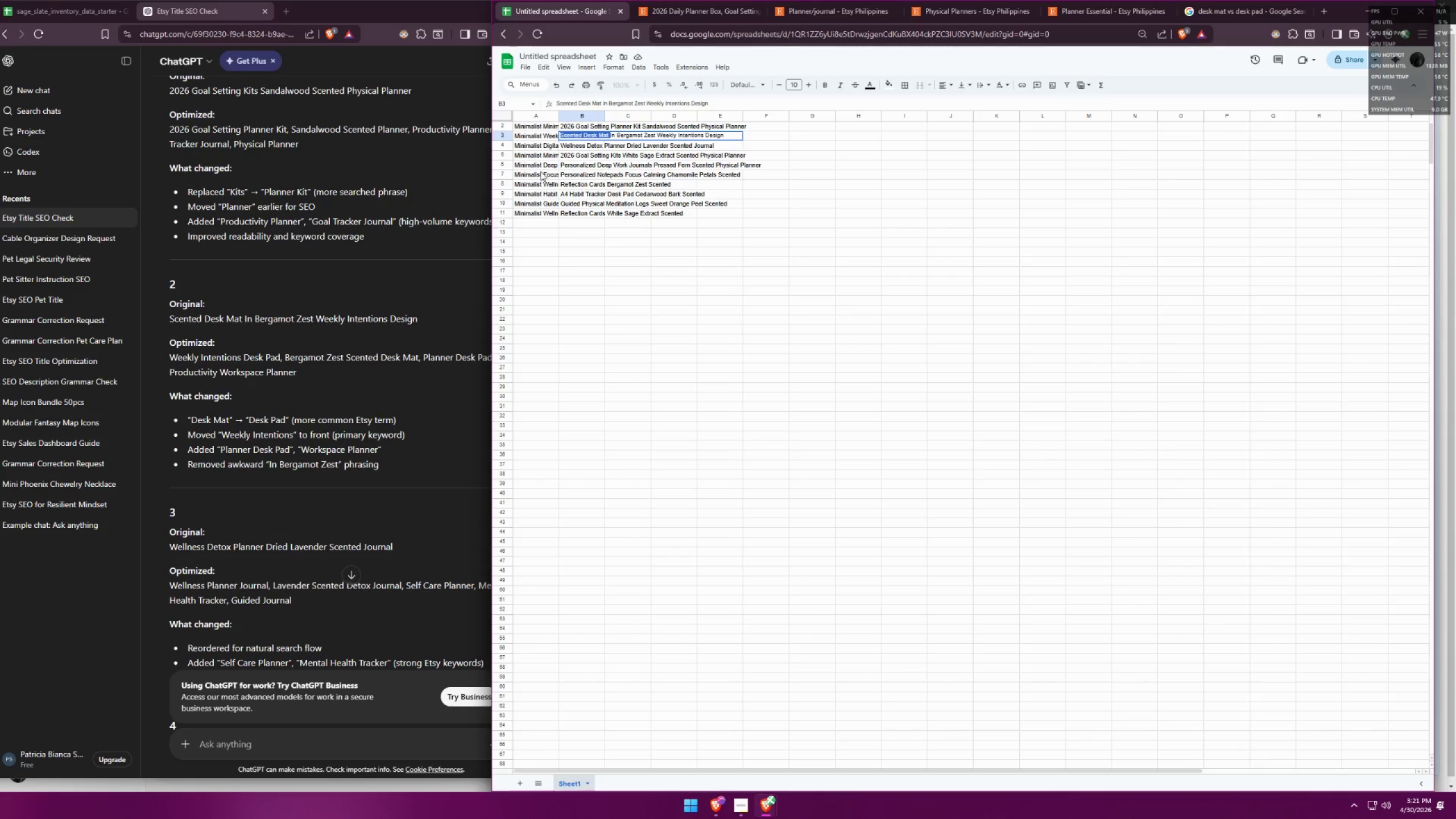 
type(Weekly Intentions DeskP)
key(Backspace)
type( Pad)
 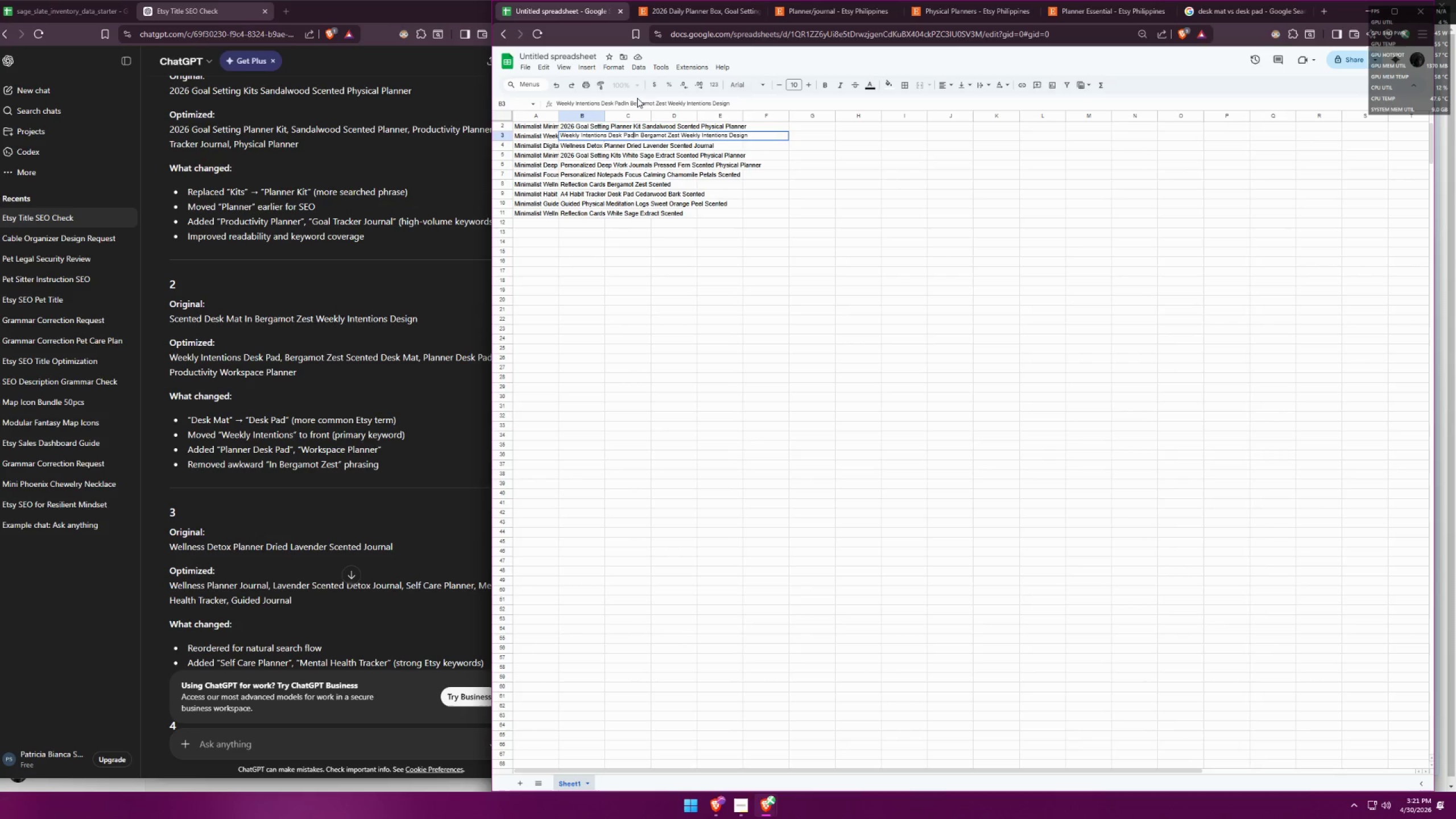 
key(Space)
 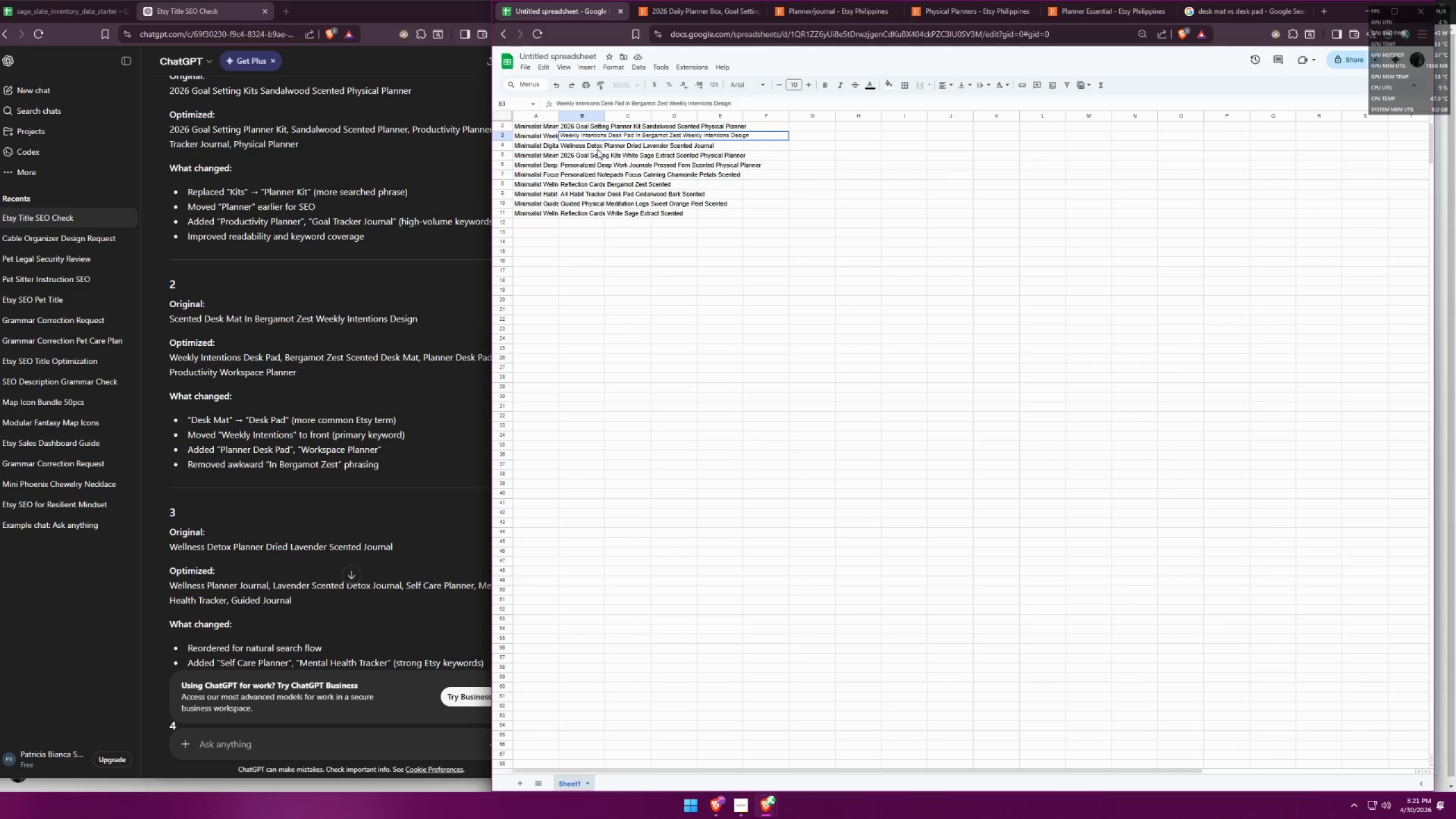 
wait(21.97)
 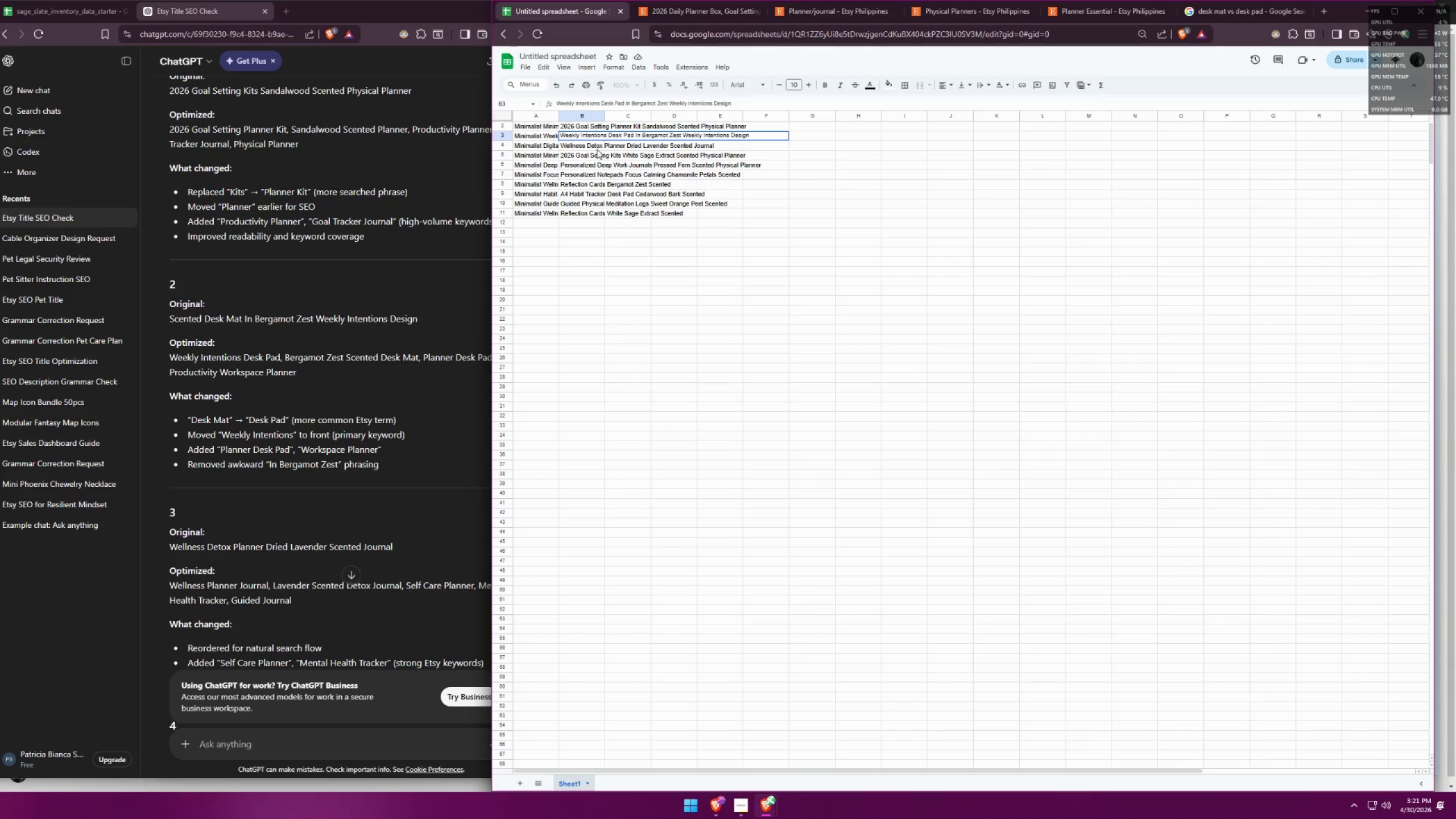 
type(A4 )
 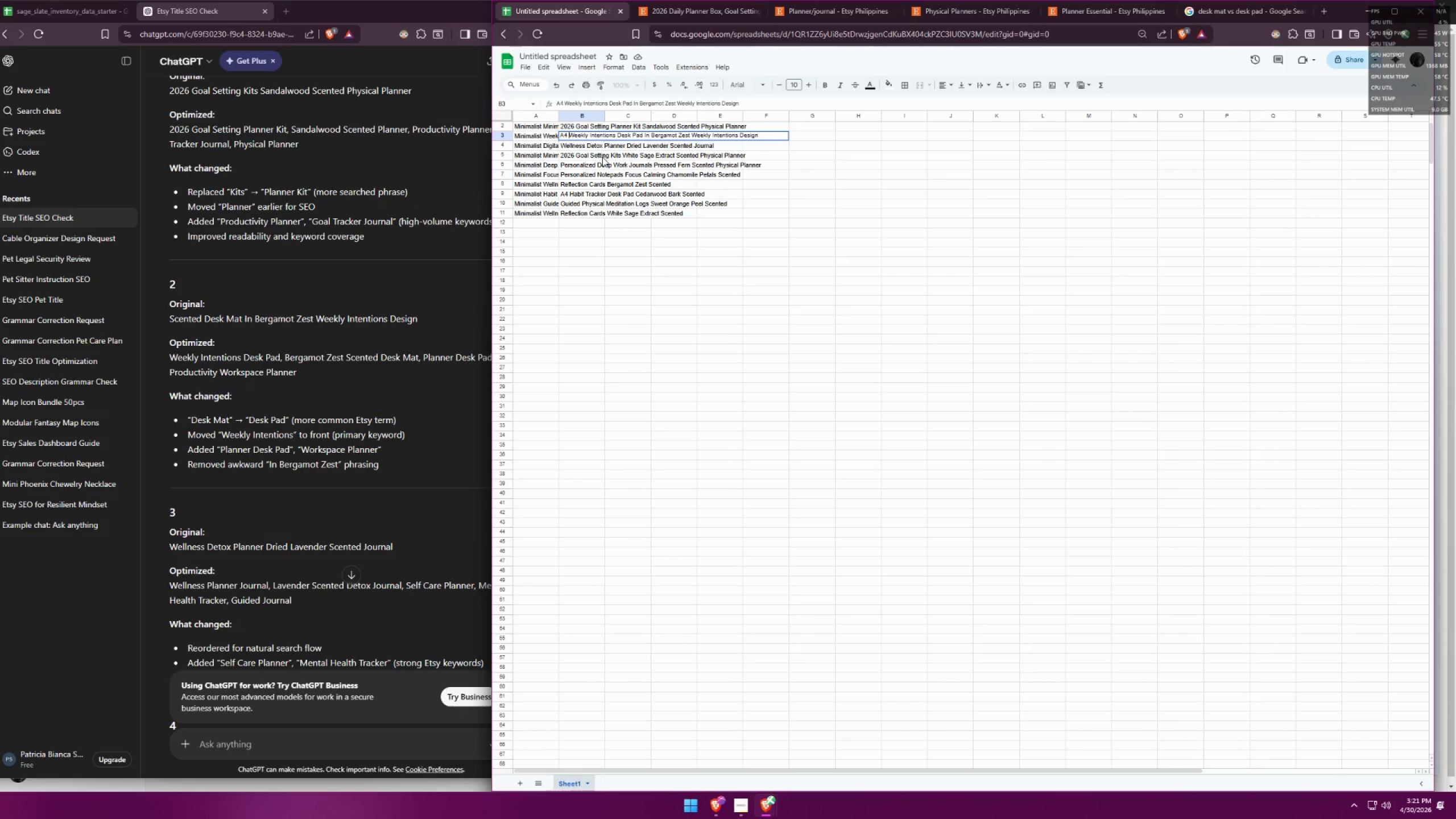 
wait(5.91)
 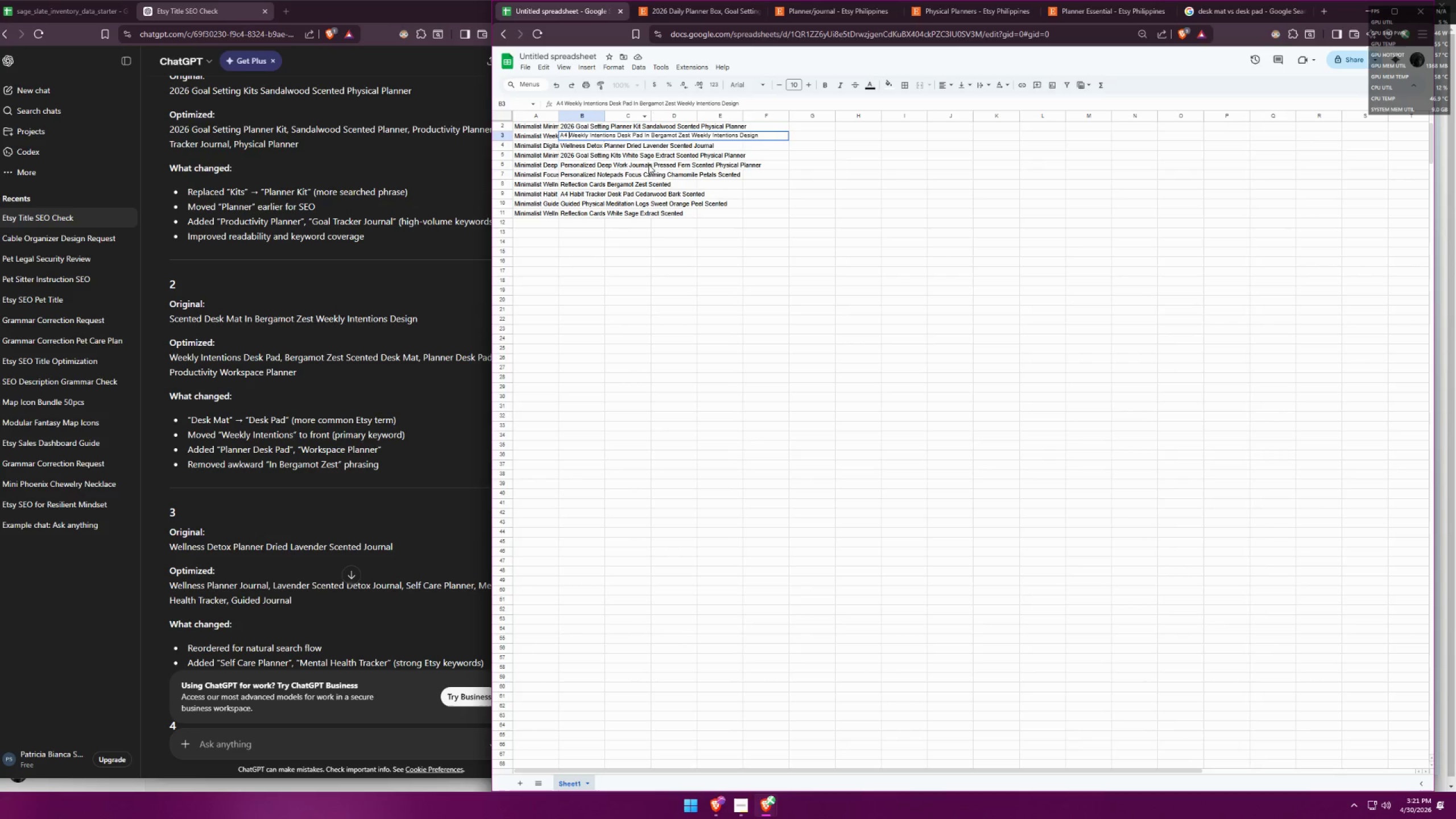 
left_click_drag(start_coordinate=[650, 136], to_coordinate=[644, 135])
 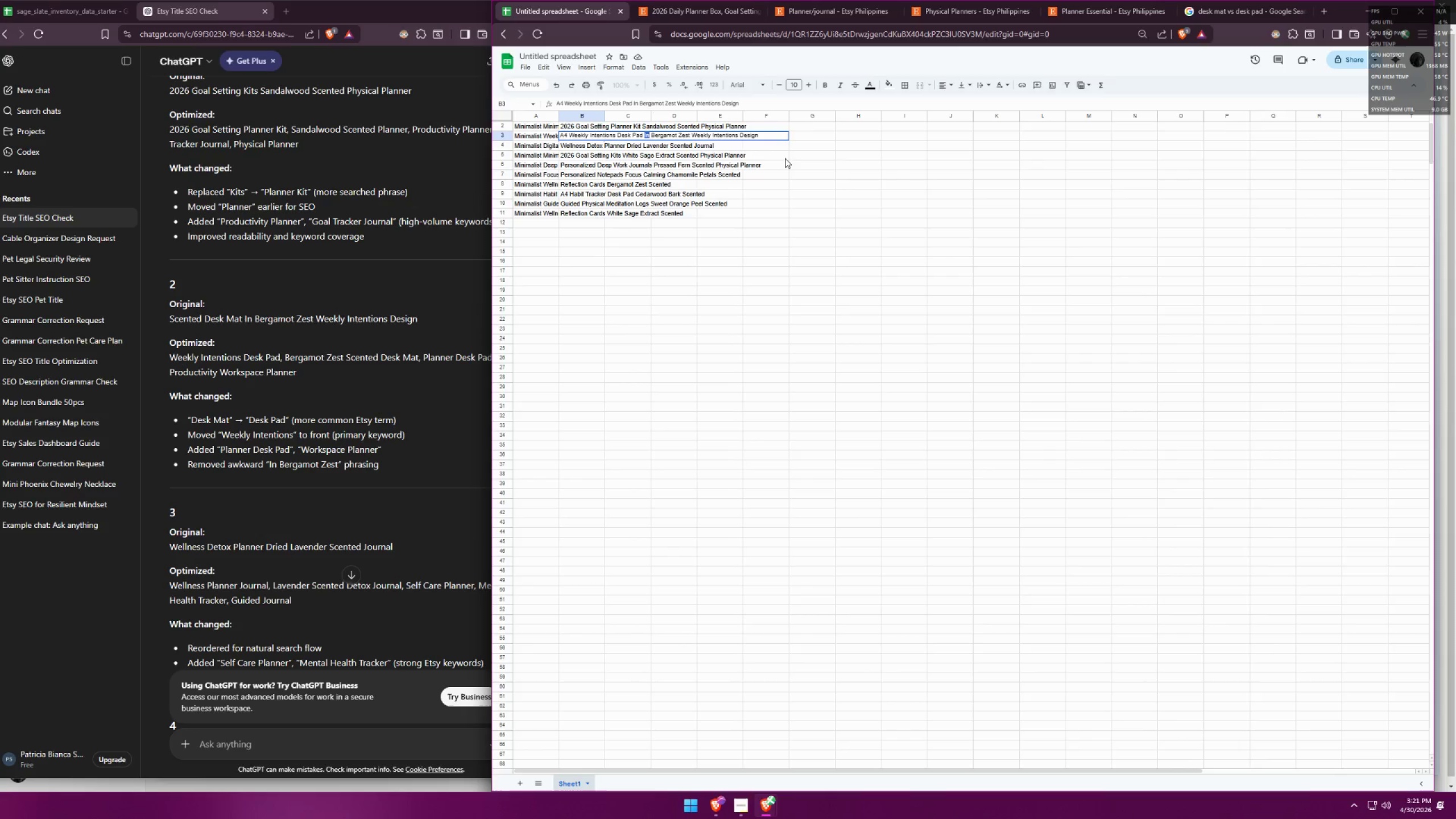 
key(Backspace)
 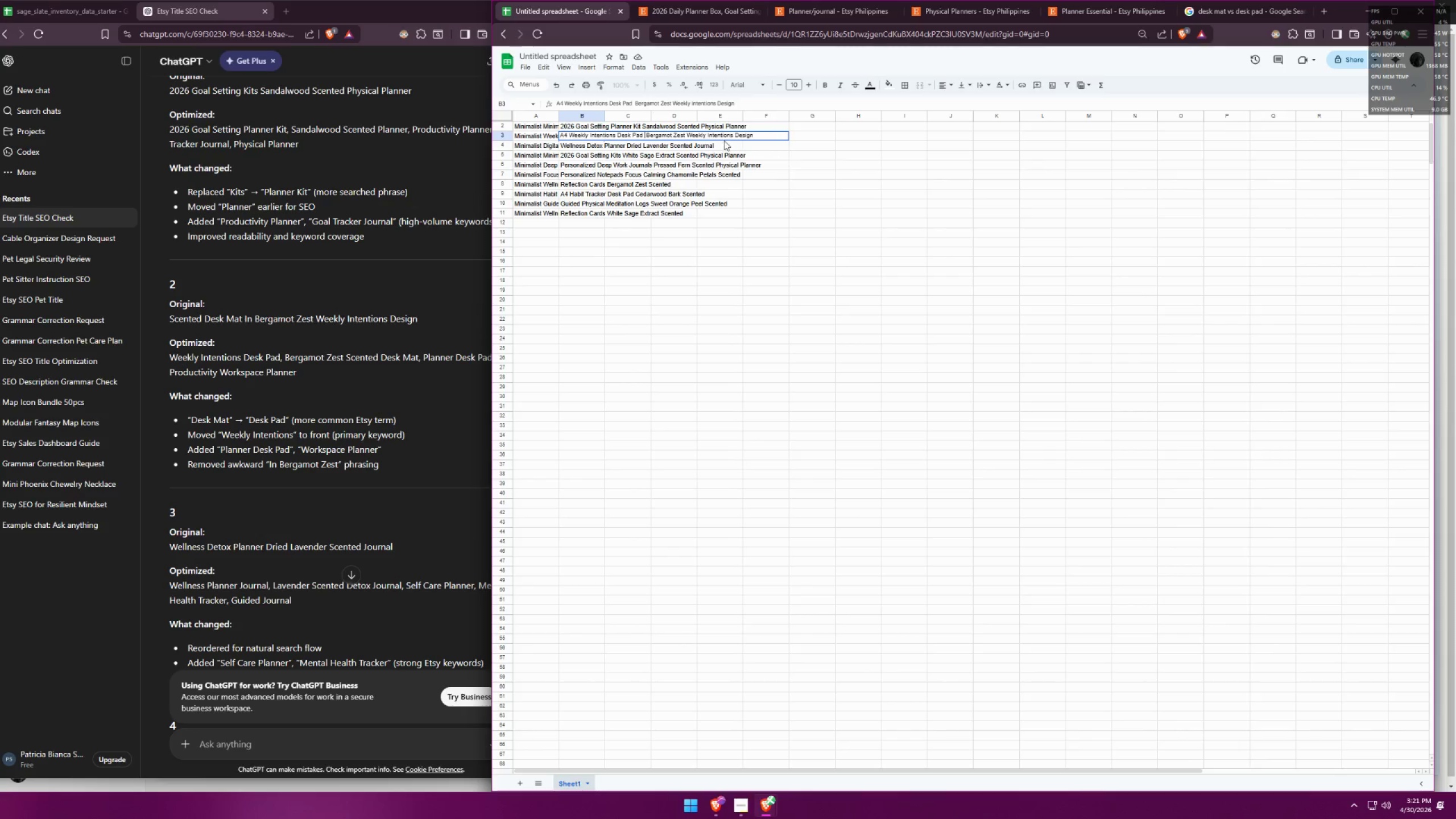 
key(Backspace)
key(Backspace)
type( Scented)
 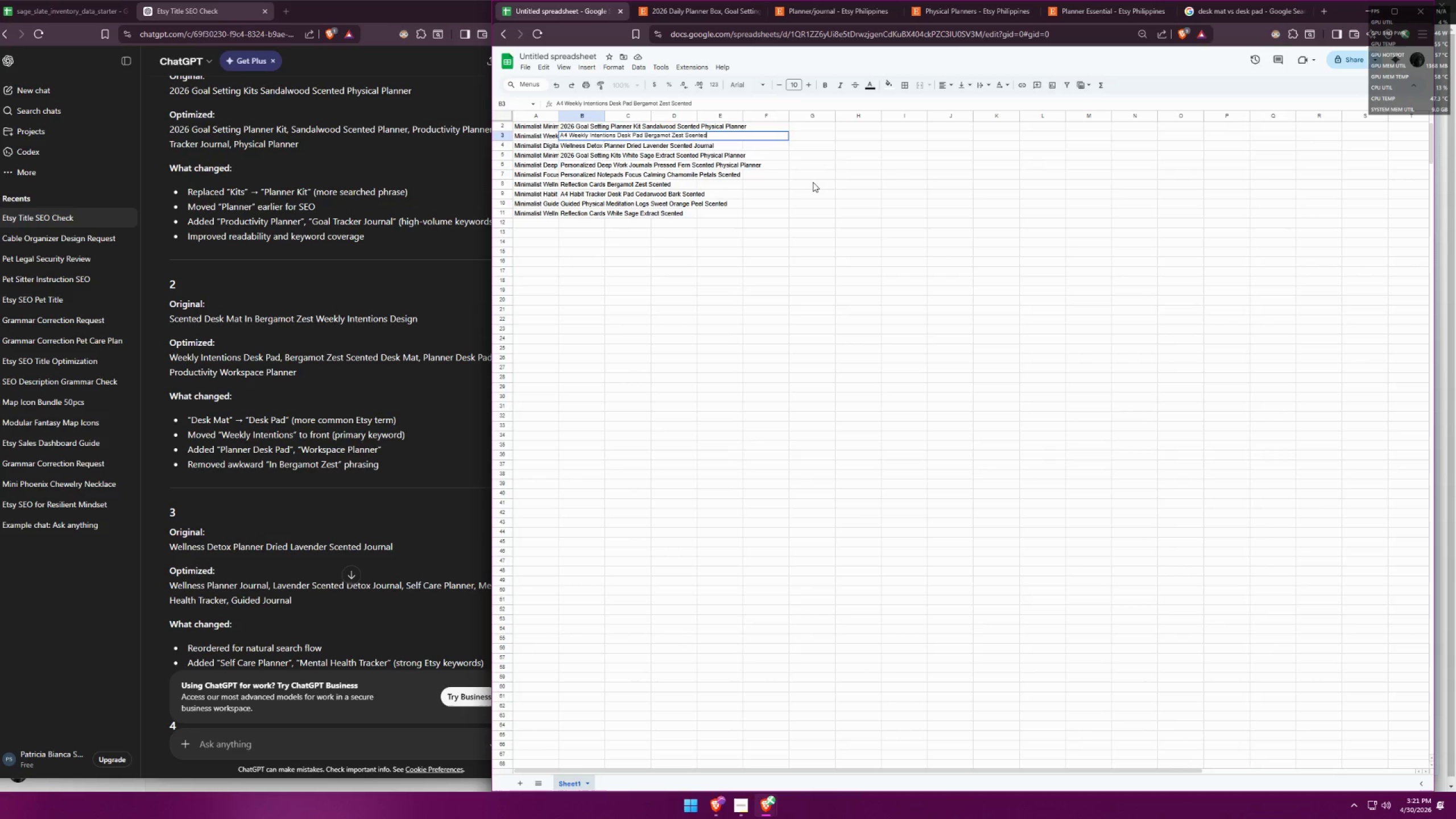 
left_click_drag(start_coordinate=[683, 136], to_coordinate=[780, 139])
 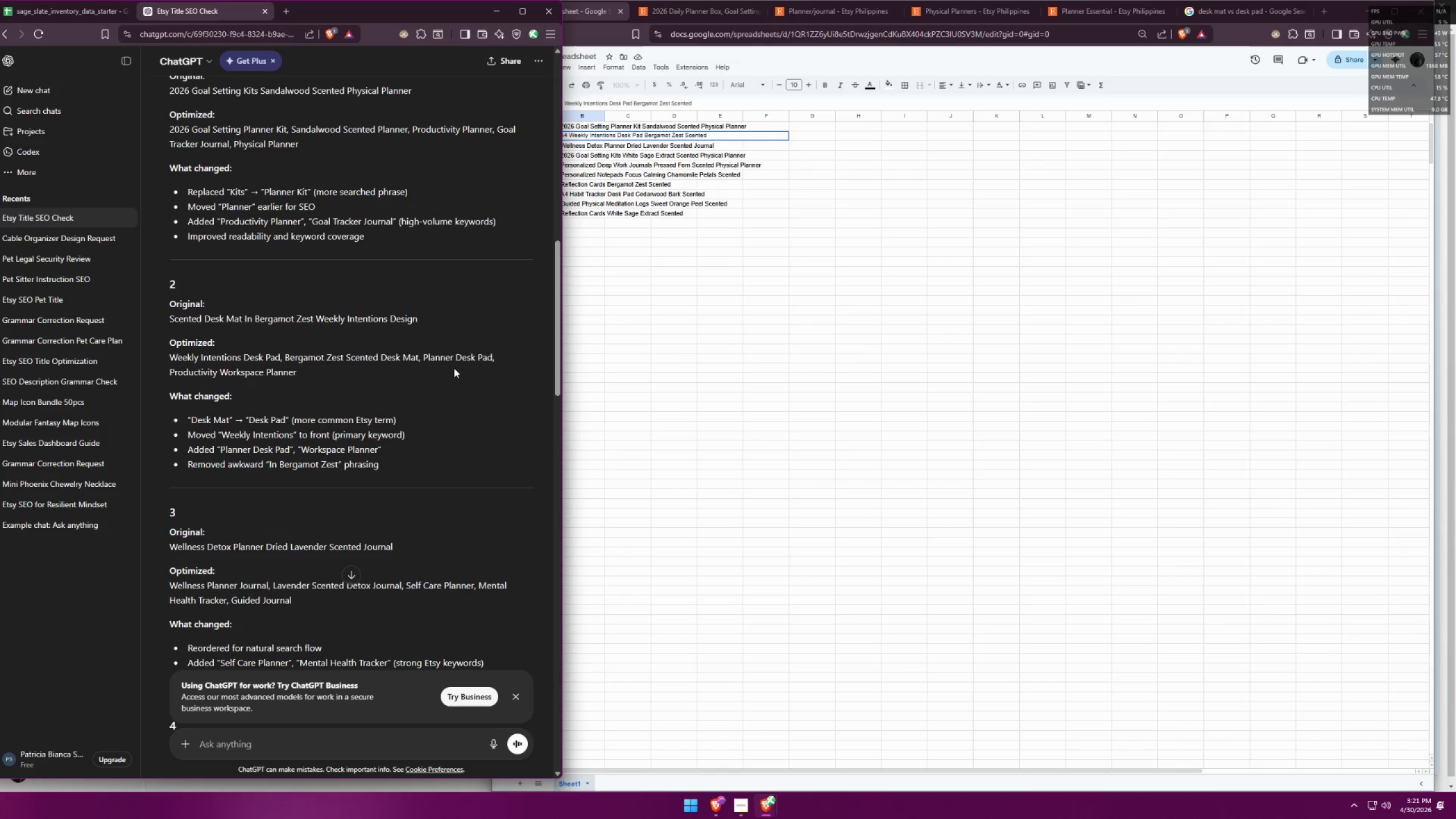 
wait(7.34)
 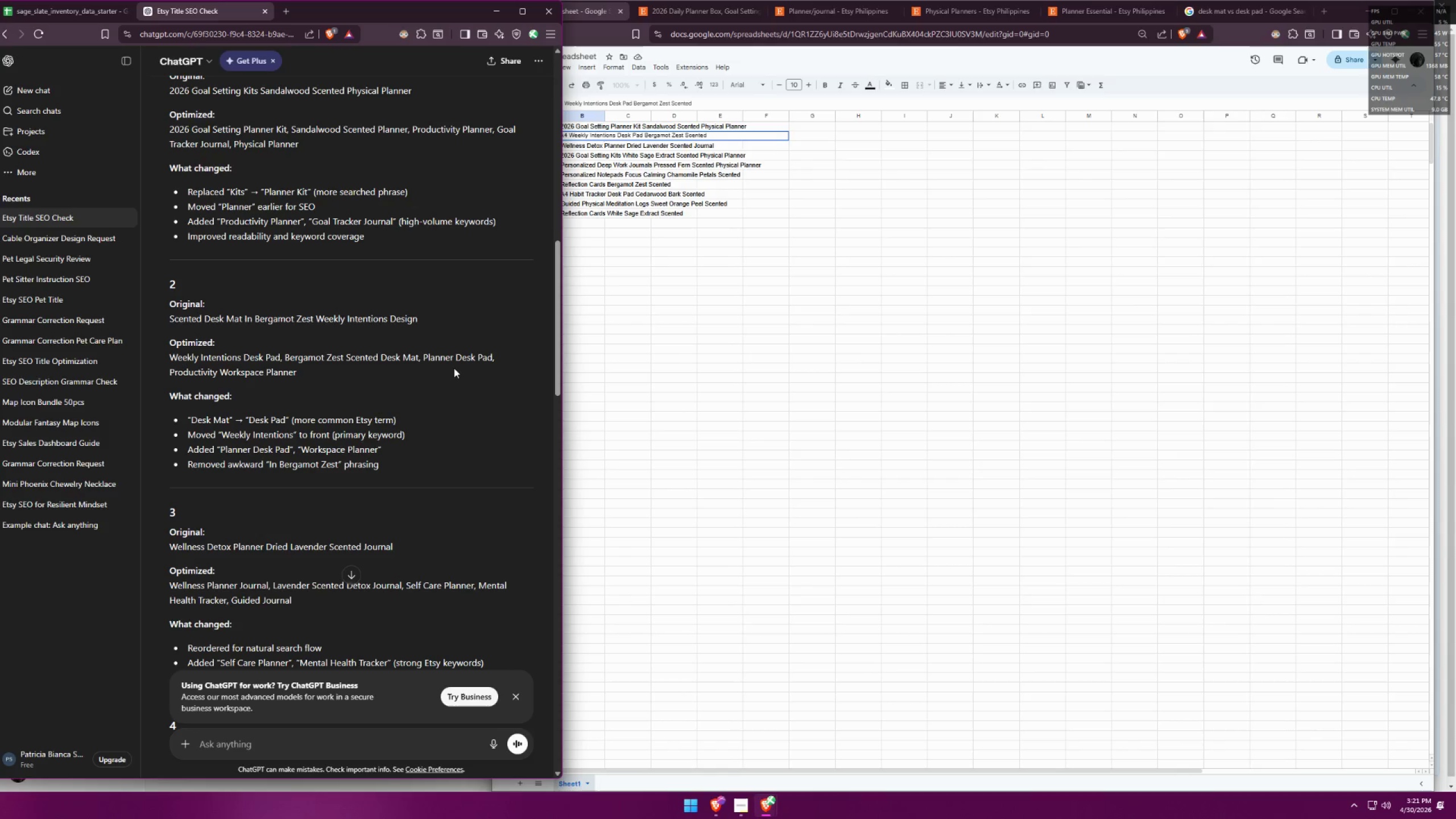 
left_click([688, 313])
 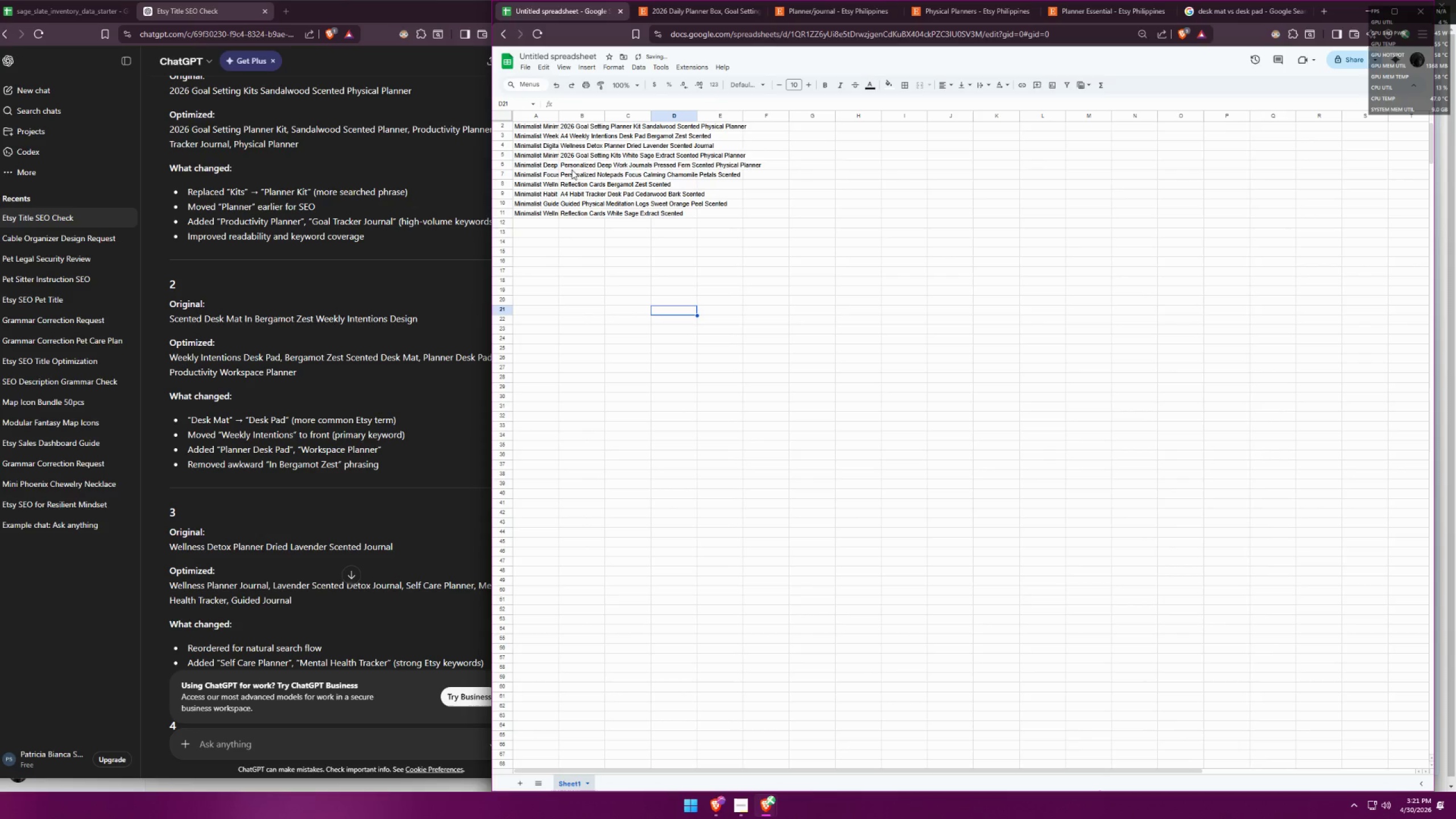 
scroll: coordinate [380, 239], scroll_direction: down, amount: 4.0
 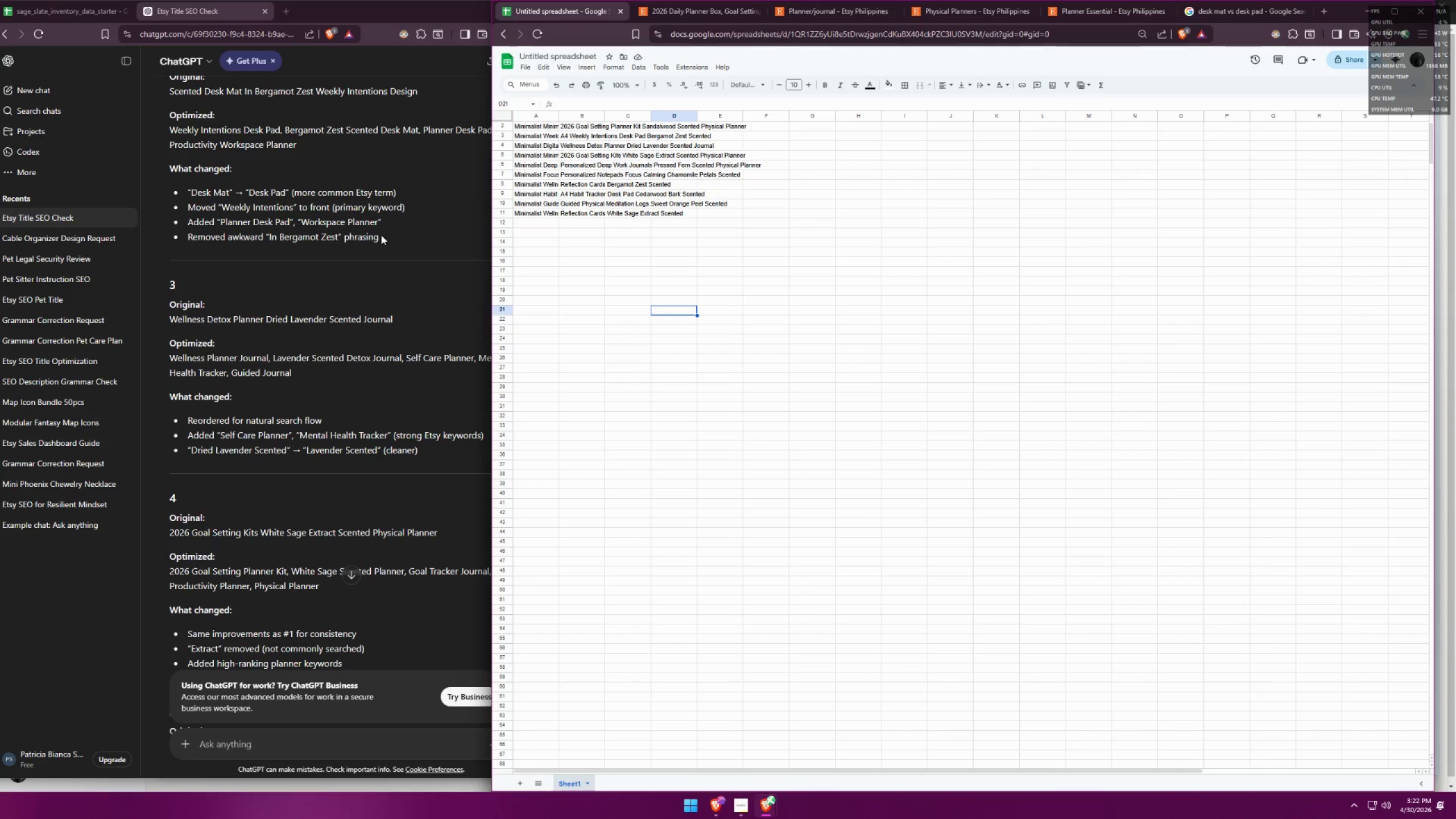 
wait(7.34)
 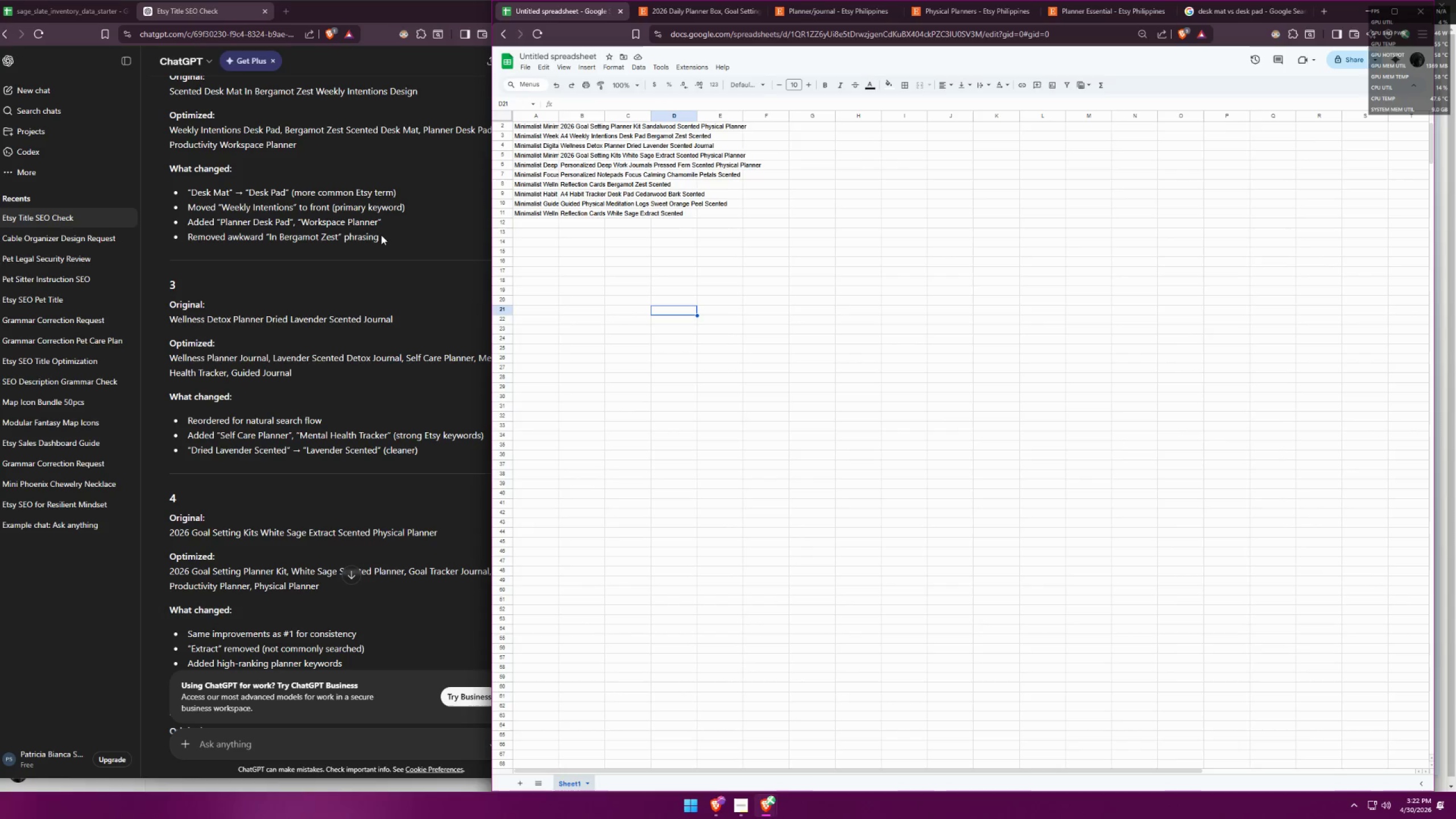 
double_click([598, 287])
 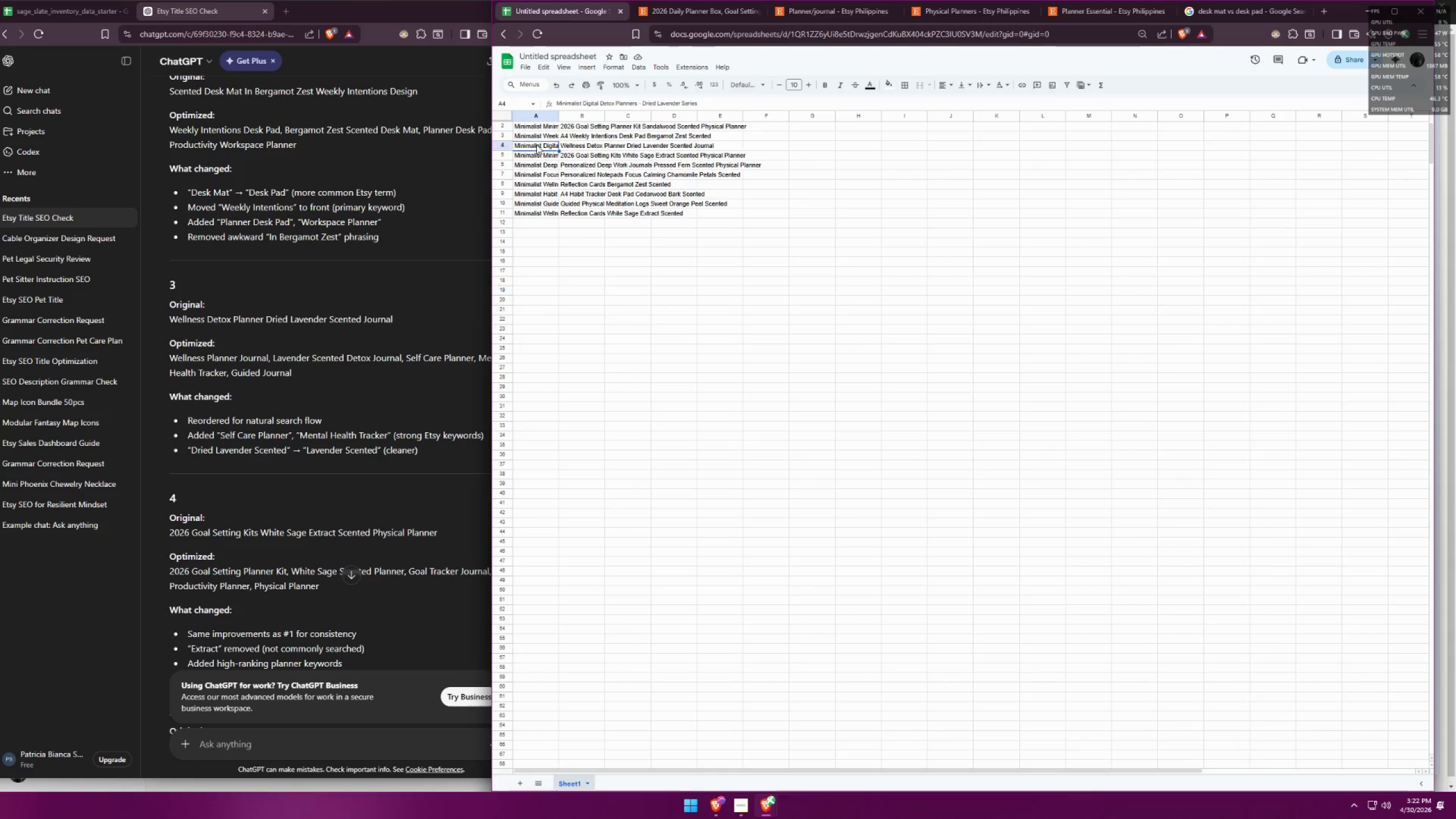 
double_click([567, 147])
 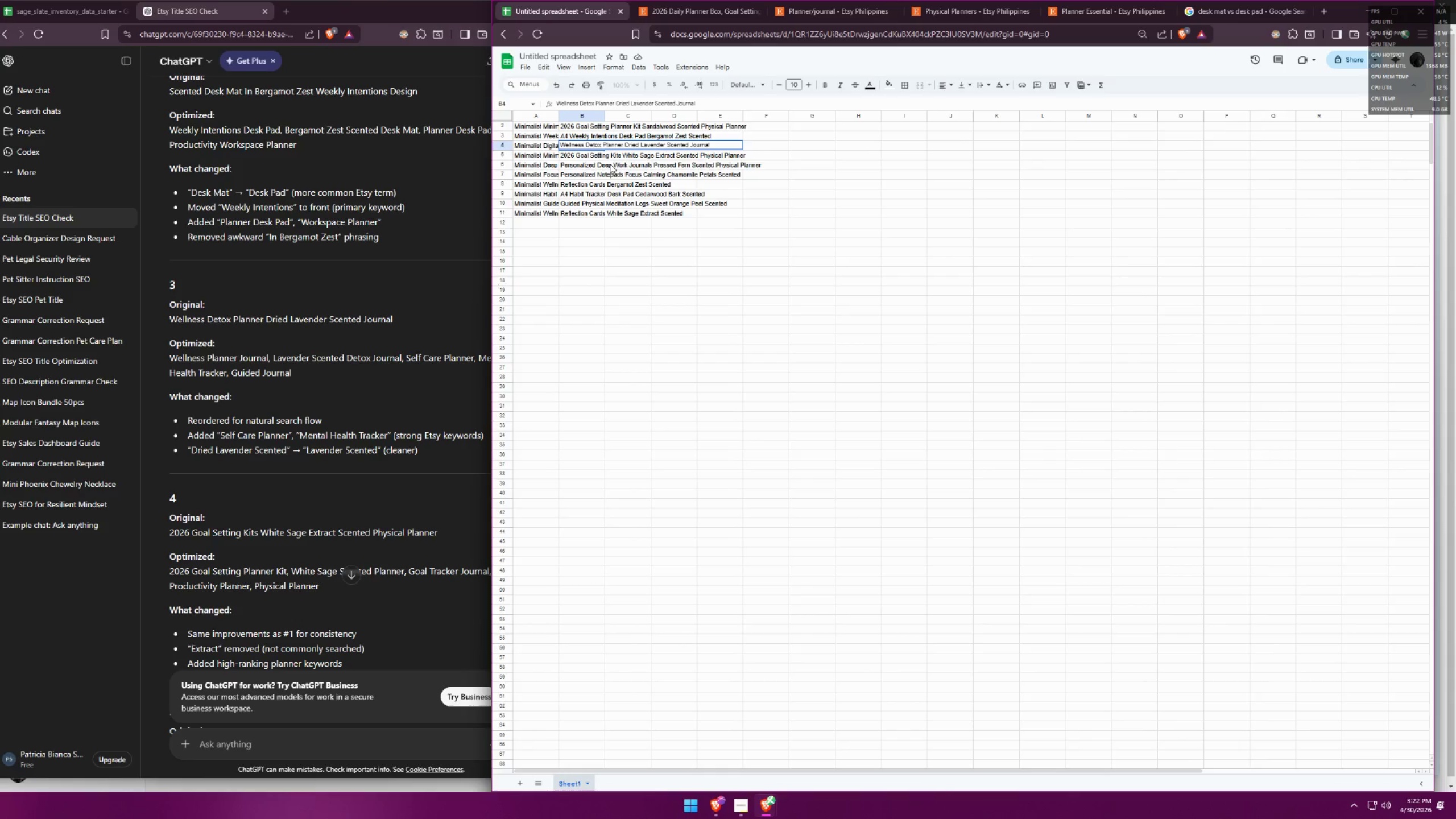 
wait(9.22)
 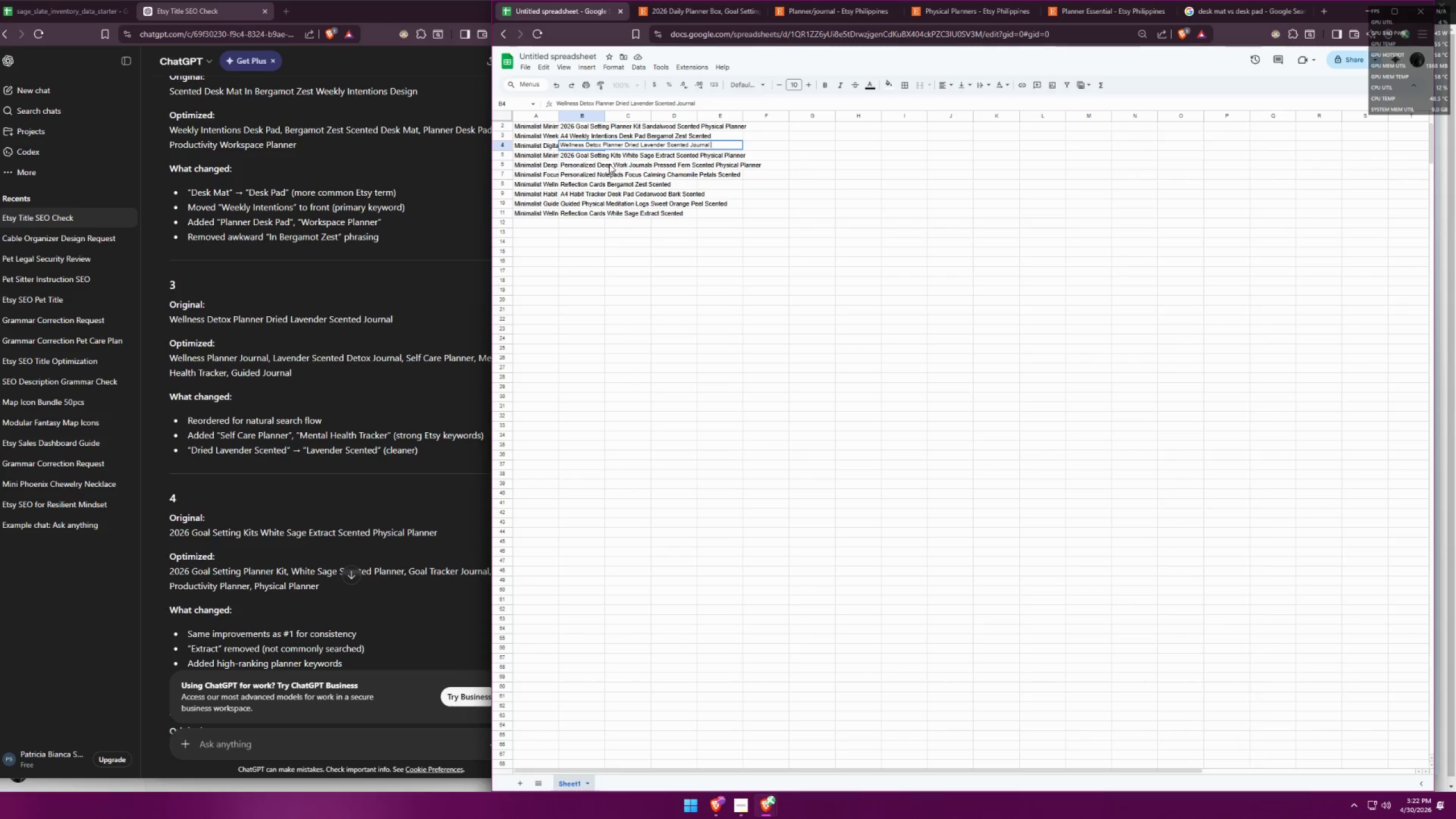 
type(Planner Journal )
 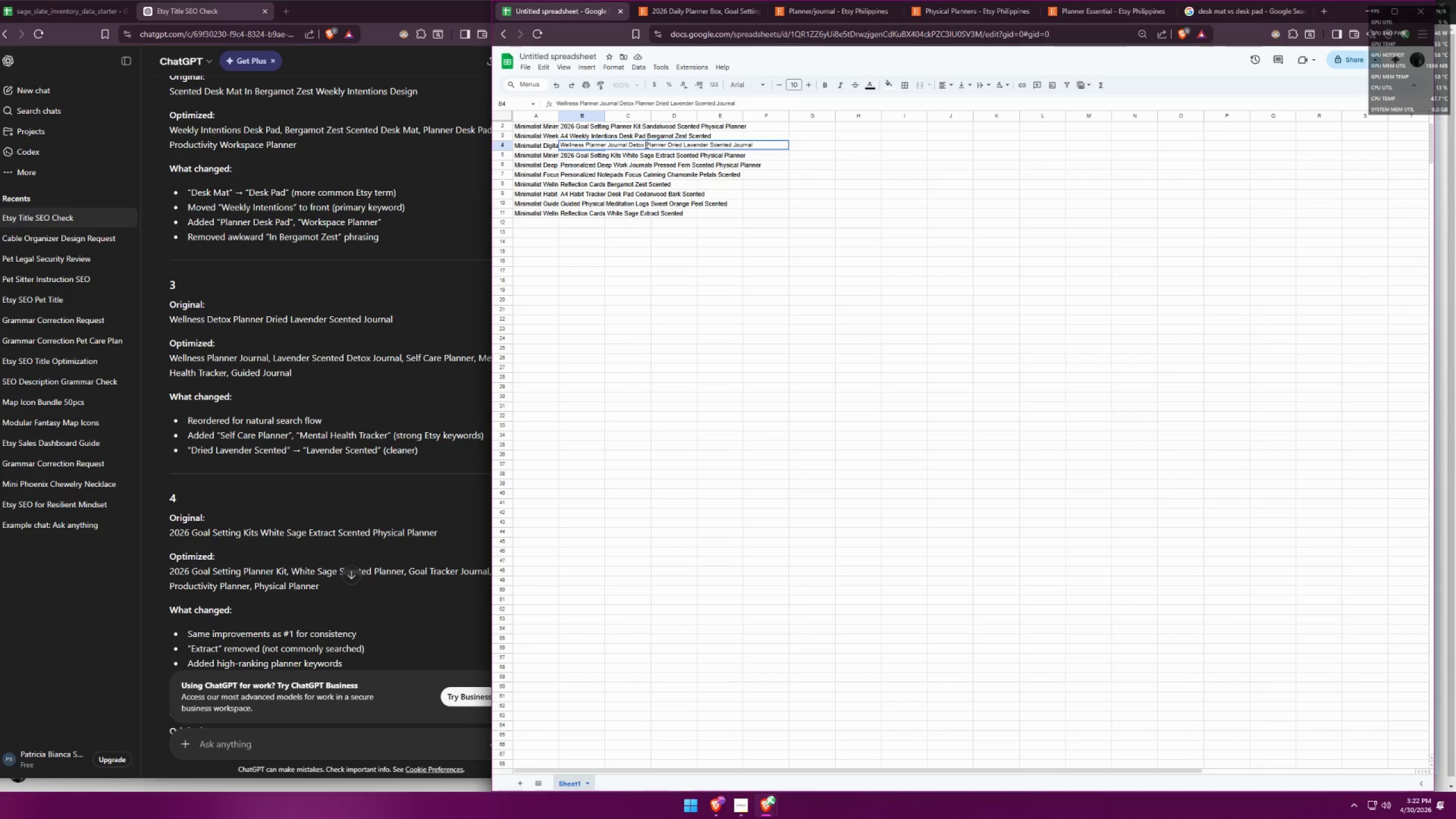 
left_click_drag(start_coordinate=[647, 143], to_coordinate=[667, 143])
 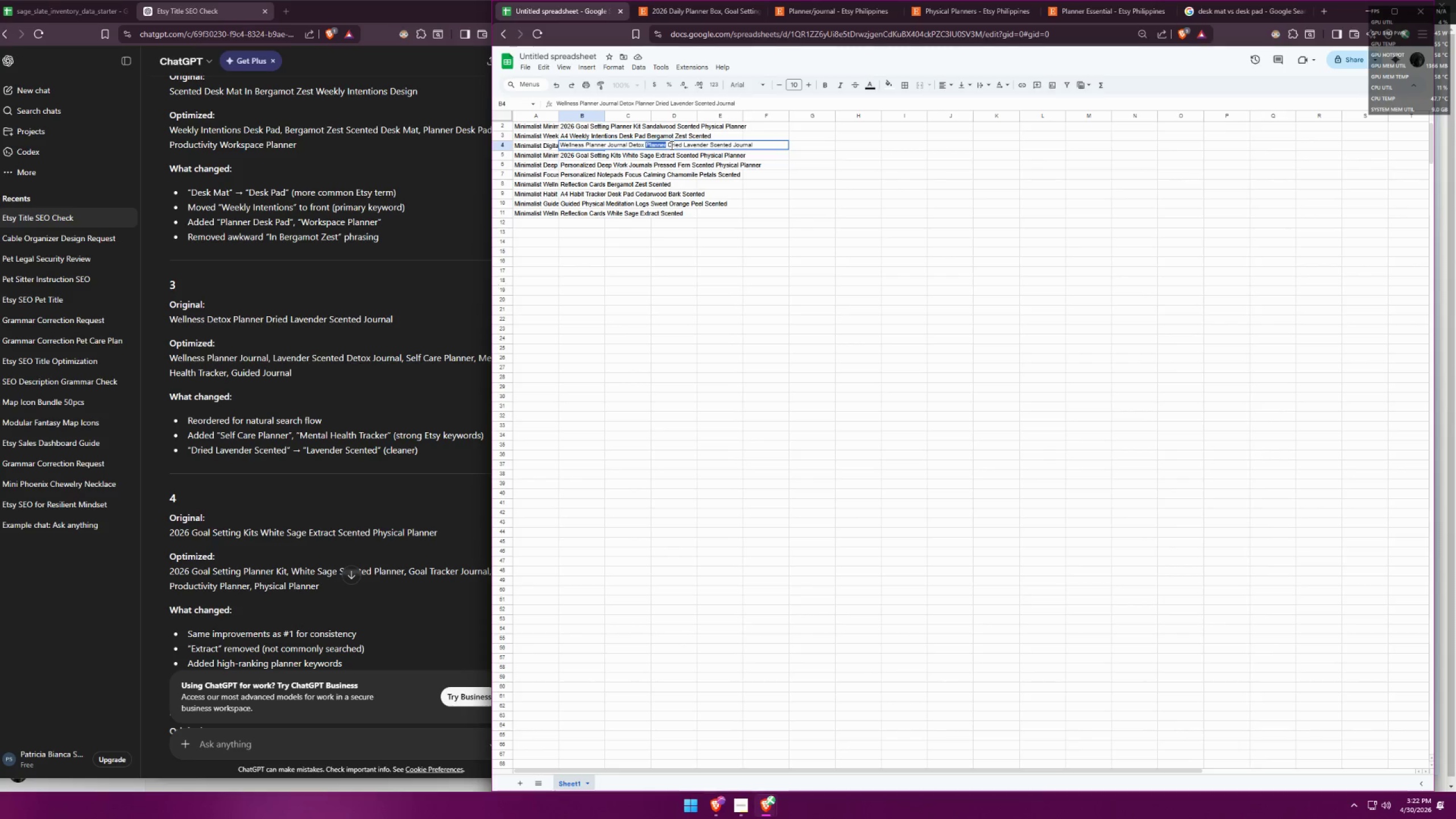 
key(Backspace)
type(Self Care )
 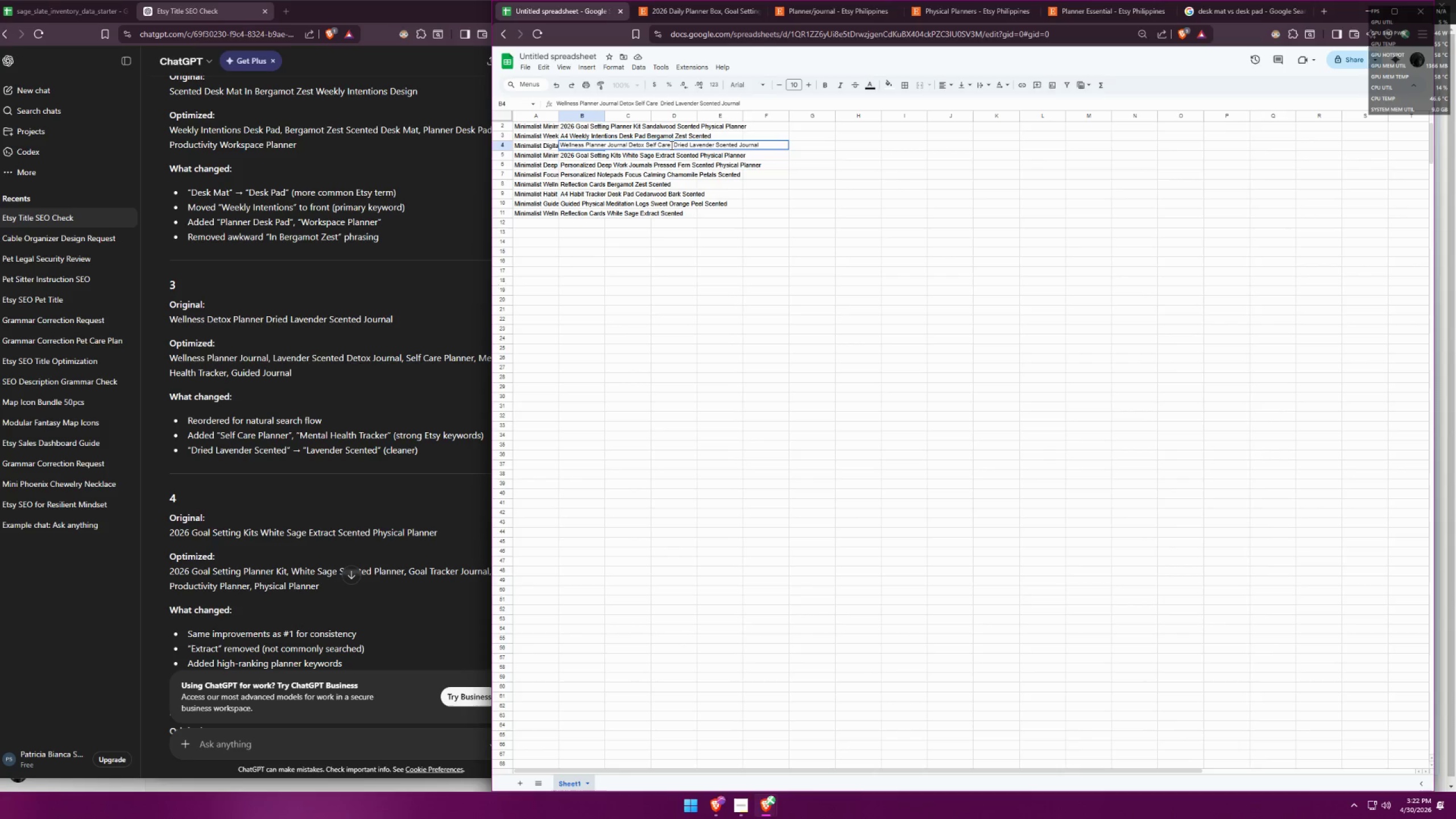 
key(Alt+AltLeft)
 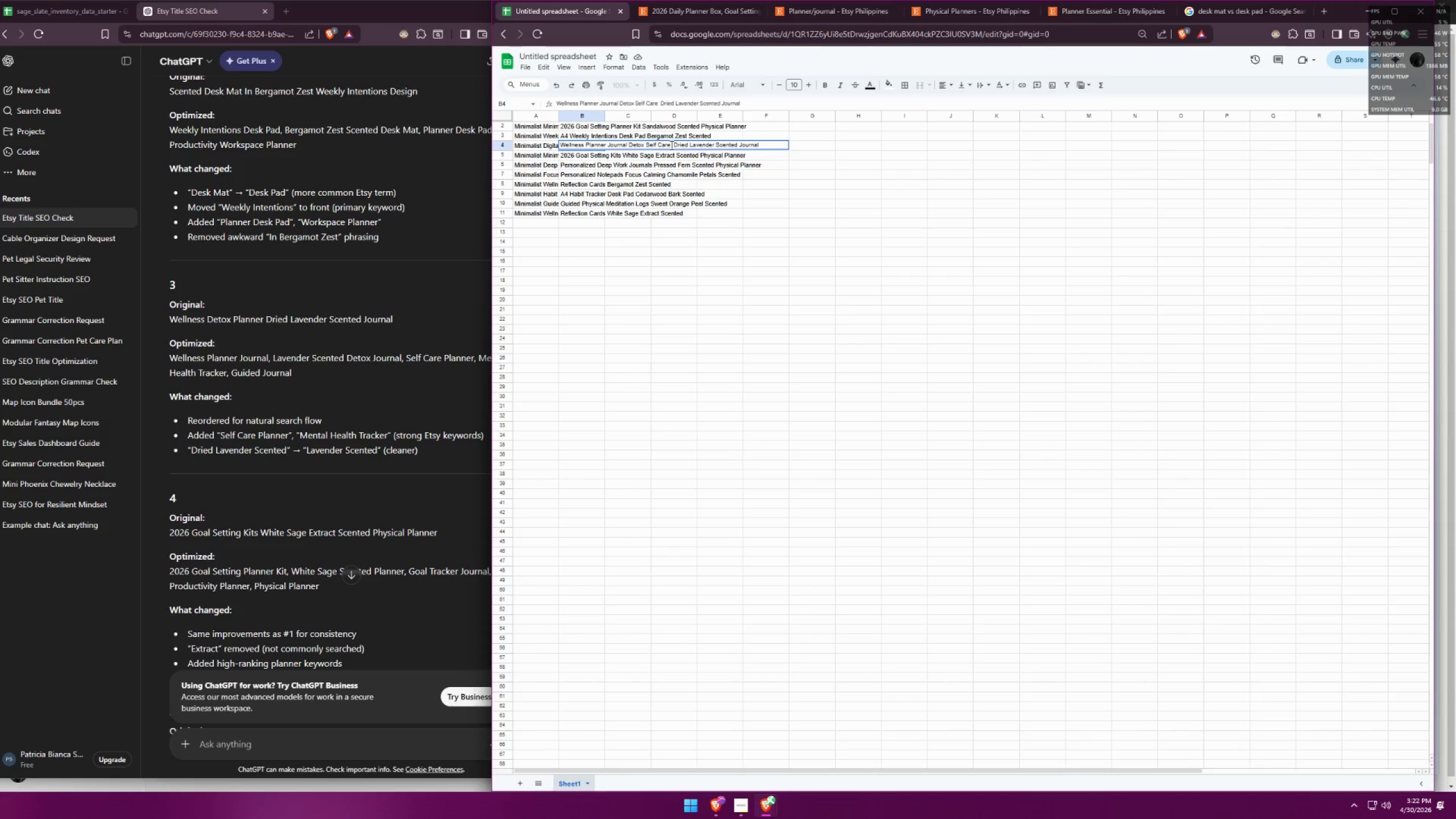 
key(Alt+Tab)
 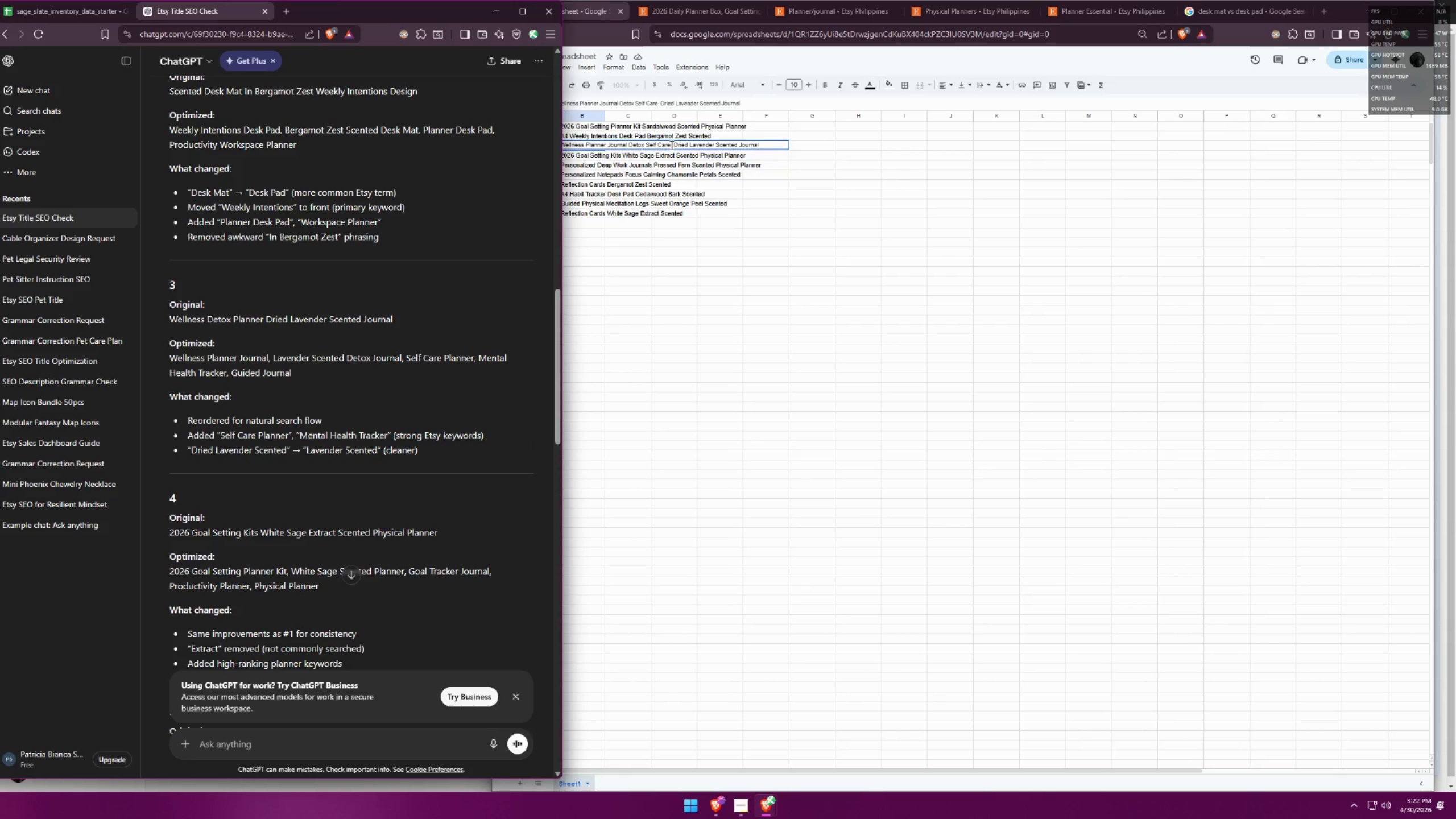 
key(Alt+AltLeft)
 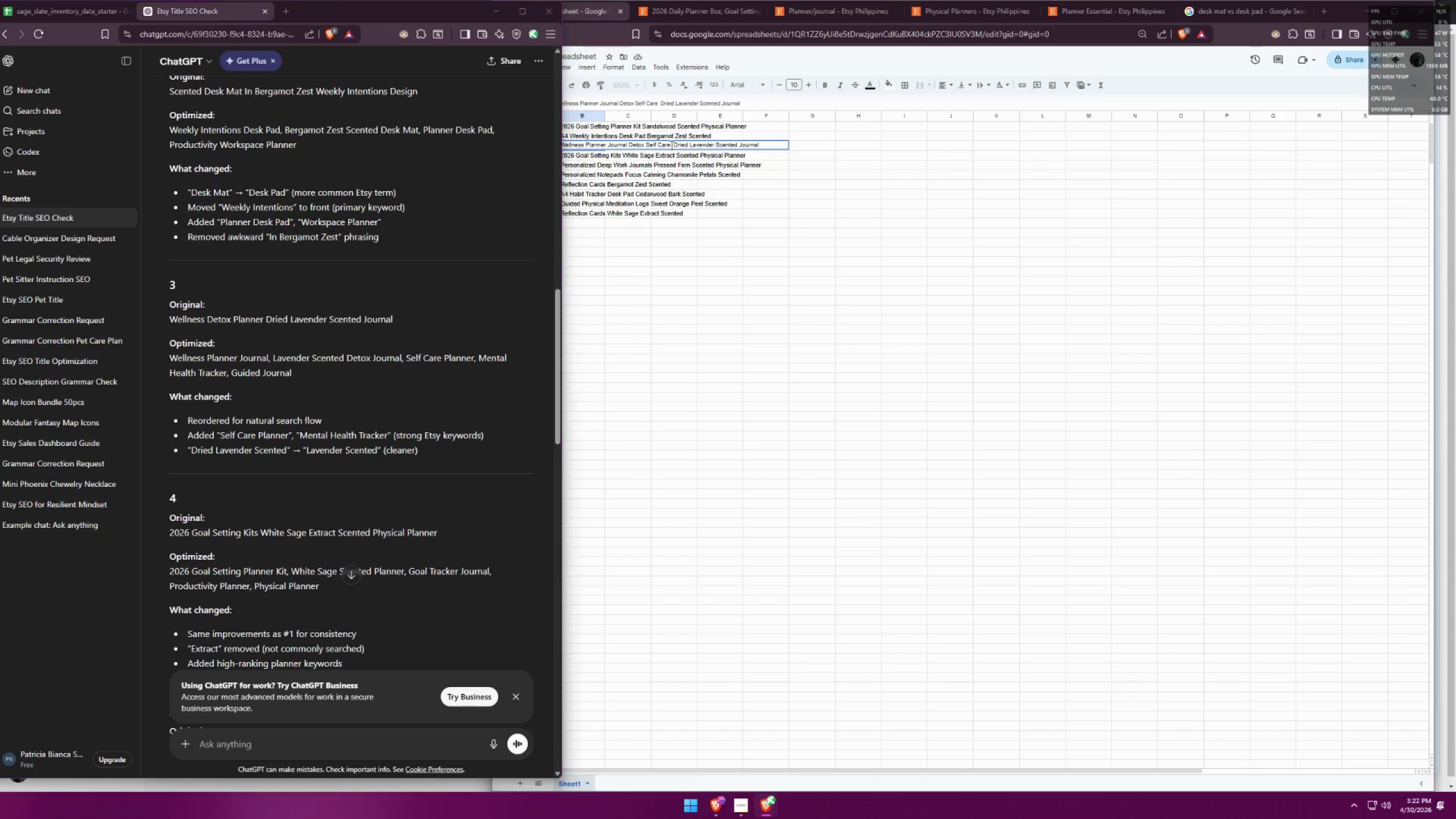 
key(Alt+Tab)
 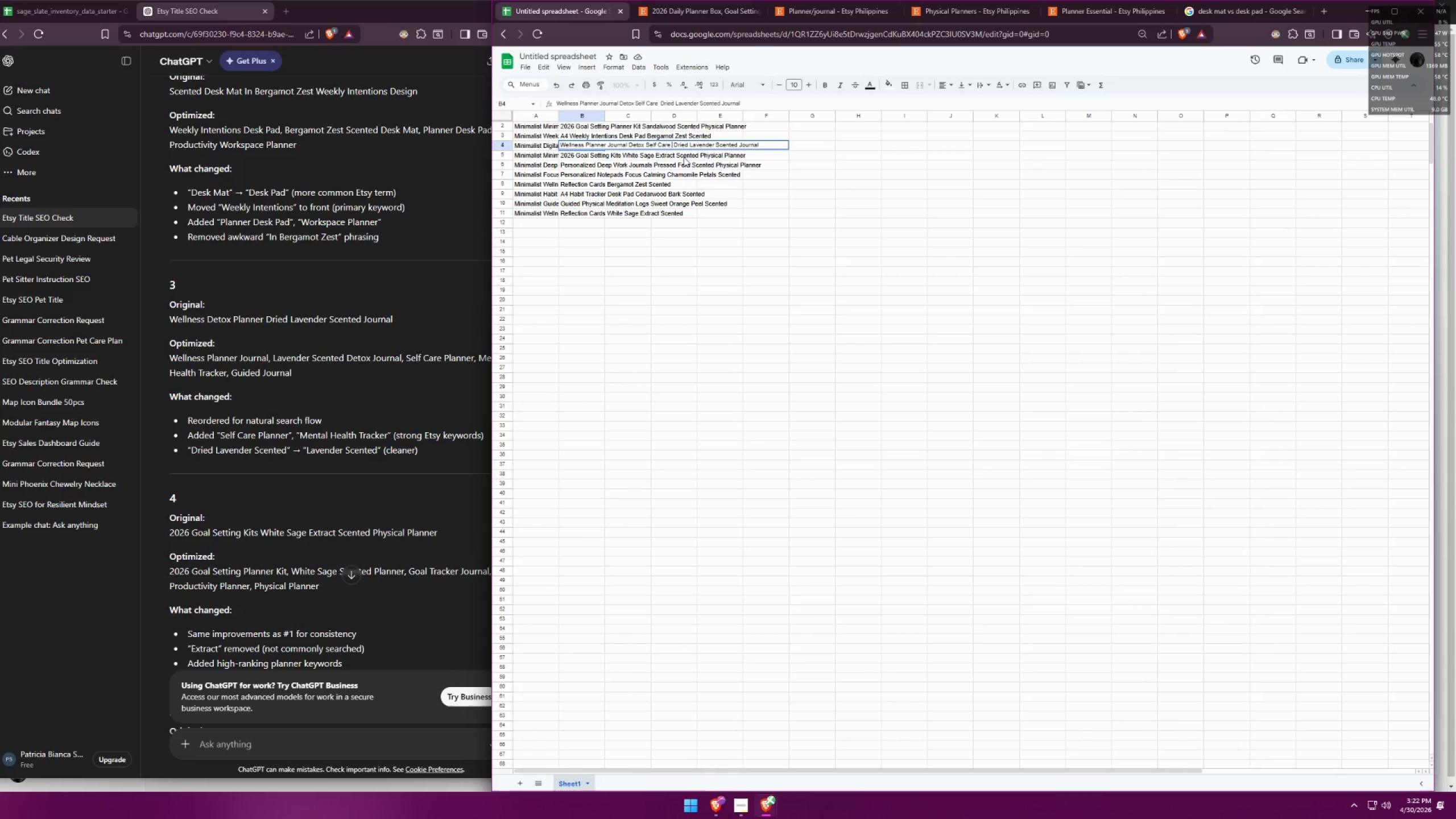 
type(Mental Health Guided)
key(Backspace)
type( )
key(Backspace)
type(g)
key(Backspace)
type(h Tracker)
 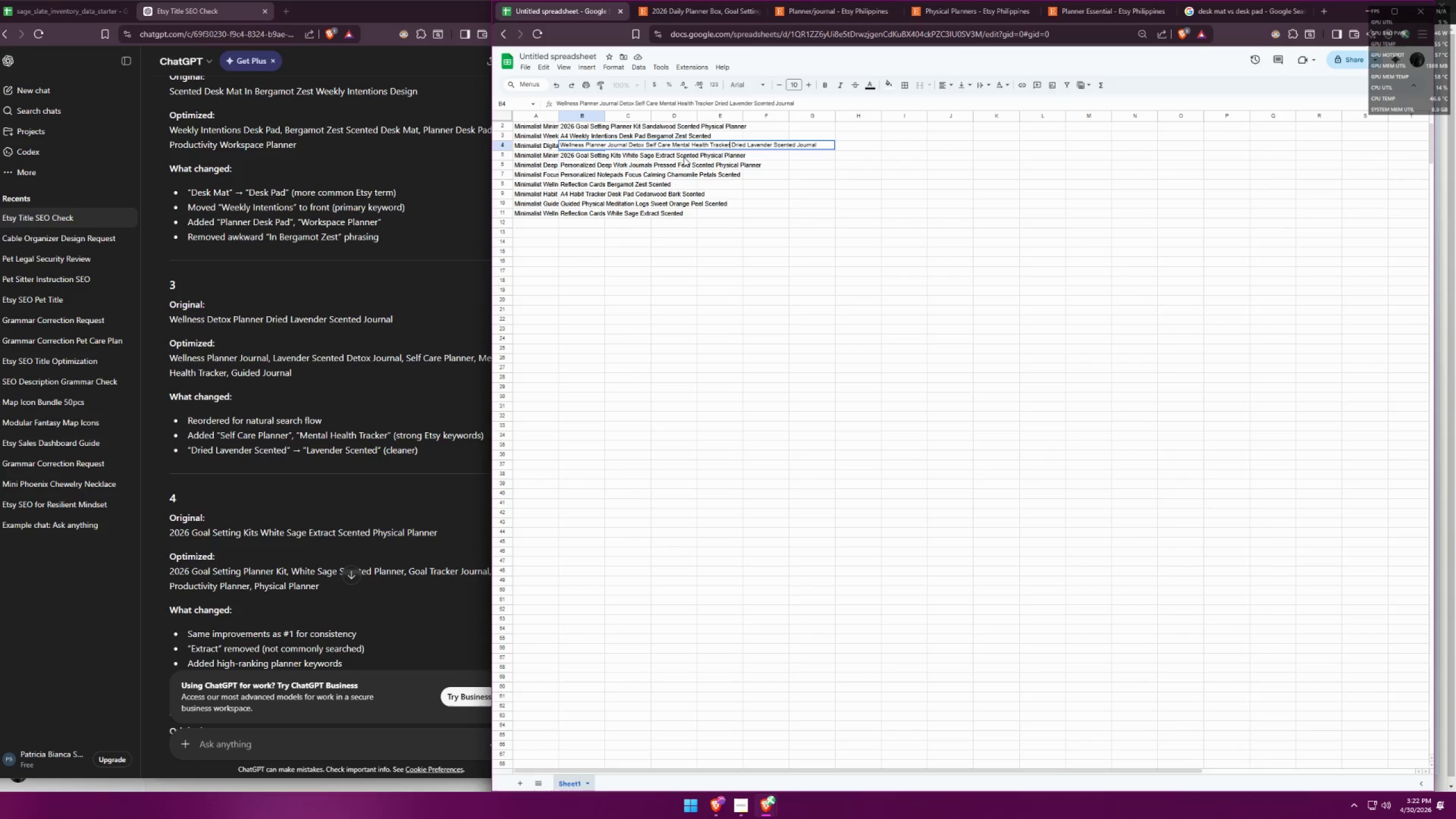 
left_click([744, 210])
 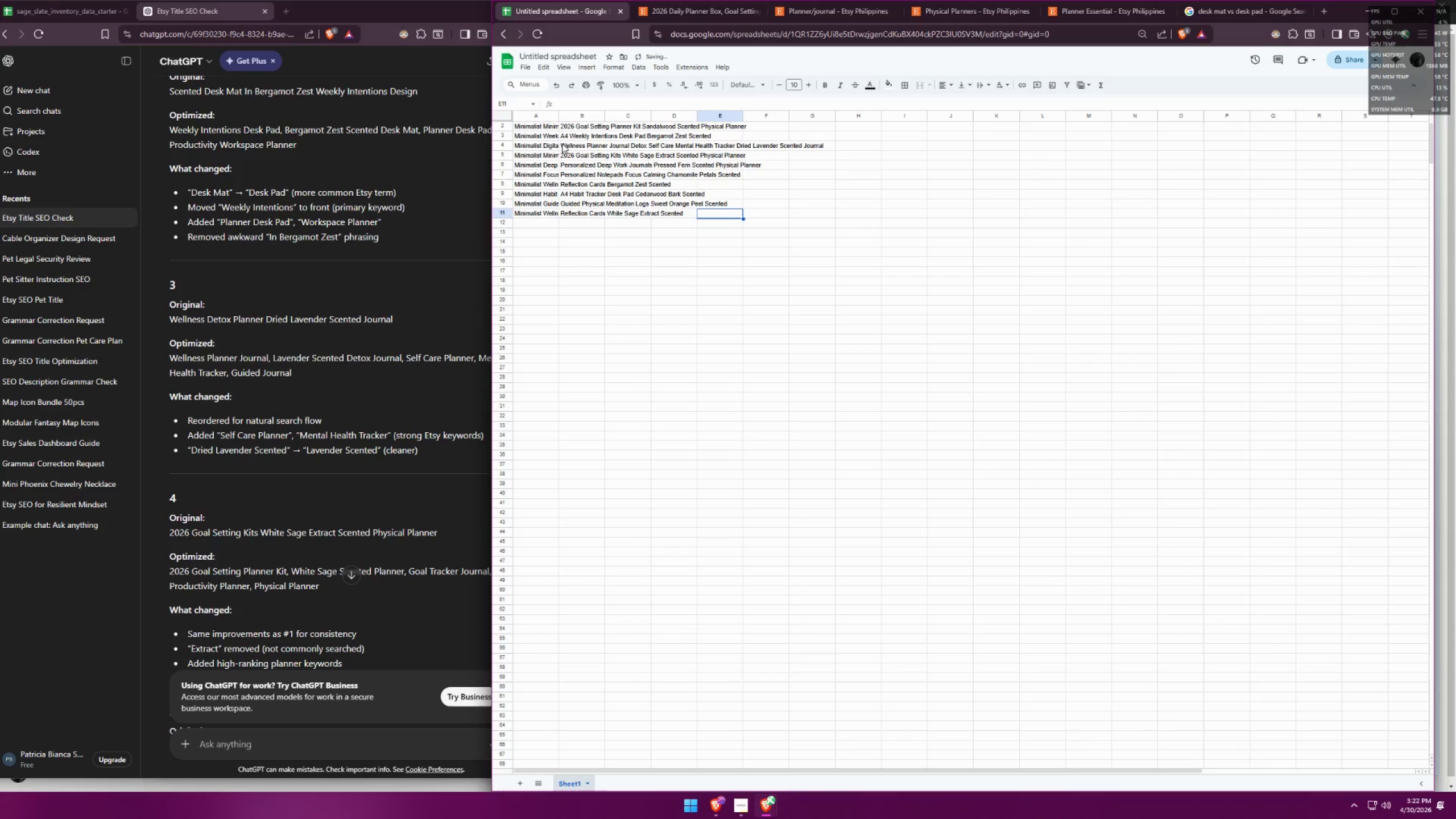 
double_click([545, 147])
 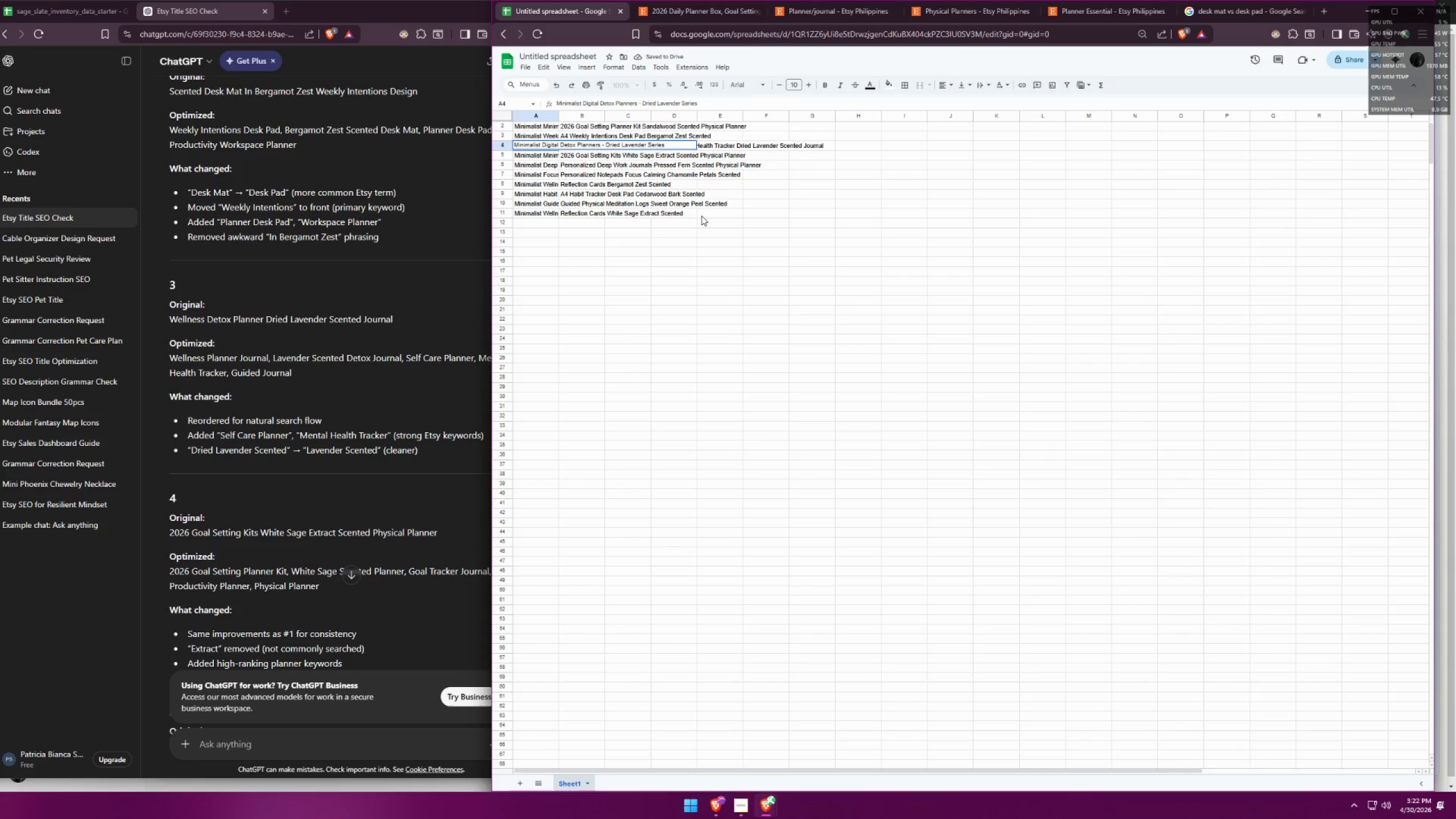 
left_click([701, 216])
 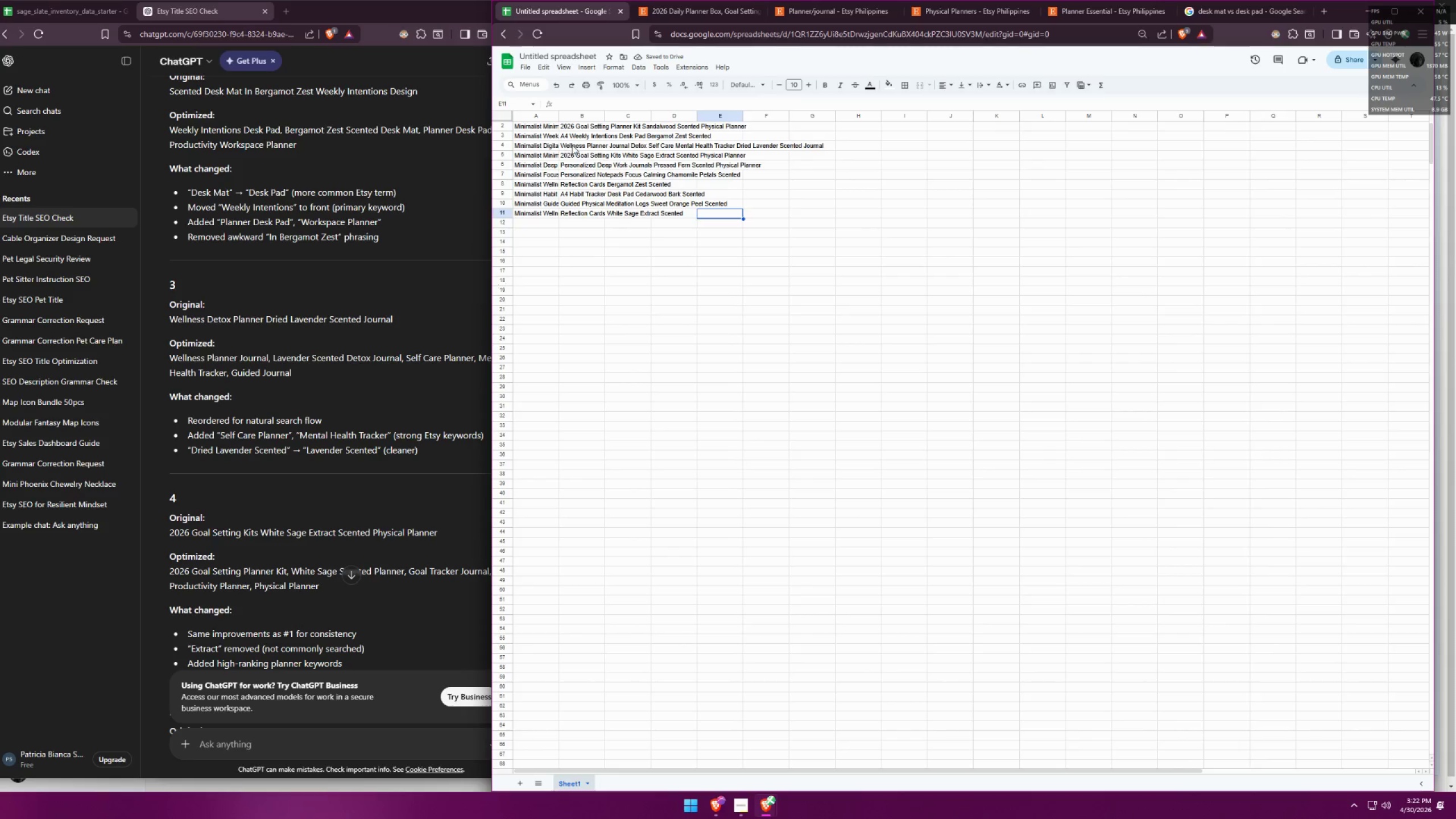 
double_click([572, 145])
 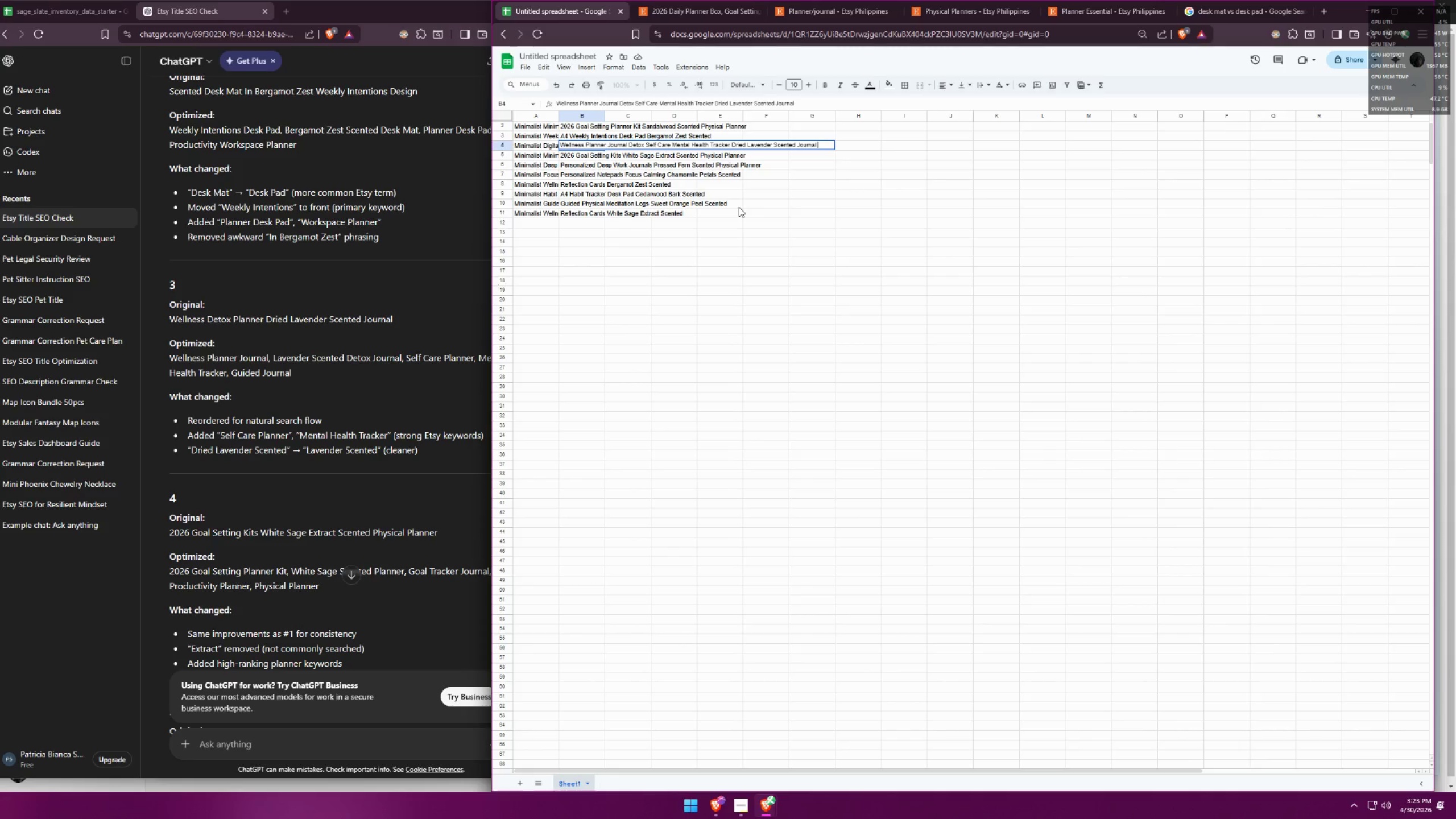 
wait(17.17)
 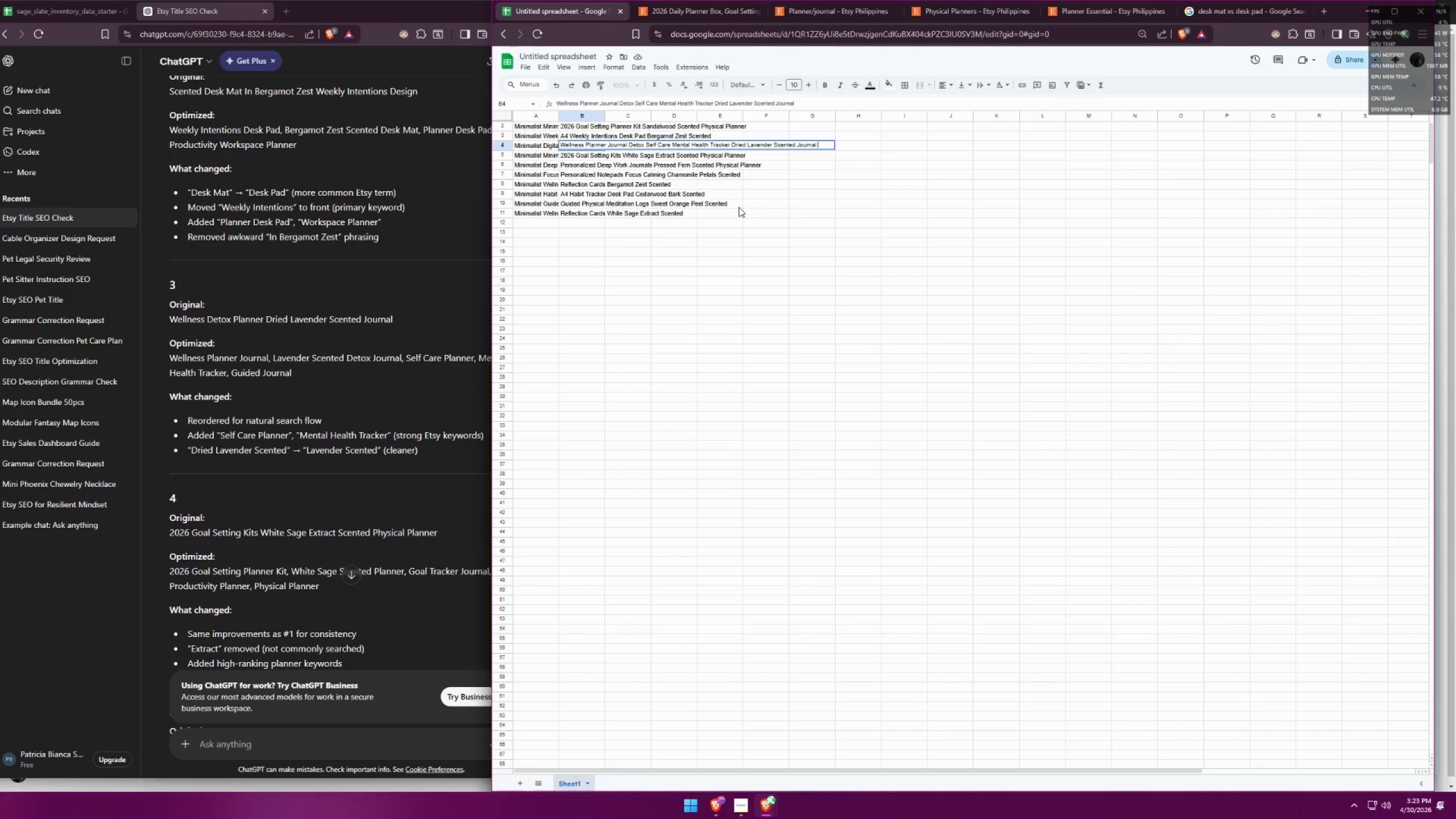 
key(Backspace)
 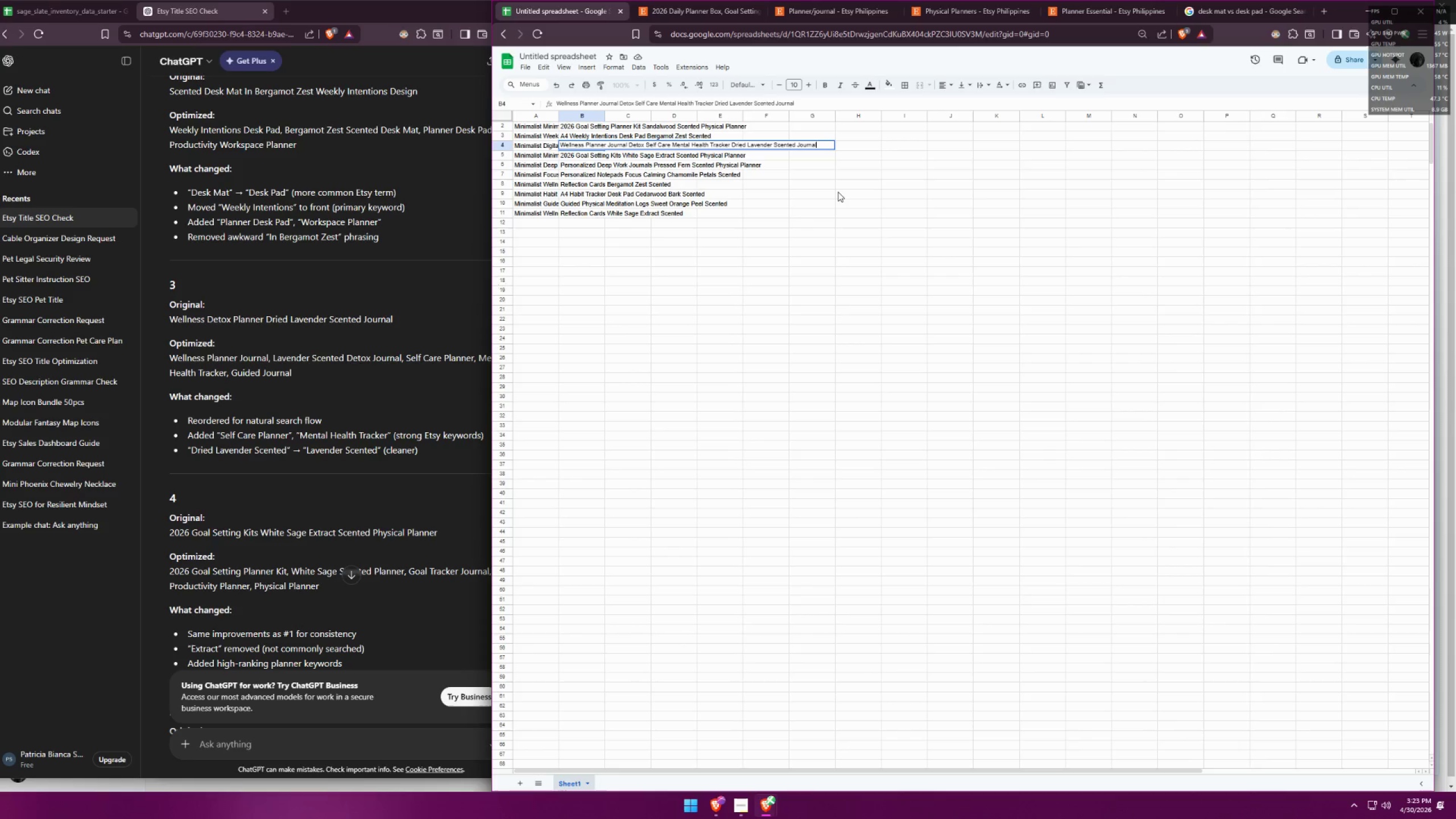 
key(Backspace)
 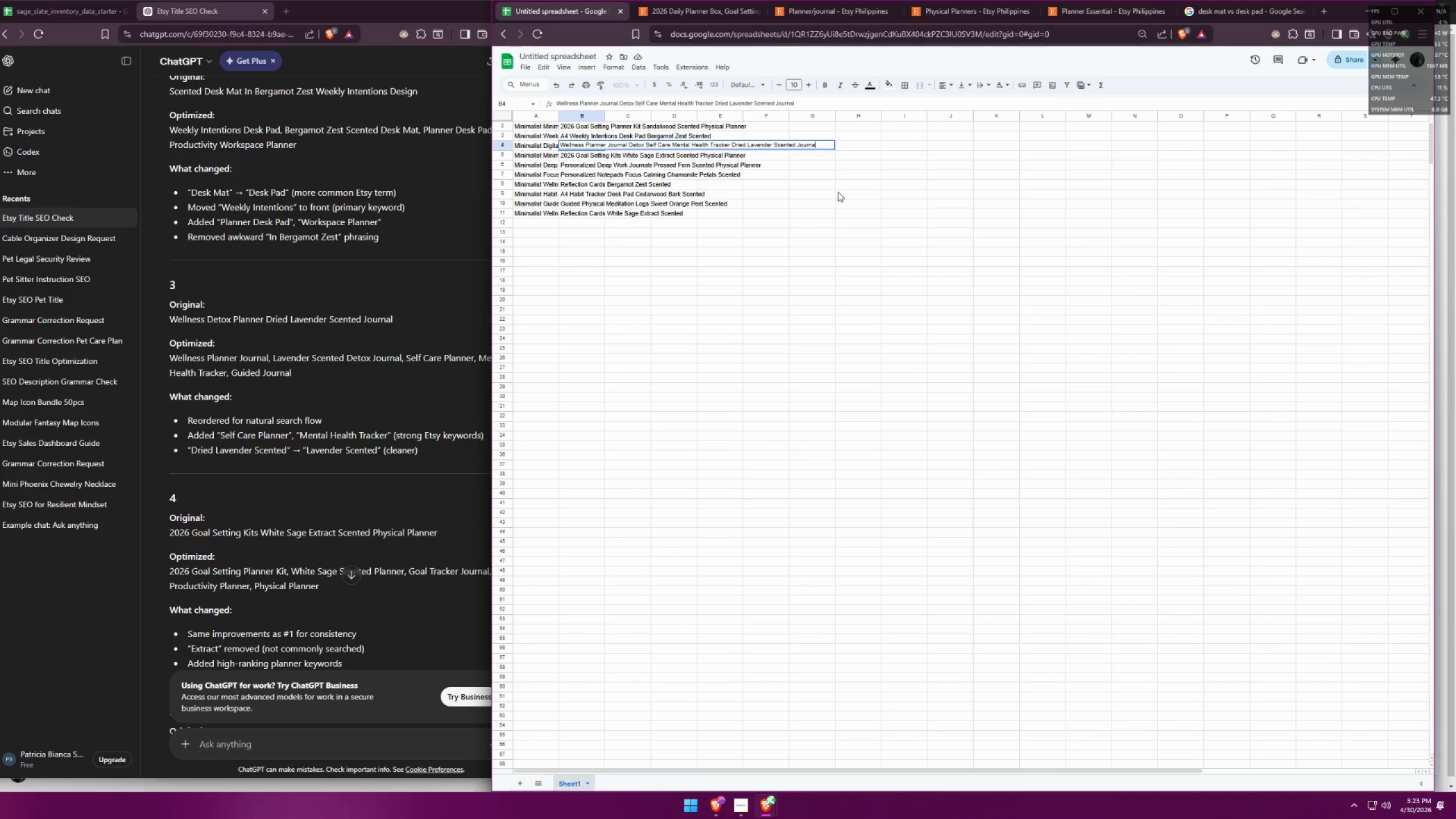 
key(Backspace)
 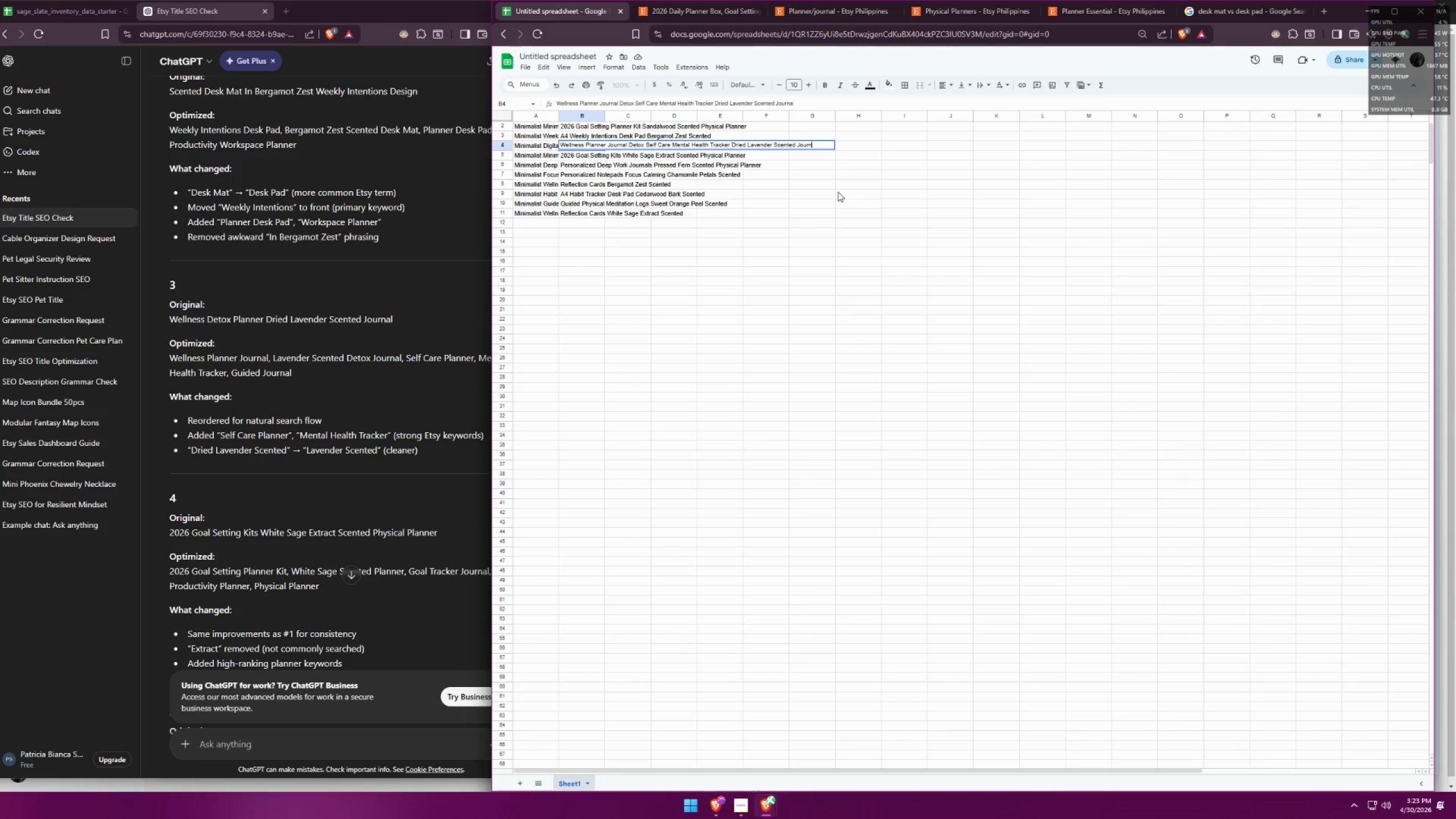 
key(Backspace)
 